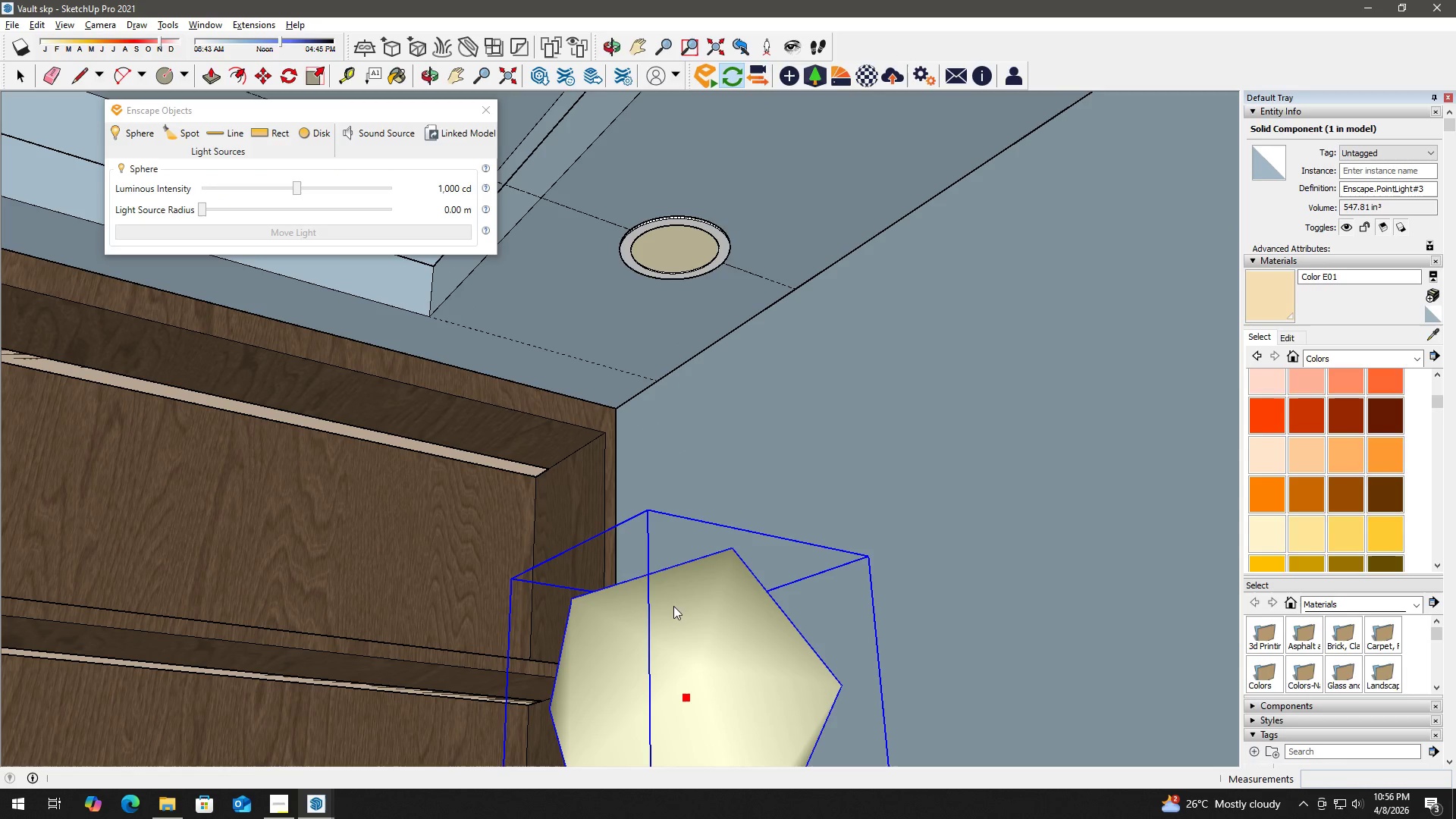 
scroll: coordinate [672, 596], scroll_direction: down, amount: 2.0
 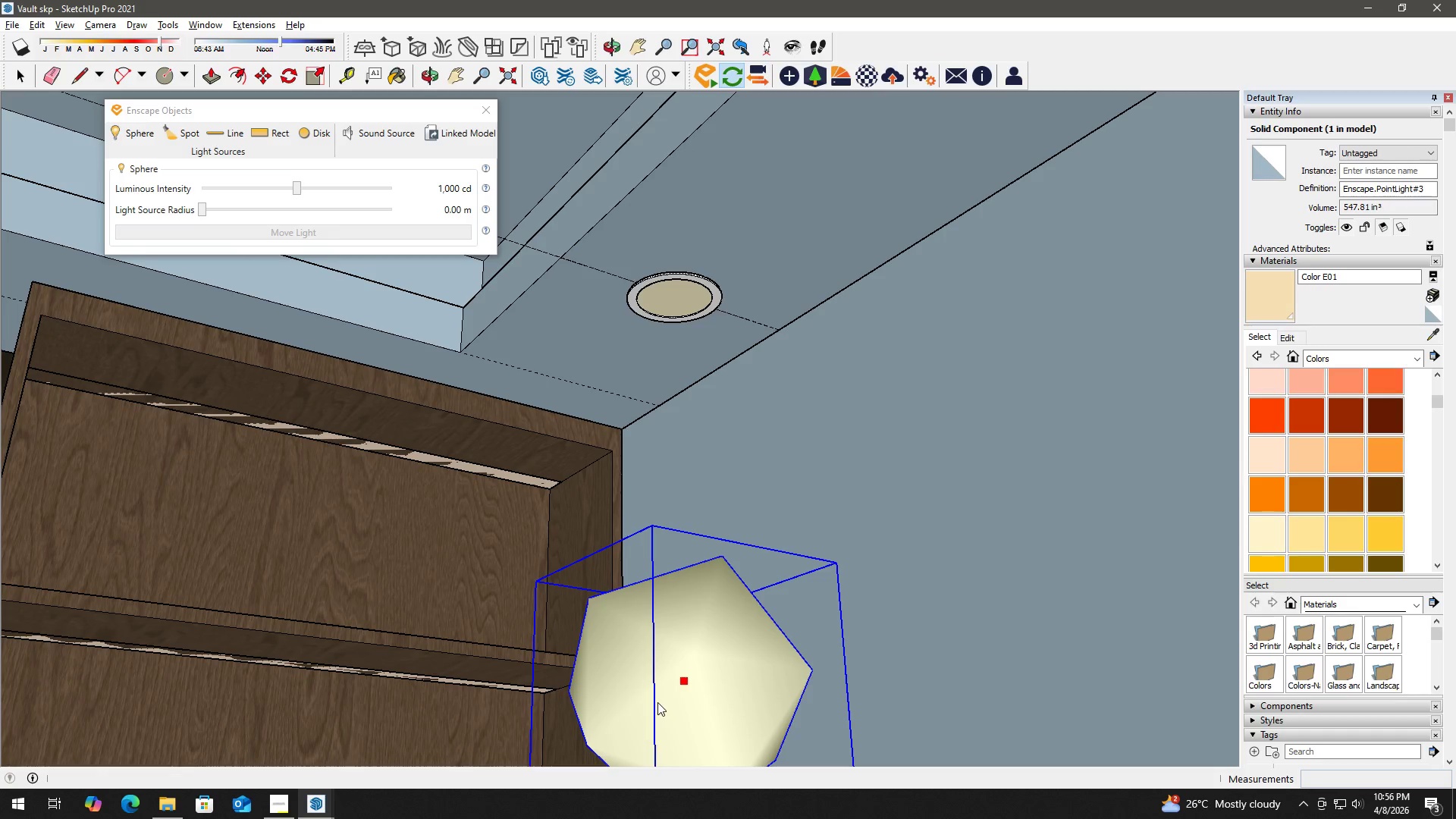 
key(Alt+Tab)
 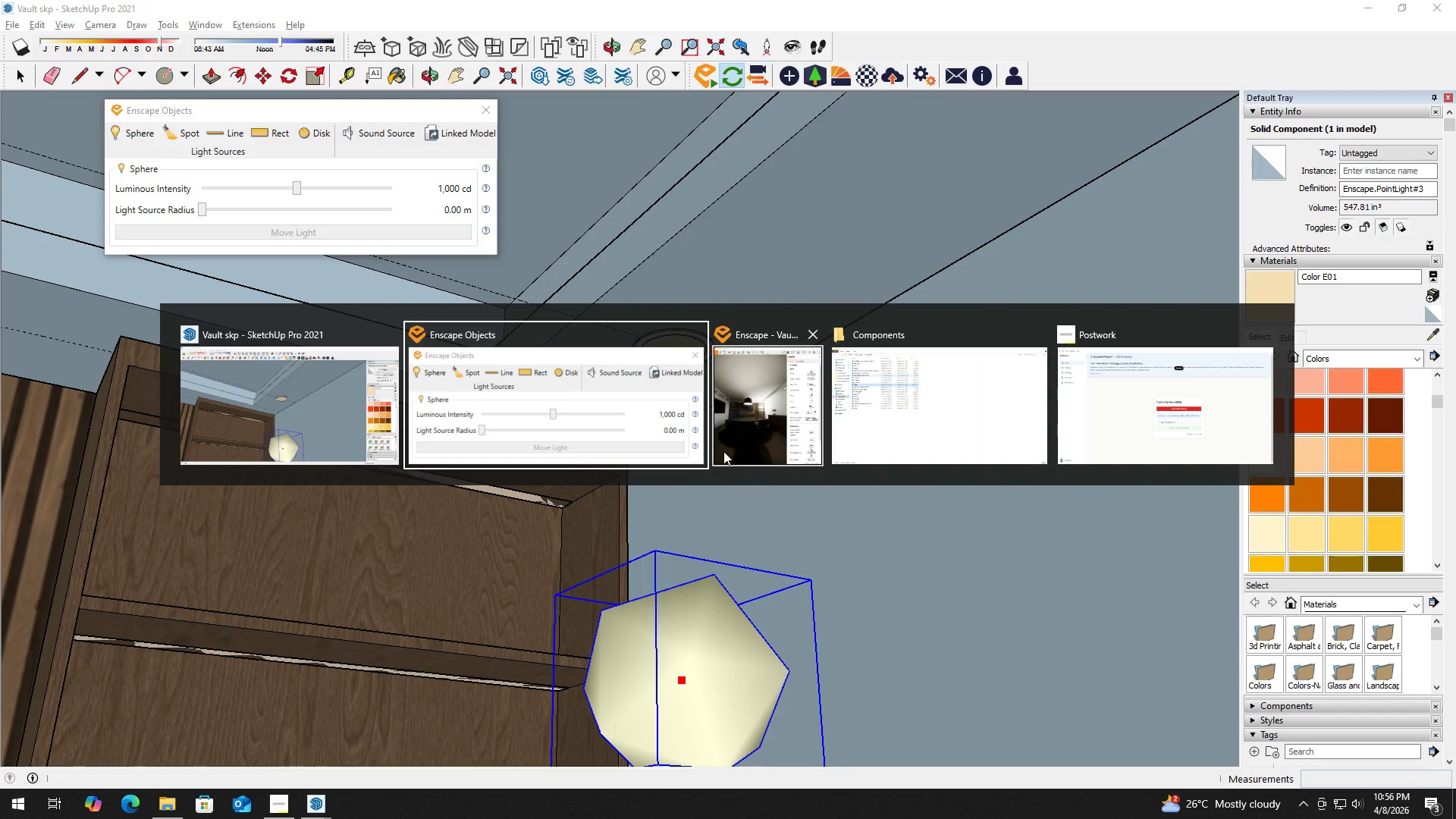 
scroll: coordinate [670, 676], scroll_direction: down, amount: 2.0
 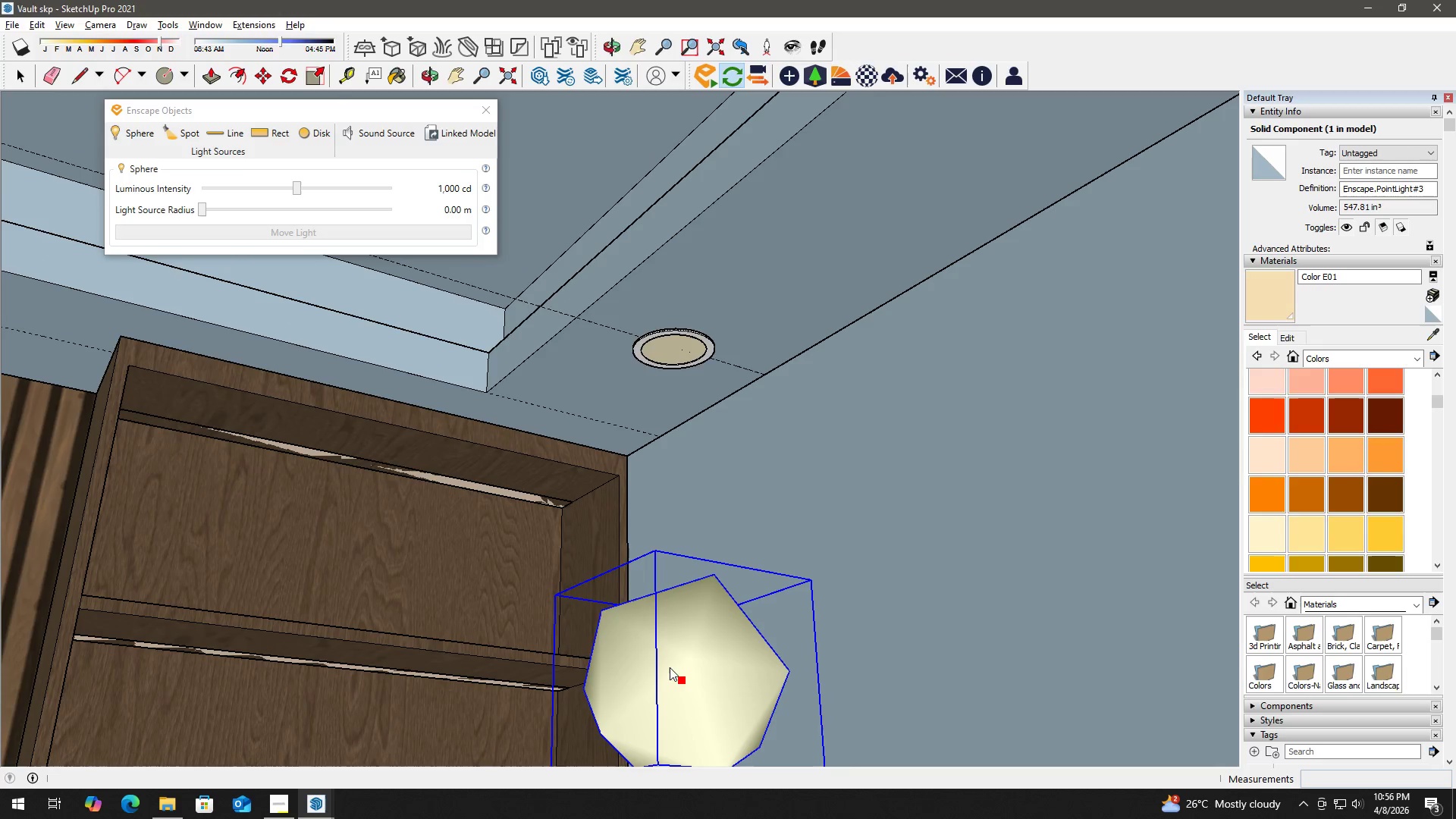 
left_click([745, 419])
 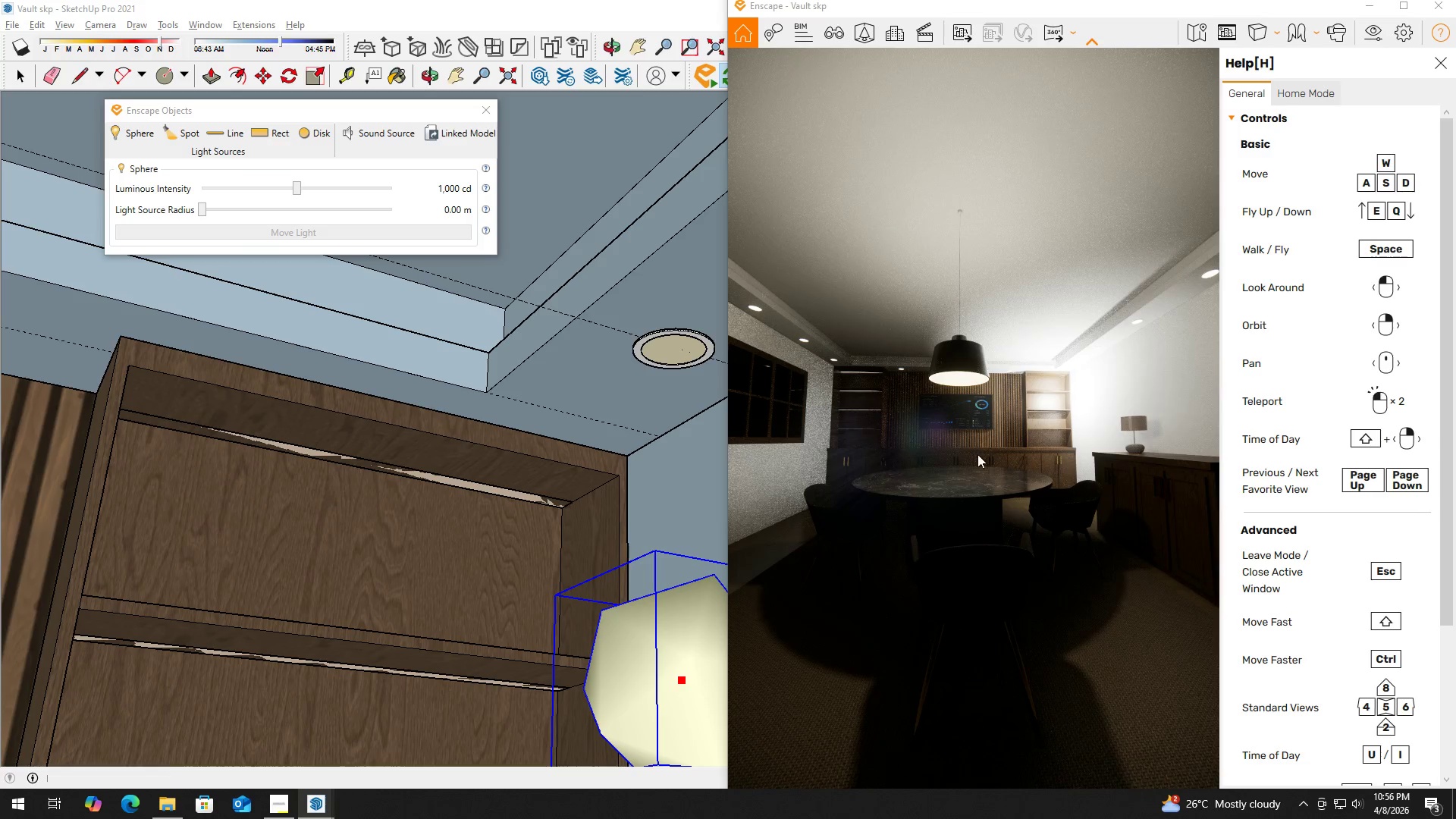 
key(Alt+AltLeft)
 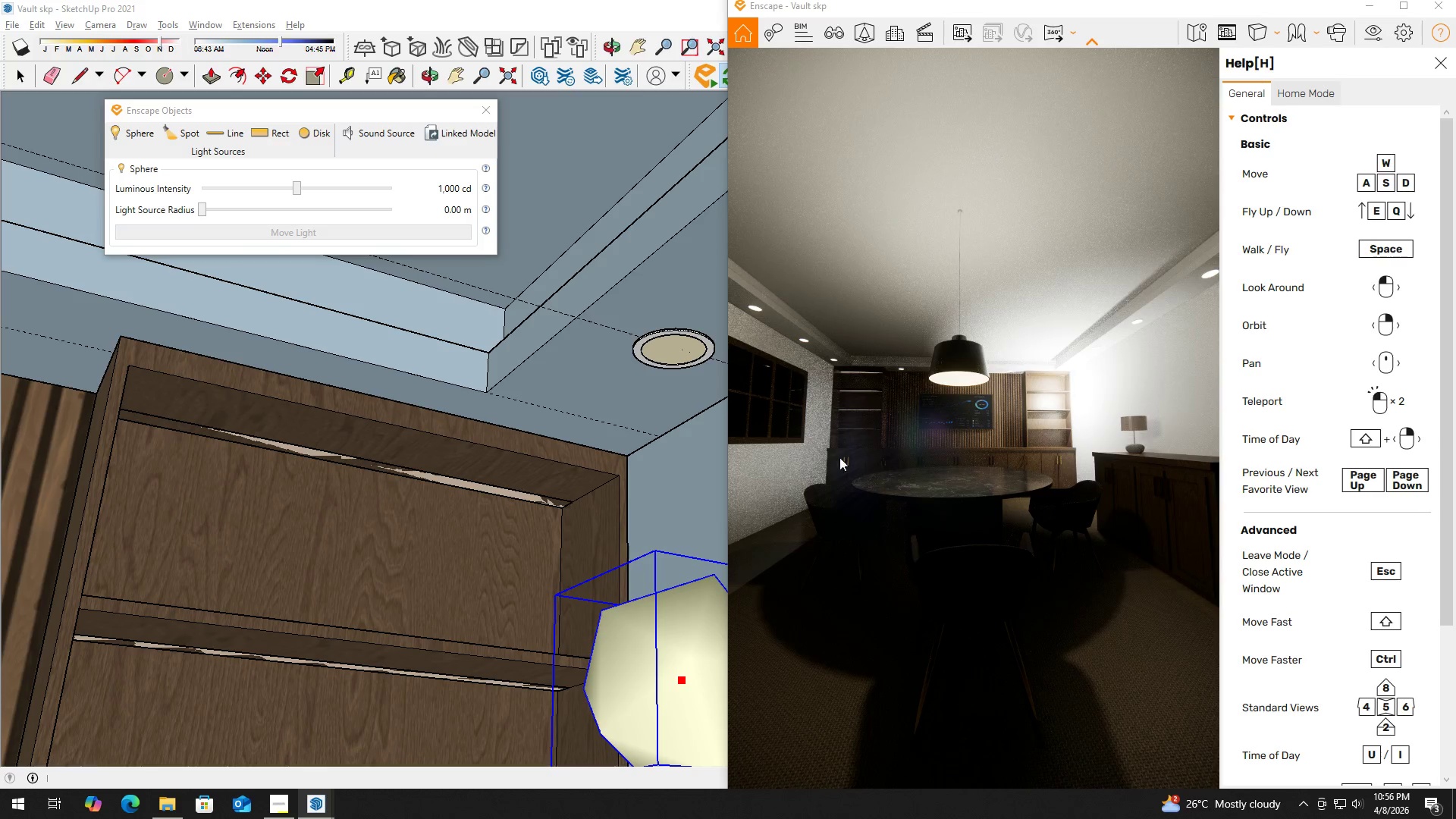 
key(Alt+Tab)
 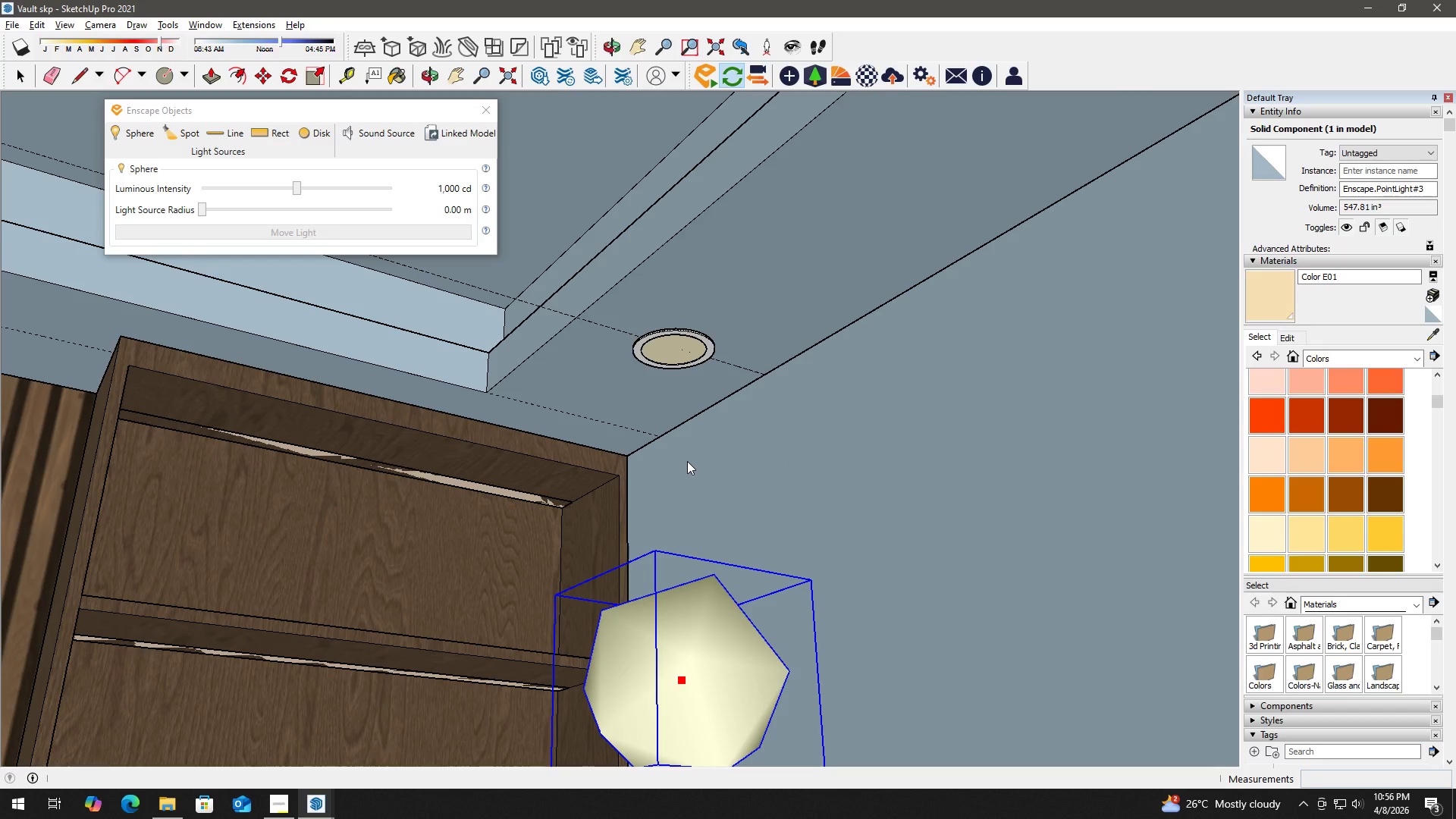 
scroll: coordinate [686, 464], scroll_direction: down, amount: 2.0
 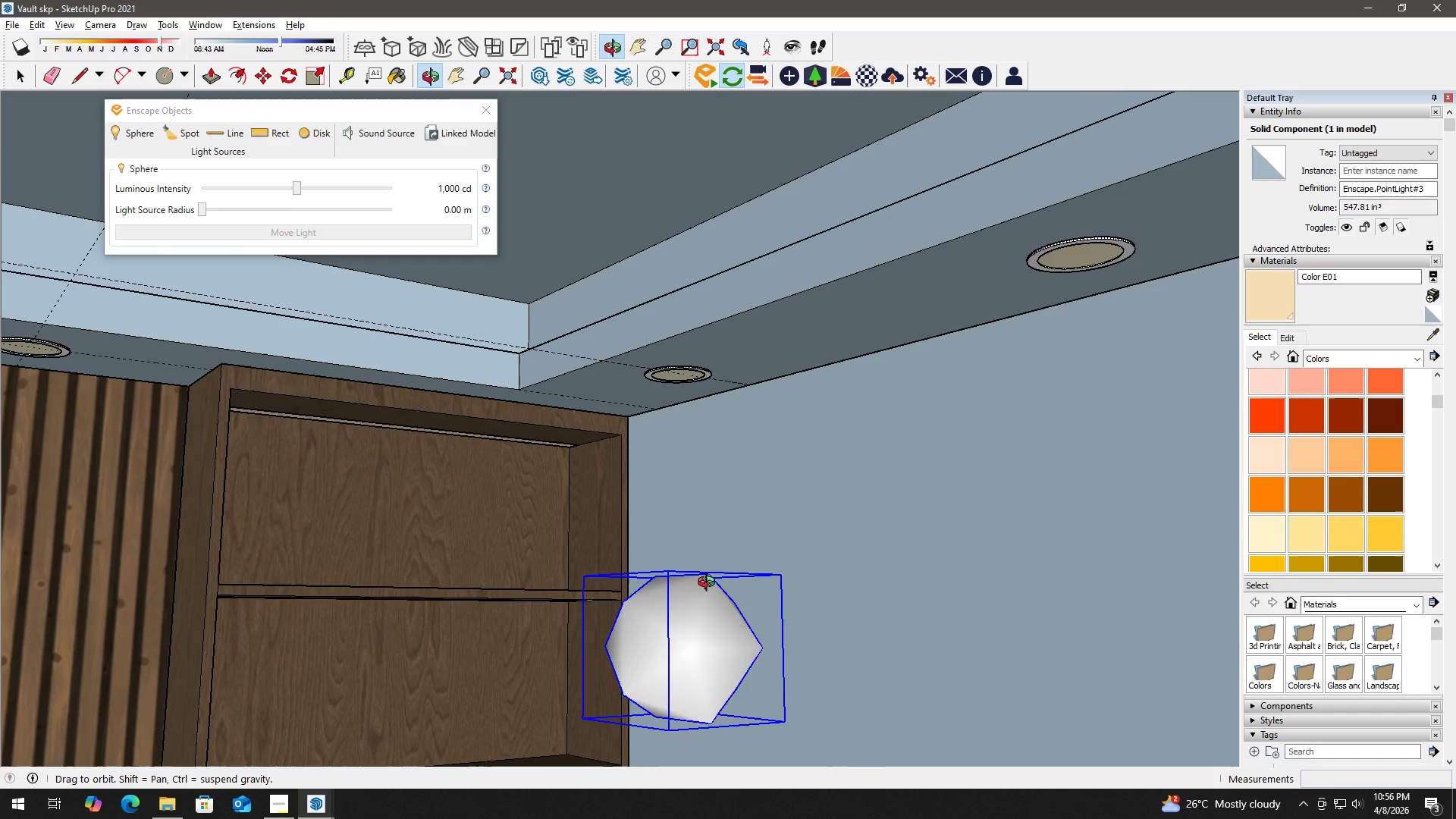 
key(H)
 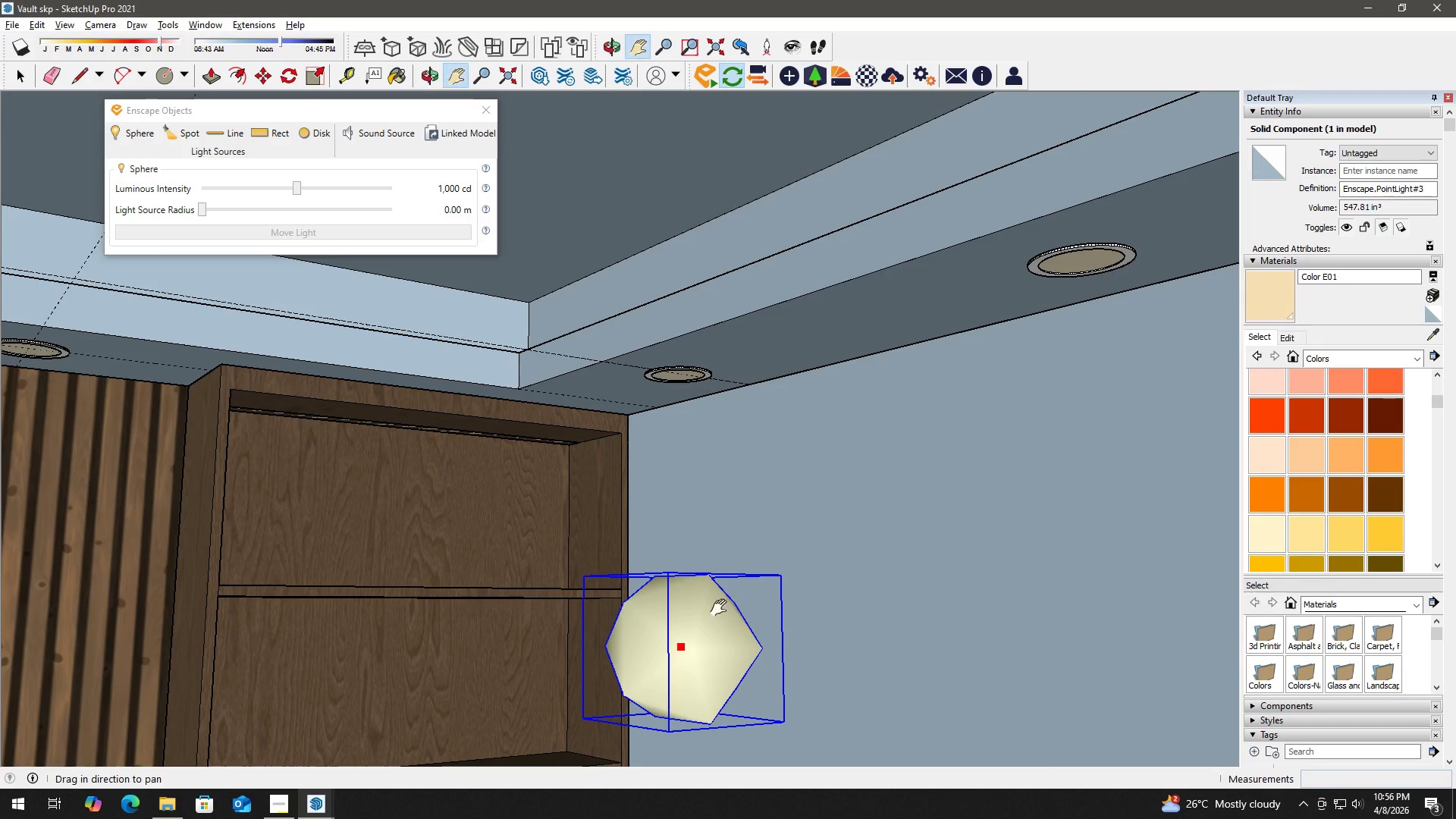 
left_click_drag(start_coordinate=[722, 607], to_coordinate=[711, 504])
 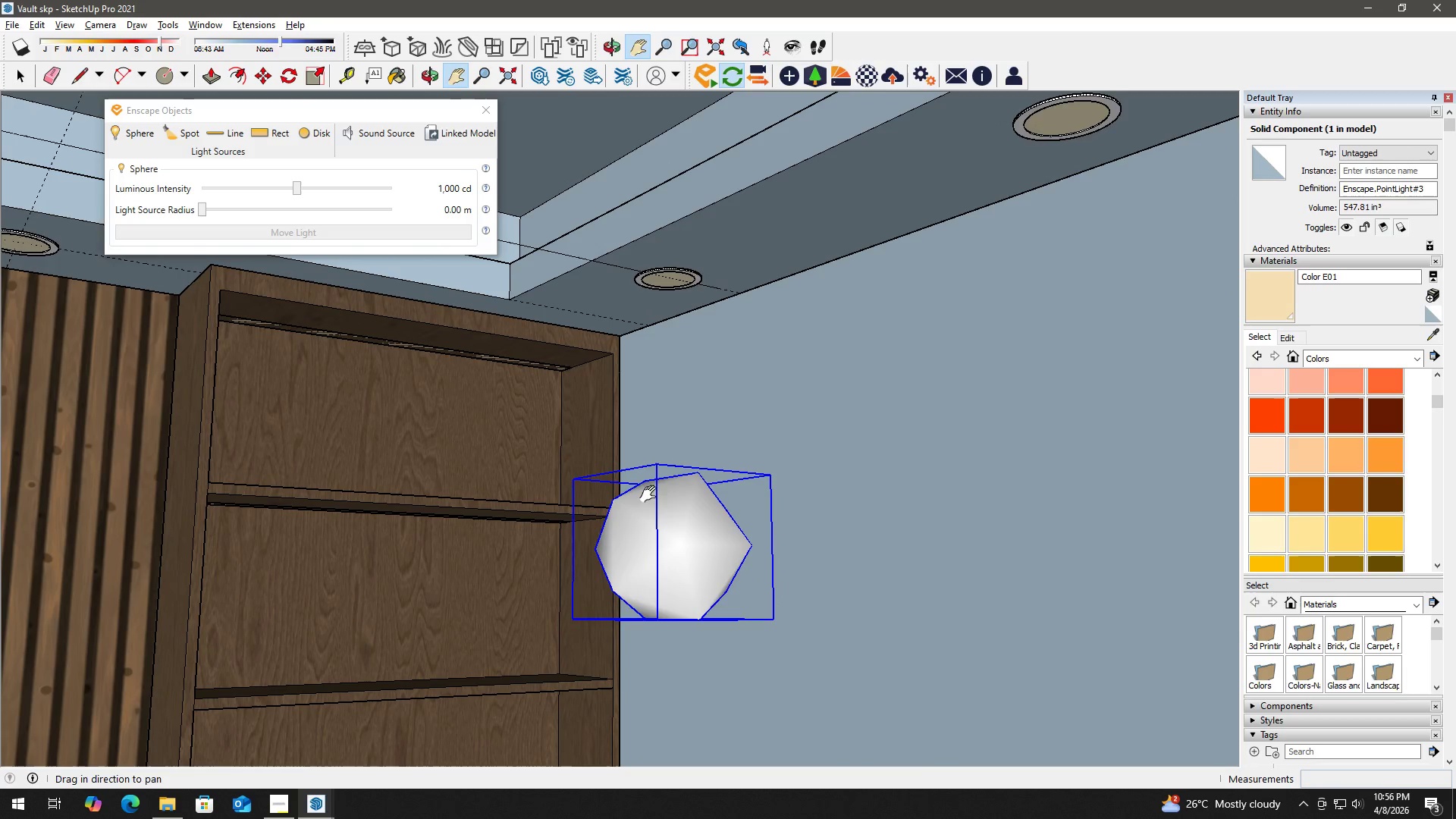 
key(Space)
 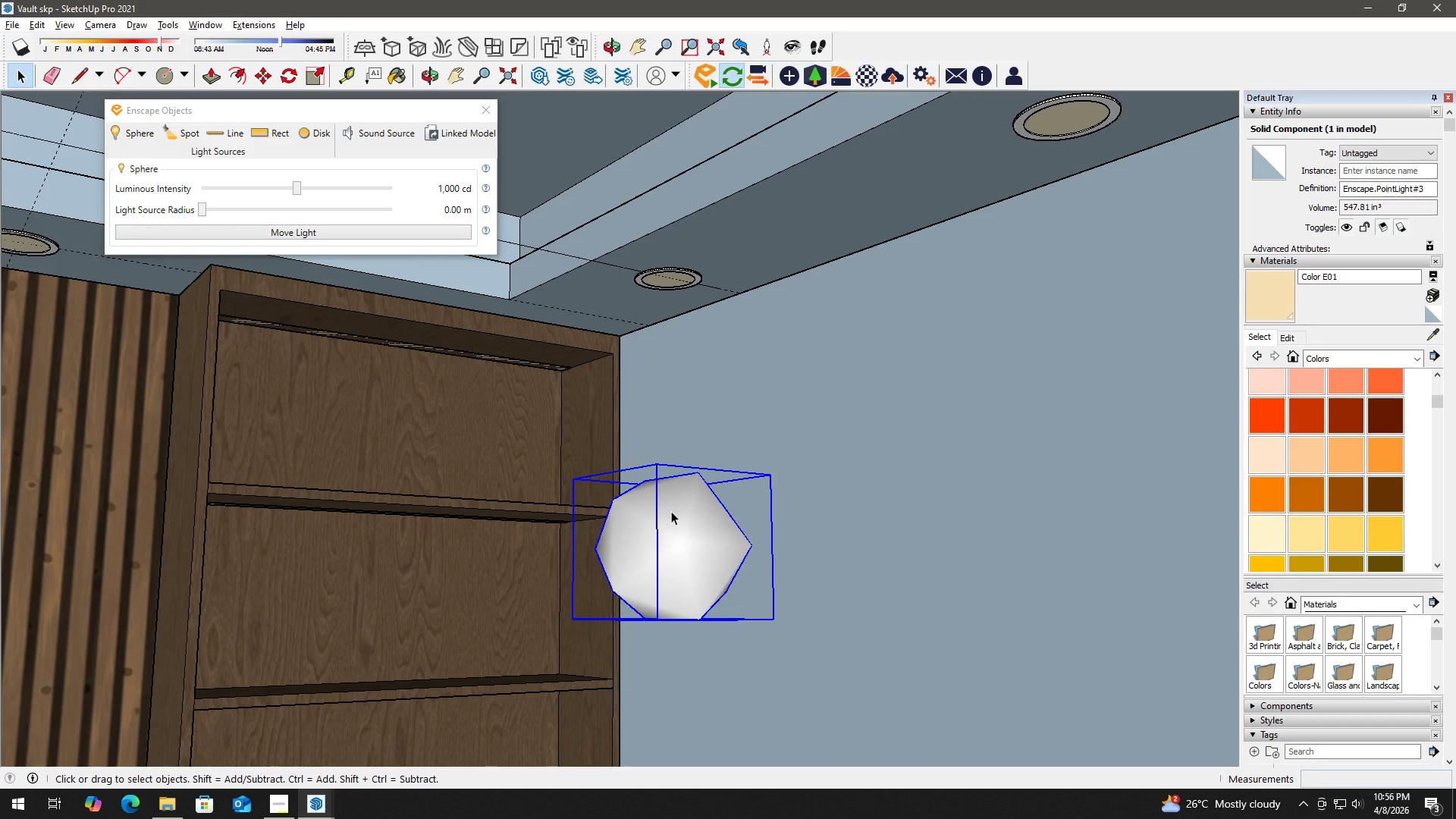 
left_click([671, 511])
 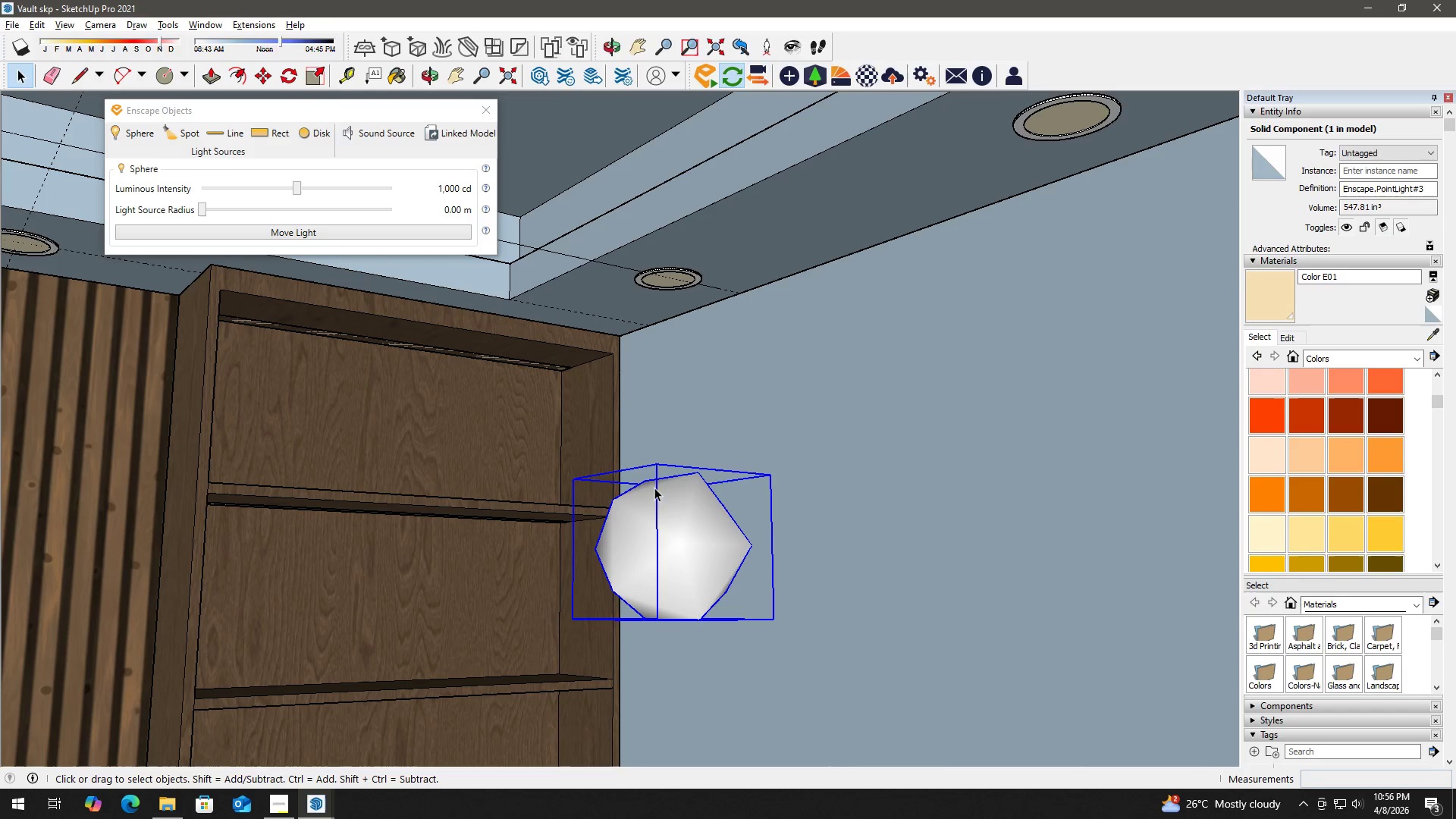 
key(Delete)
 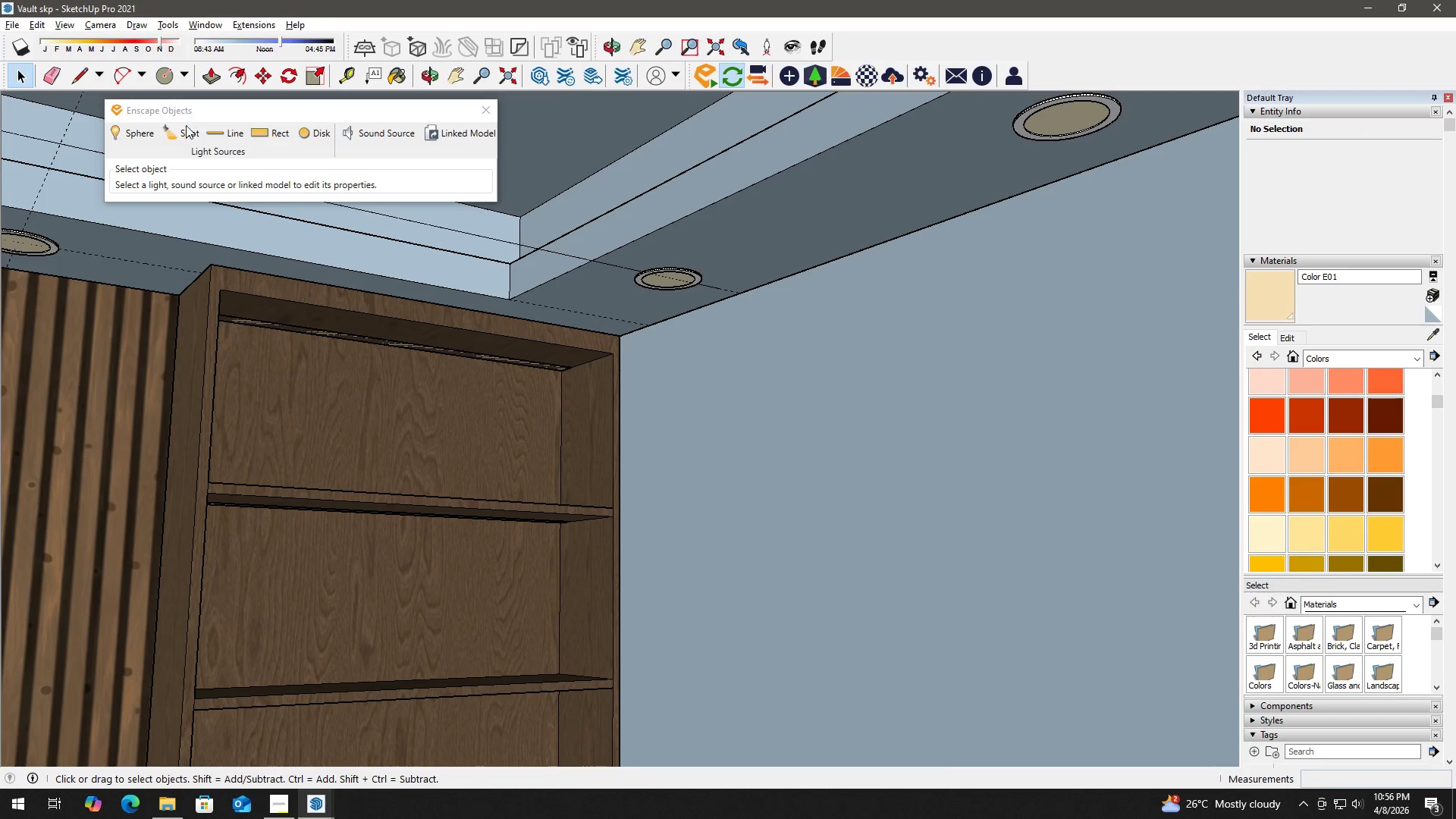 
left_click([172, 130])
 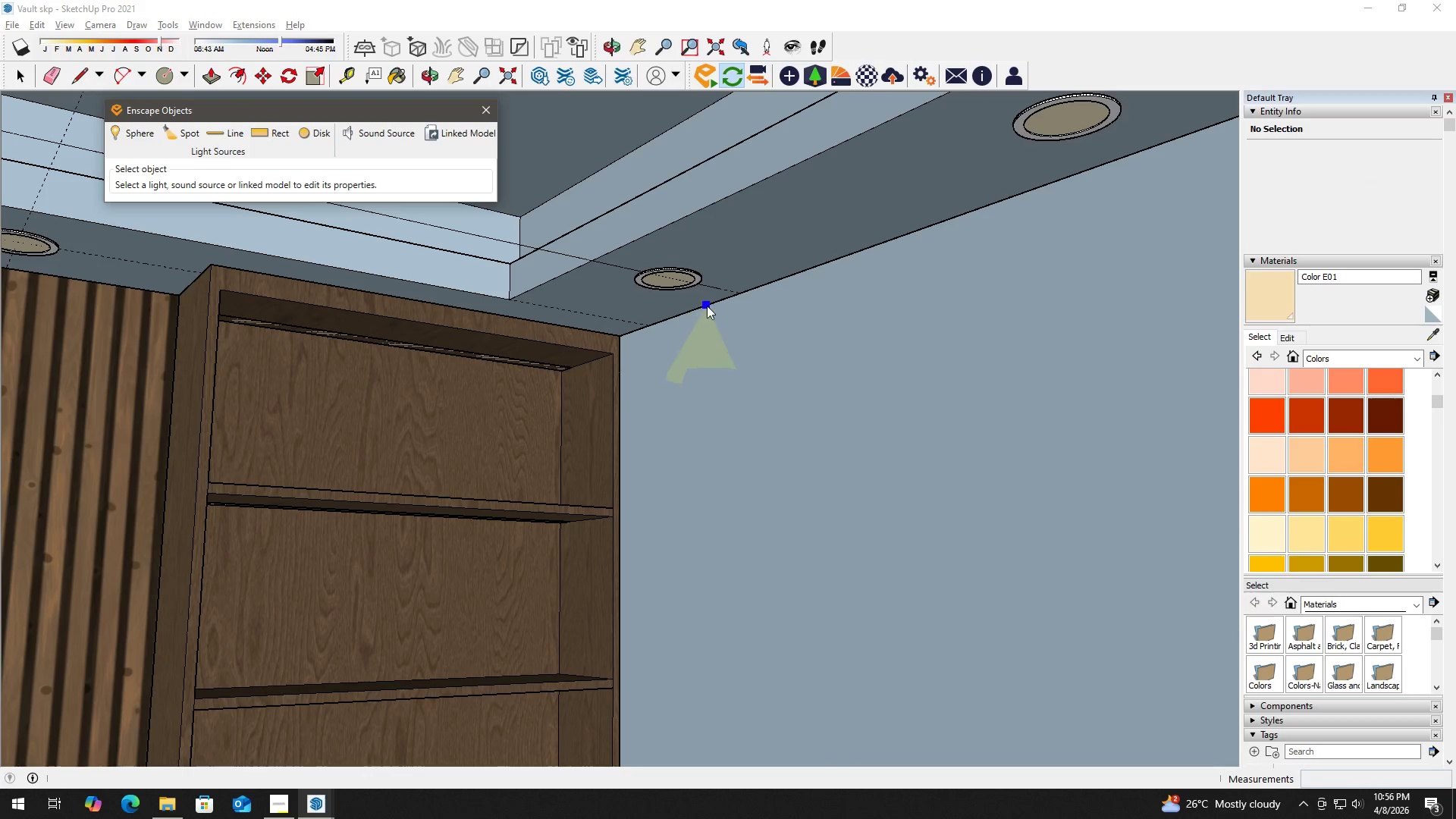 
scroll: coordinate [670, 286], scroll_direction: up, amount: 7.0
 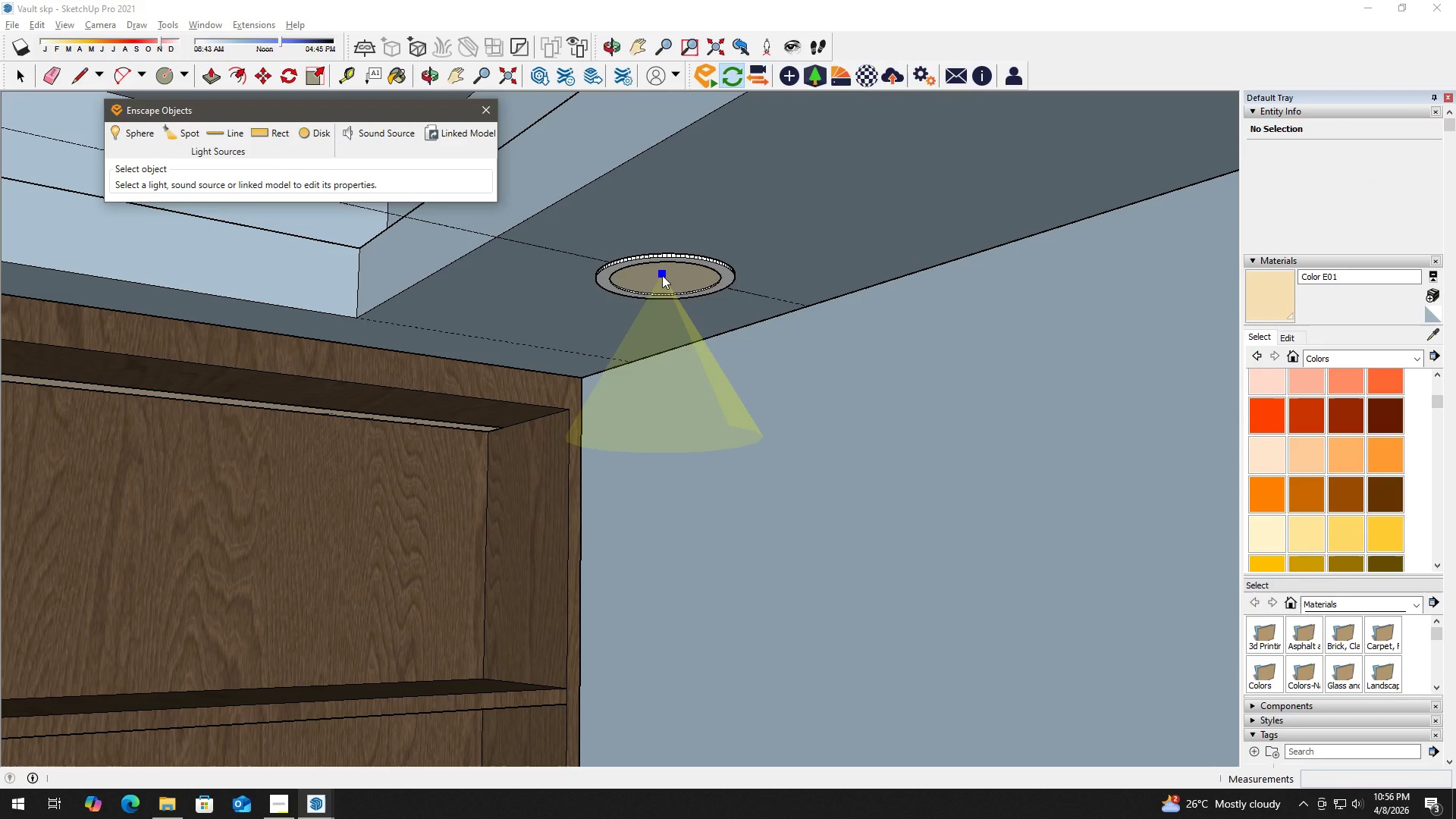 
left_click([662, 275])
 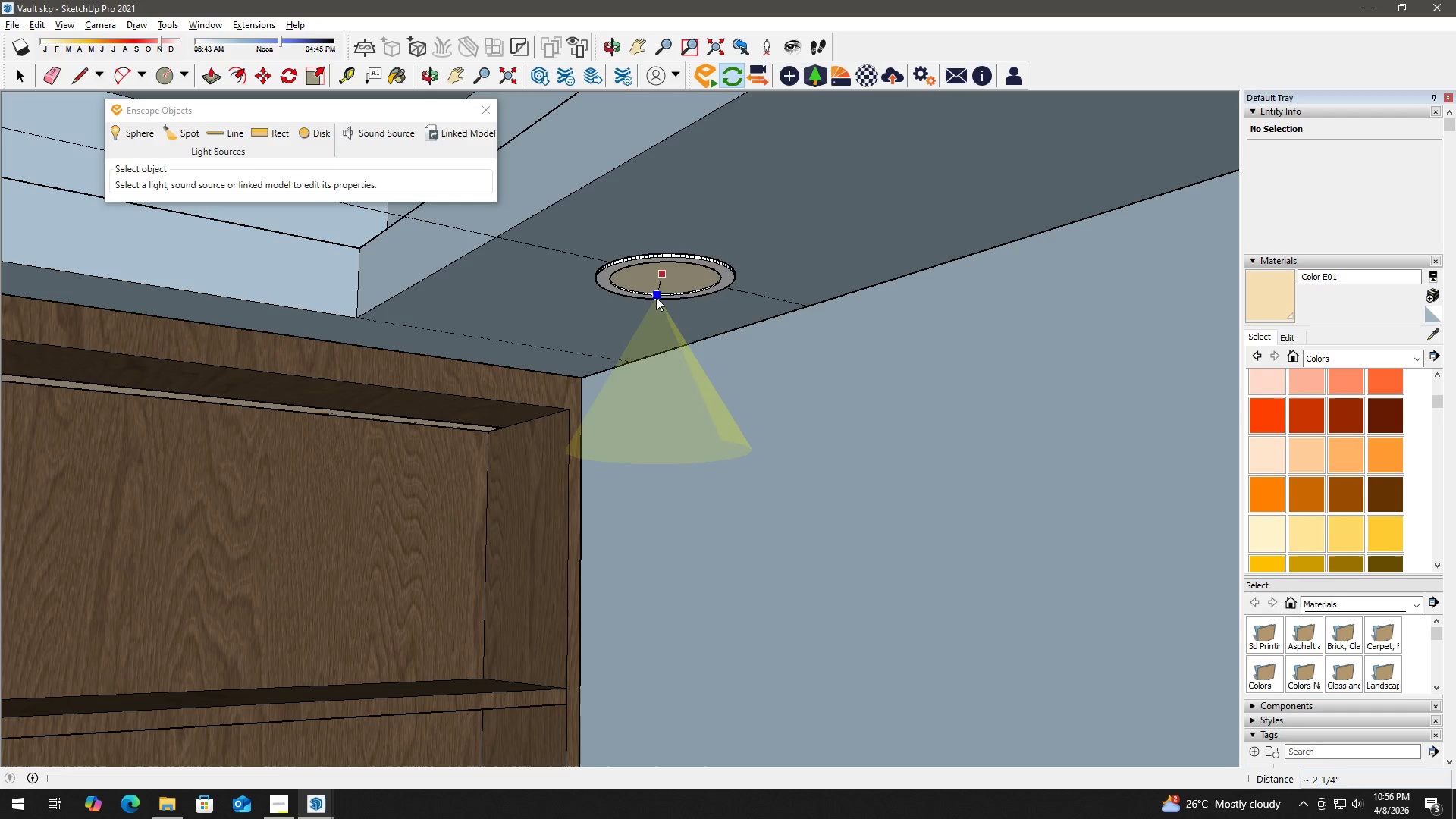 
left_click([661, 275])
 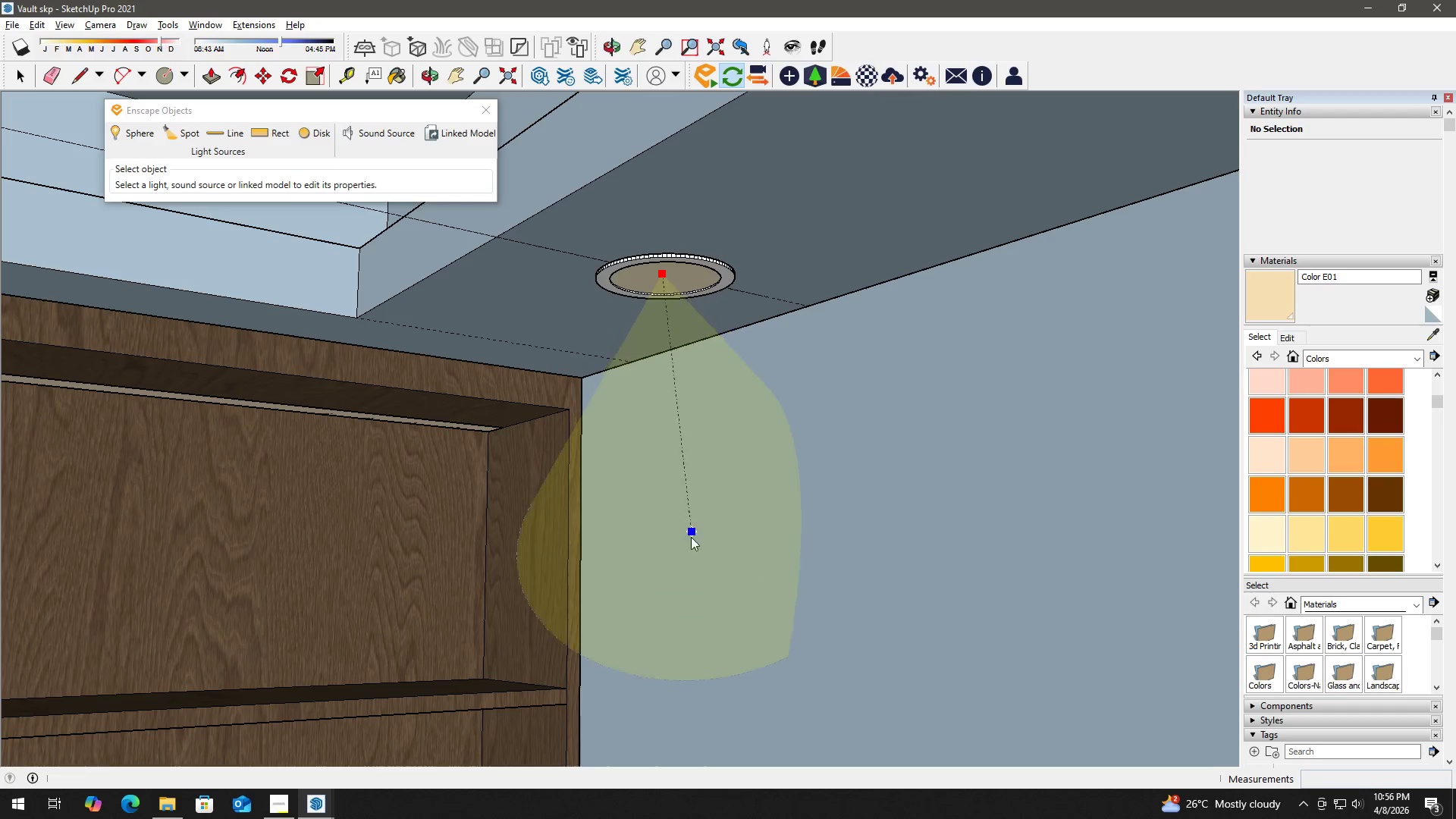 
scroll: coordinate [690, 588], scroll_direction: down, amount: 2.0
 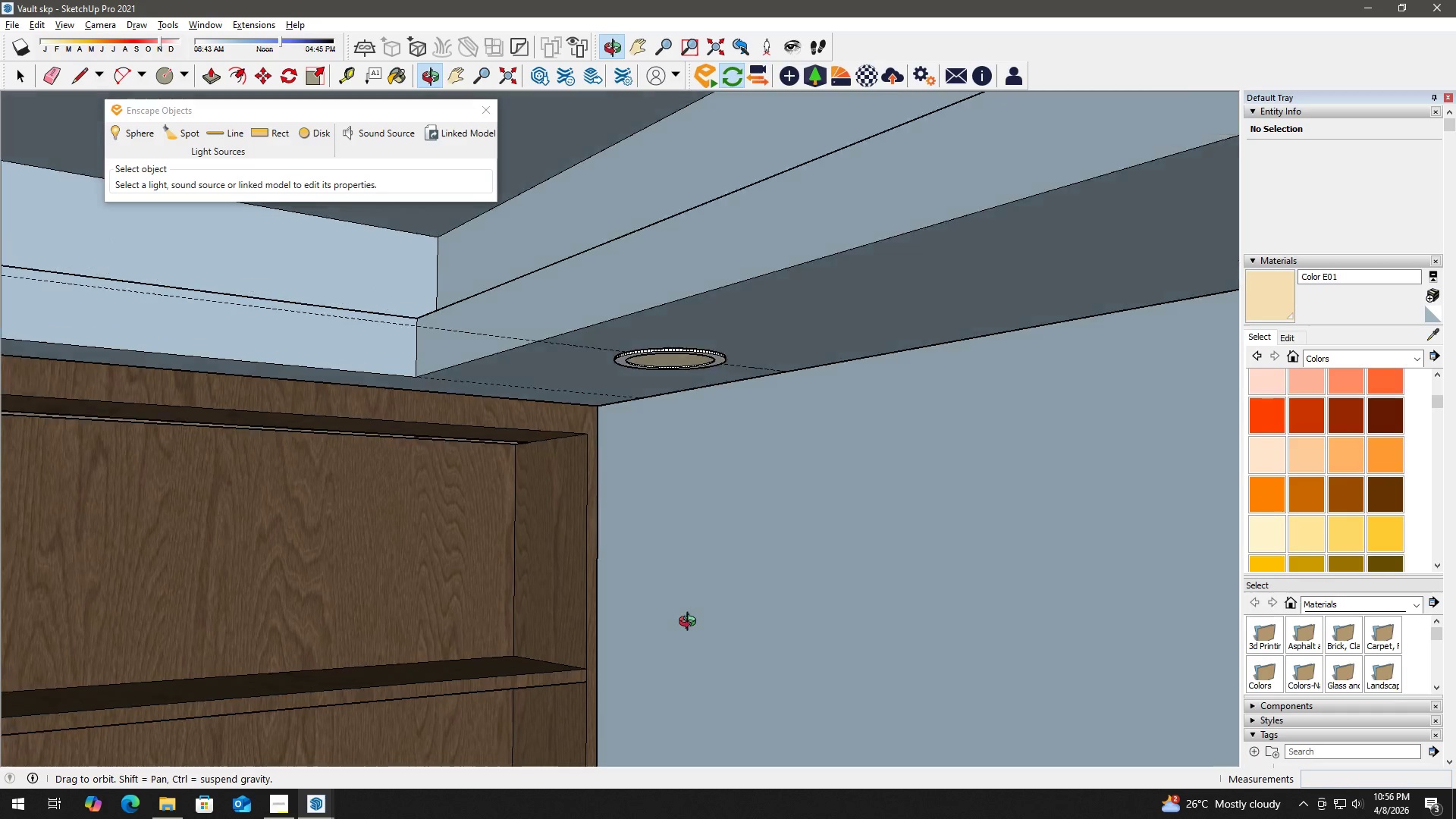 
hold_key(key=ShiftLeft, duration=0.91)
 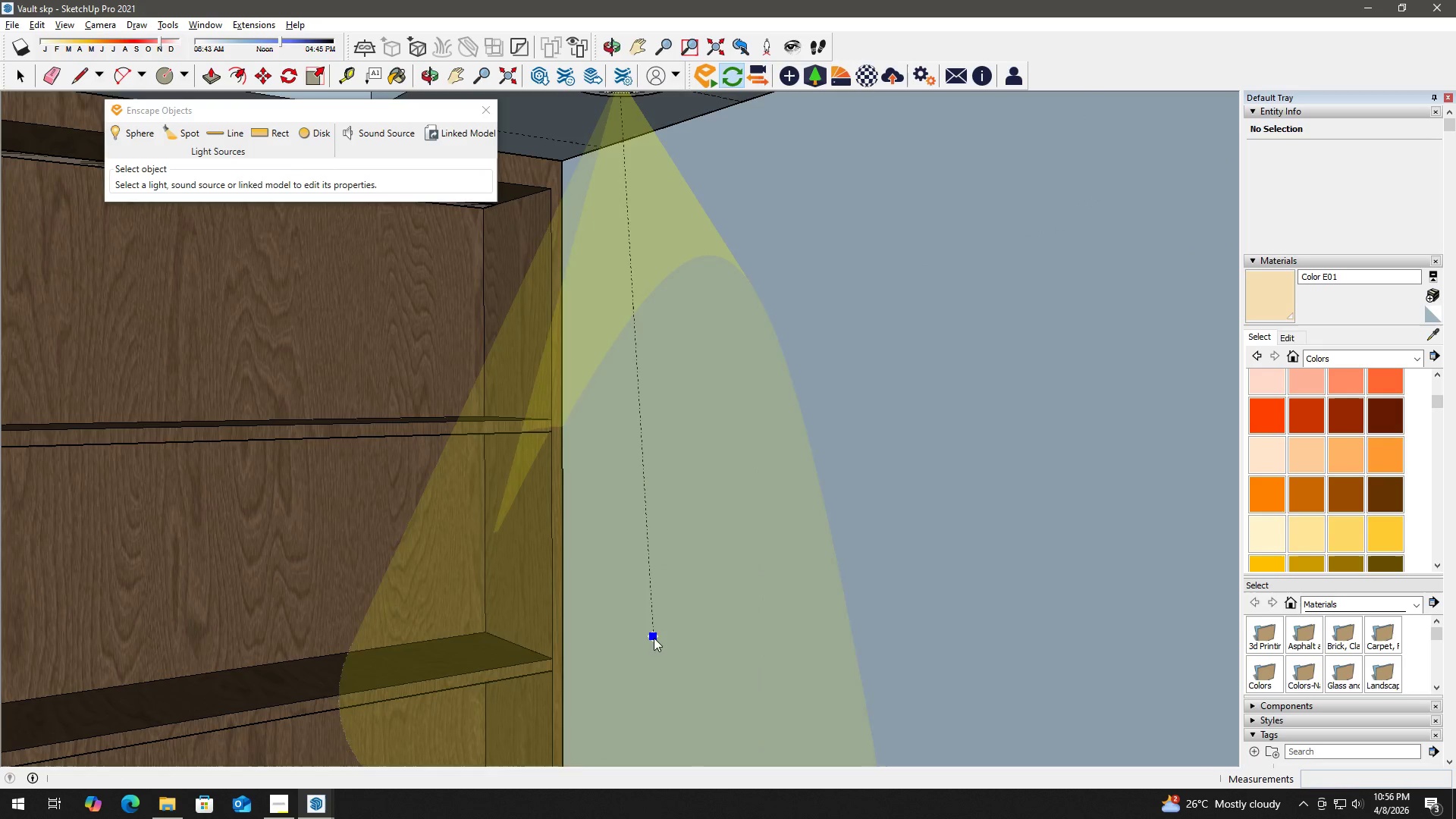 
hold_key(key=ShiftLeft, duration=0.61)
scroll: coordinate [653, 647], scroll_direction: down, amount: 4.0
 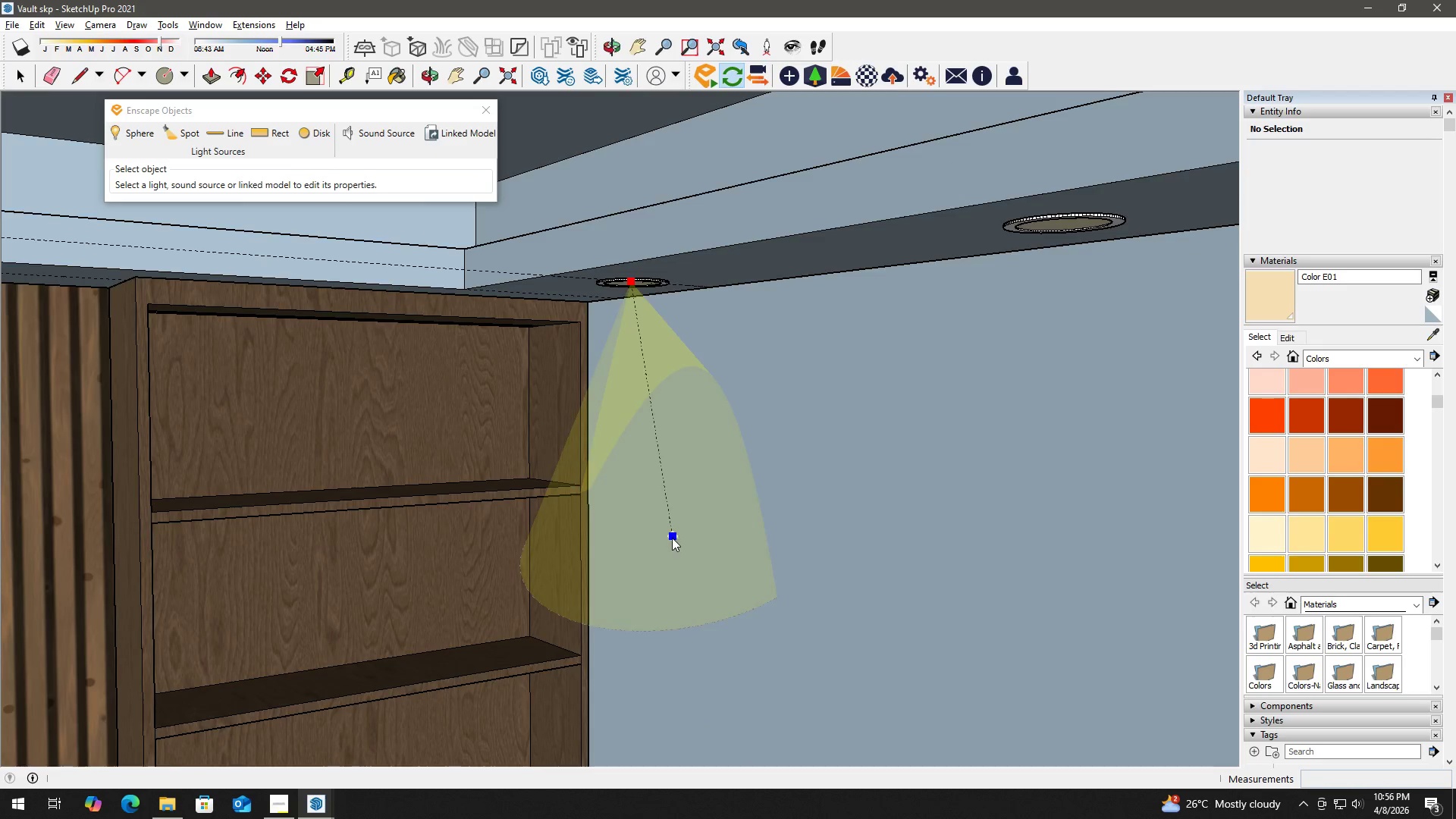 
hold_key(key=ShiftLeft, duration=1.5)
 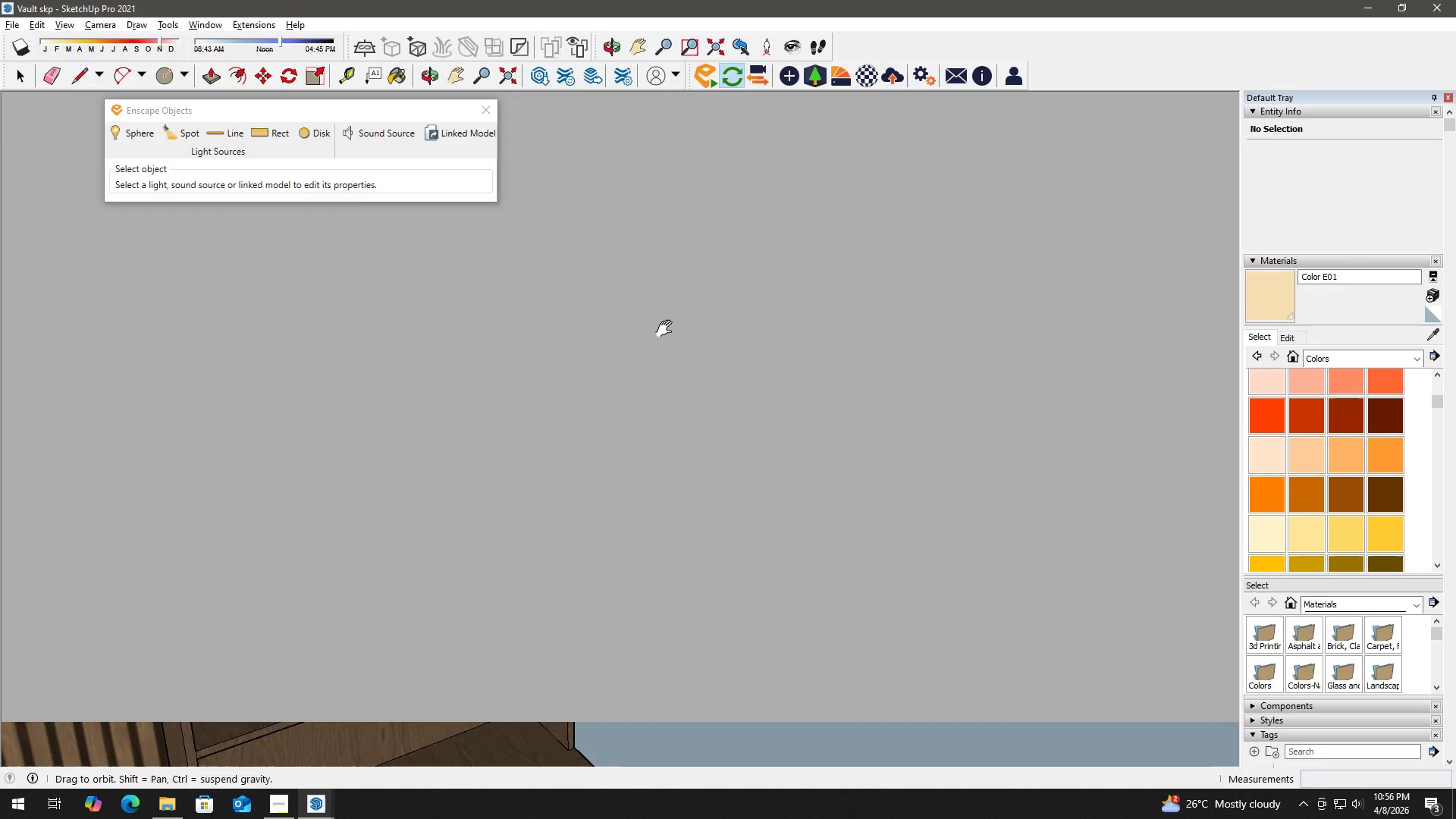 
hold_key(key=ShiftLeft, duration=0.53)
 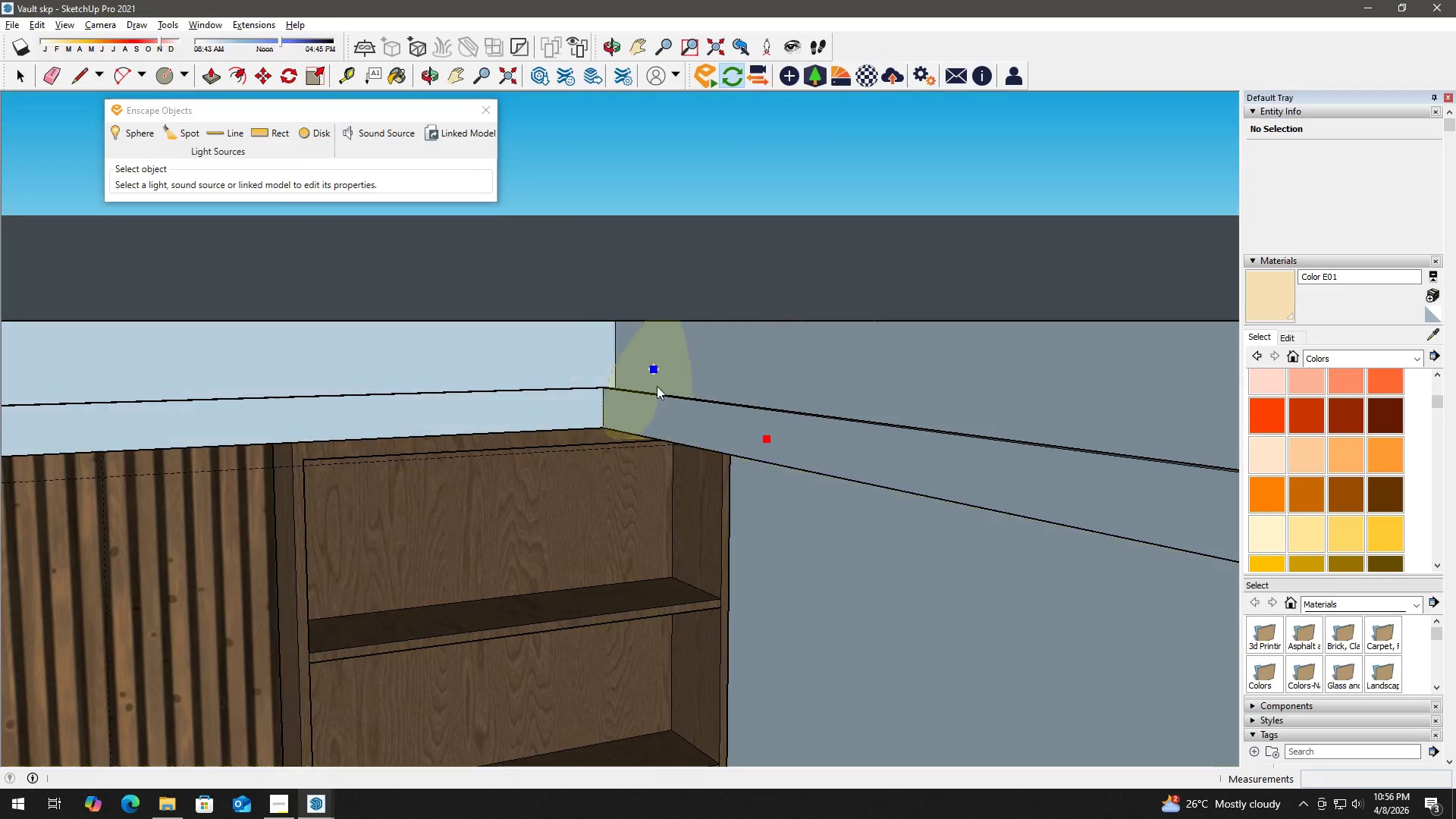 
hold_key(key=ShiftLeft, duration=0.78)
 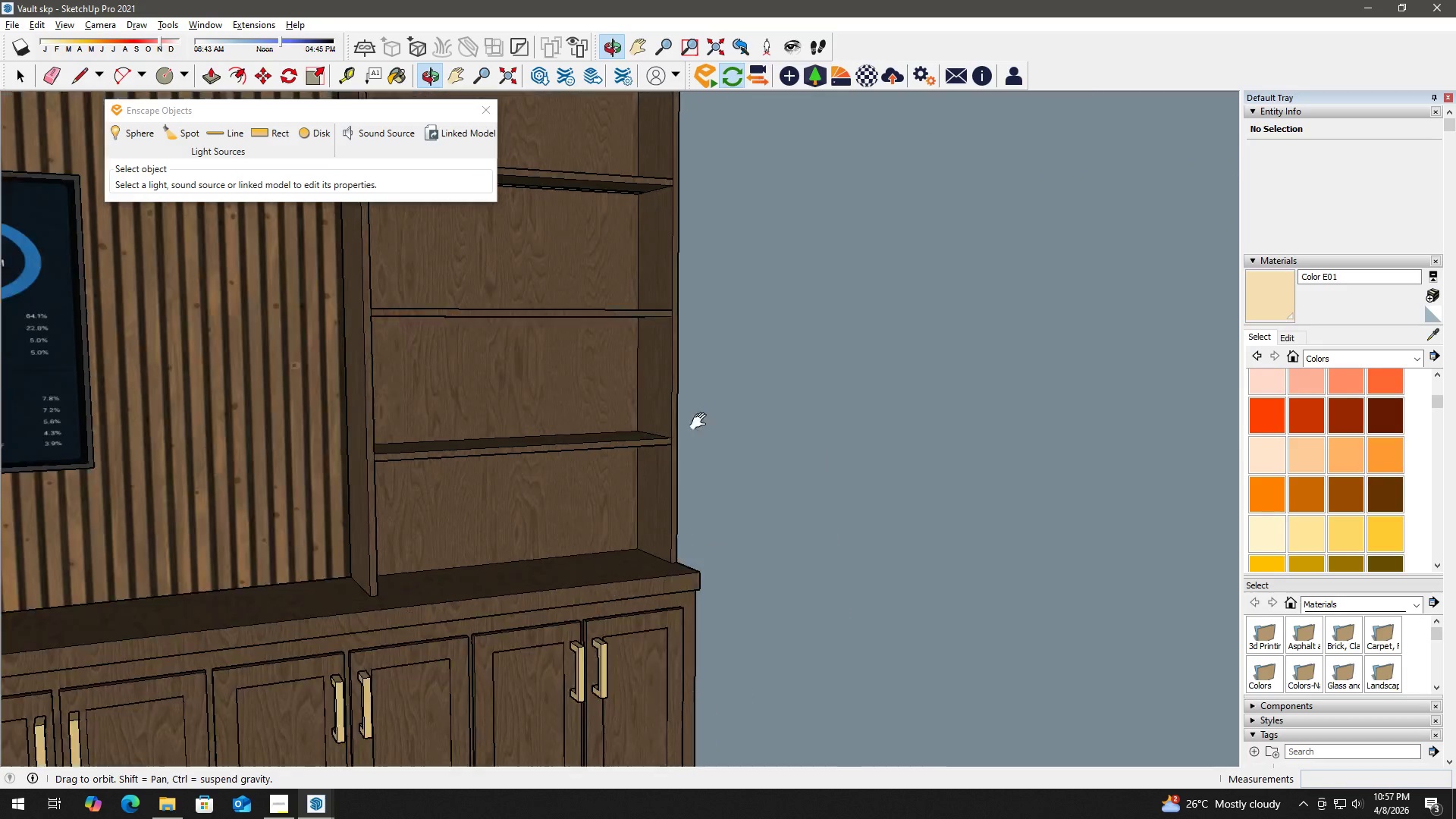 
hold_key(key=ShiftLeft, duration=0.73)
scroll: coordinate [716, 532], scroll_direction: down, amount: 3.0
 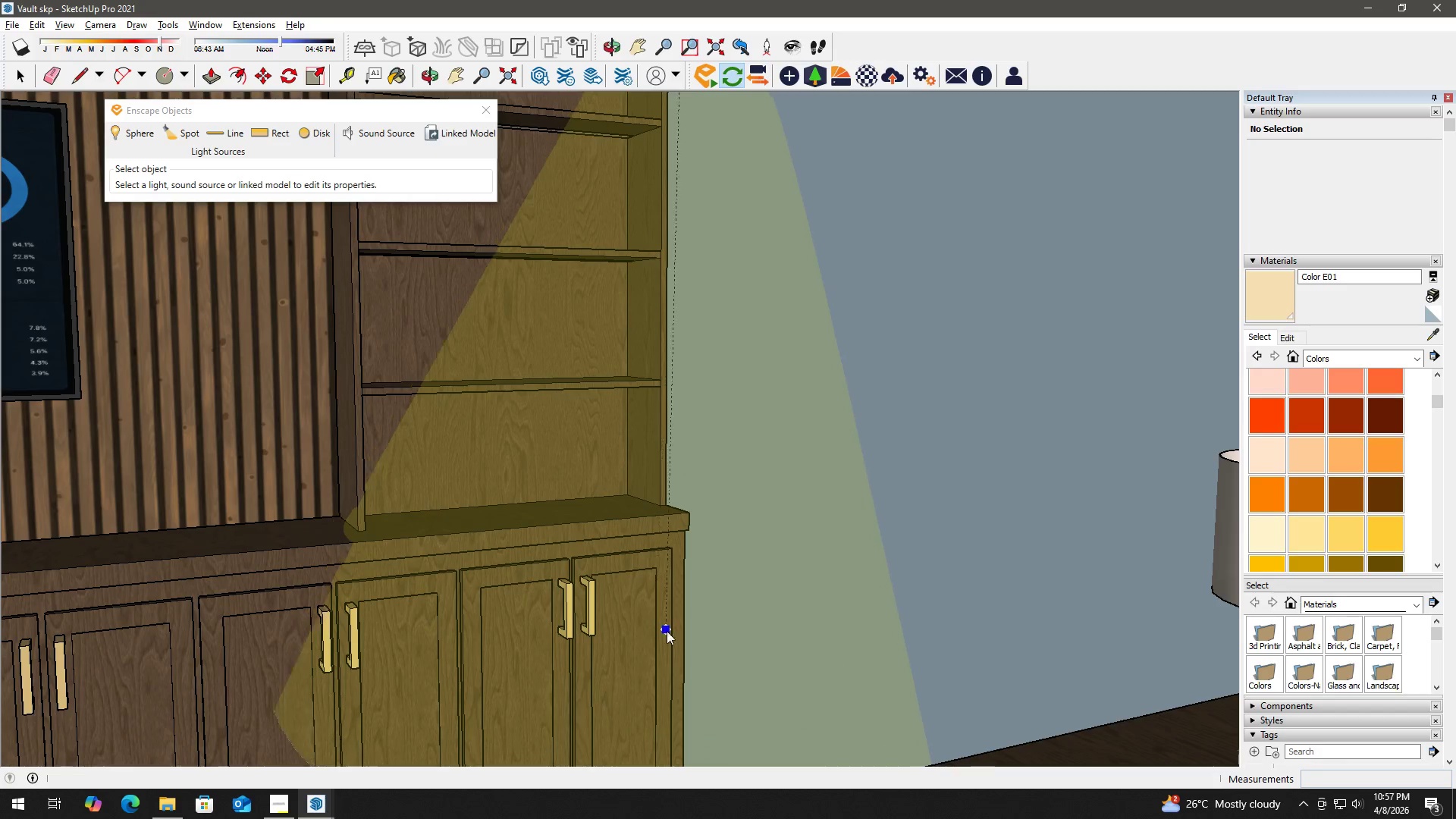 
hold_key(key=ShiftLeft, duration=0.73)
 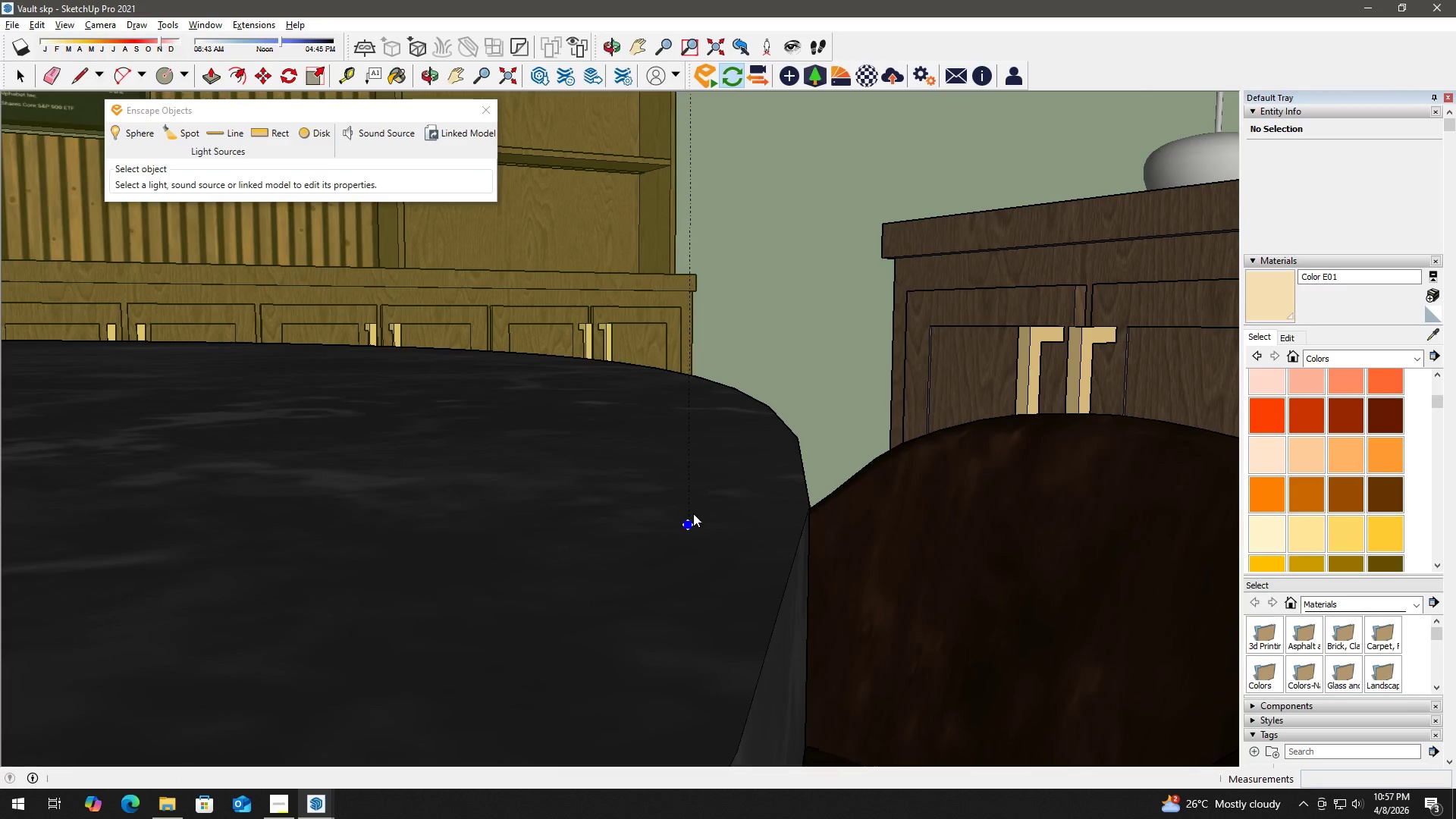 
scroll: coordinate [699, 496], scroll_direction: down, amount: 2.0
 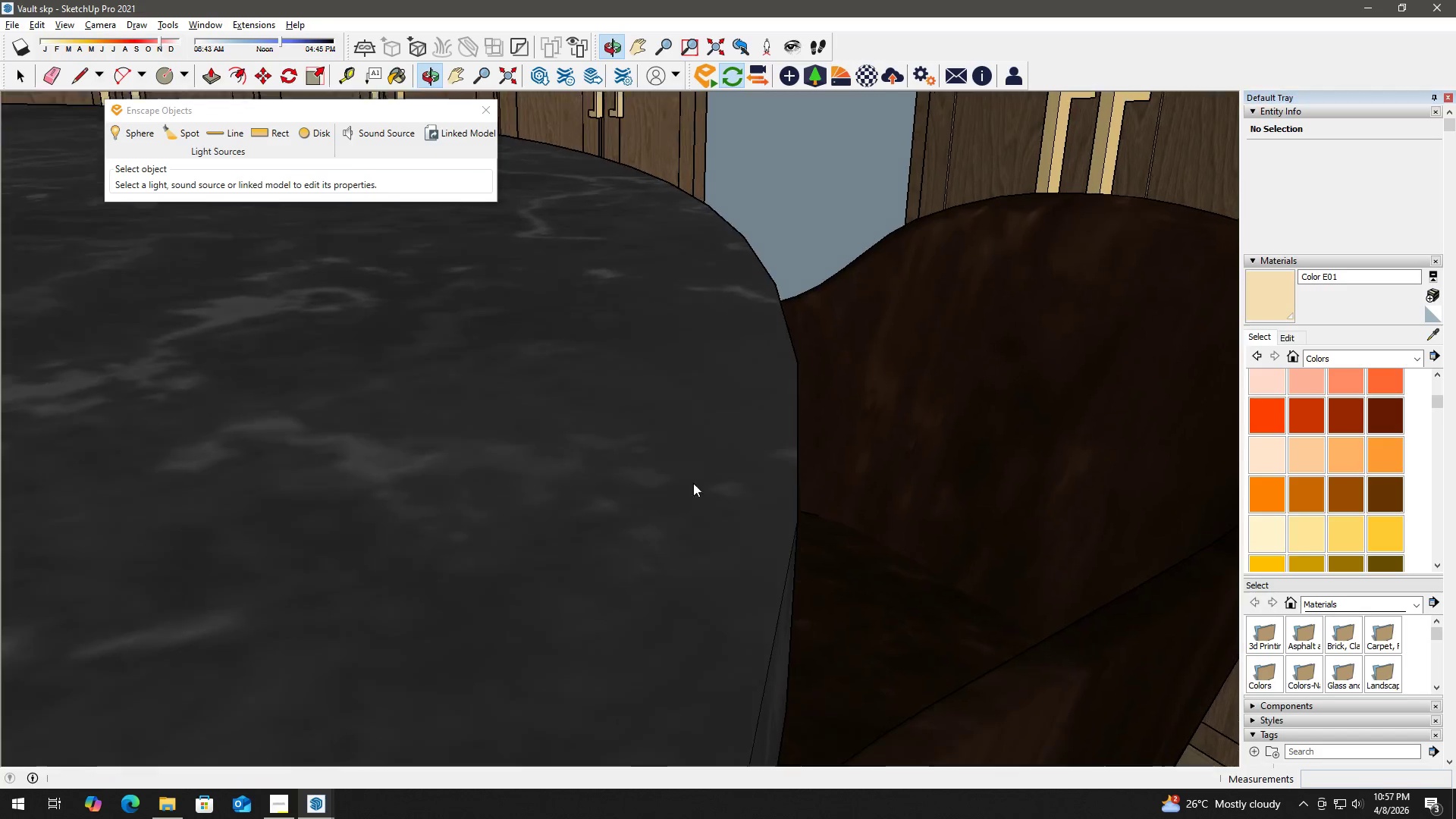 
hold_key(key=ShiftLeft, duration=0.77)
 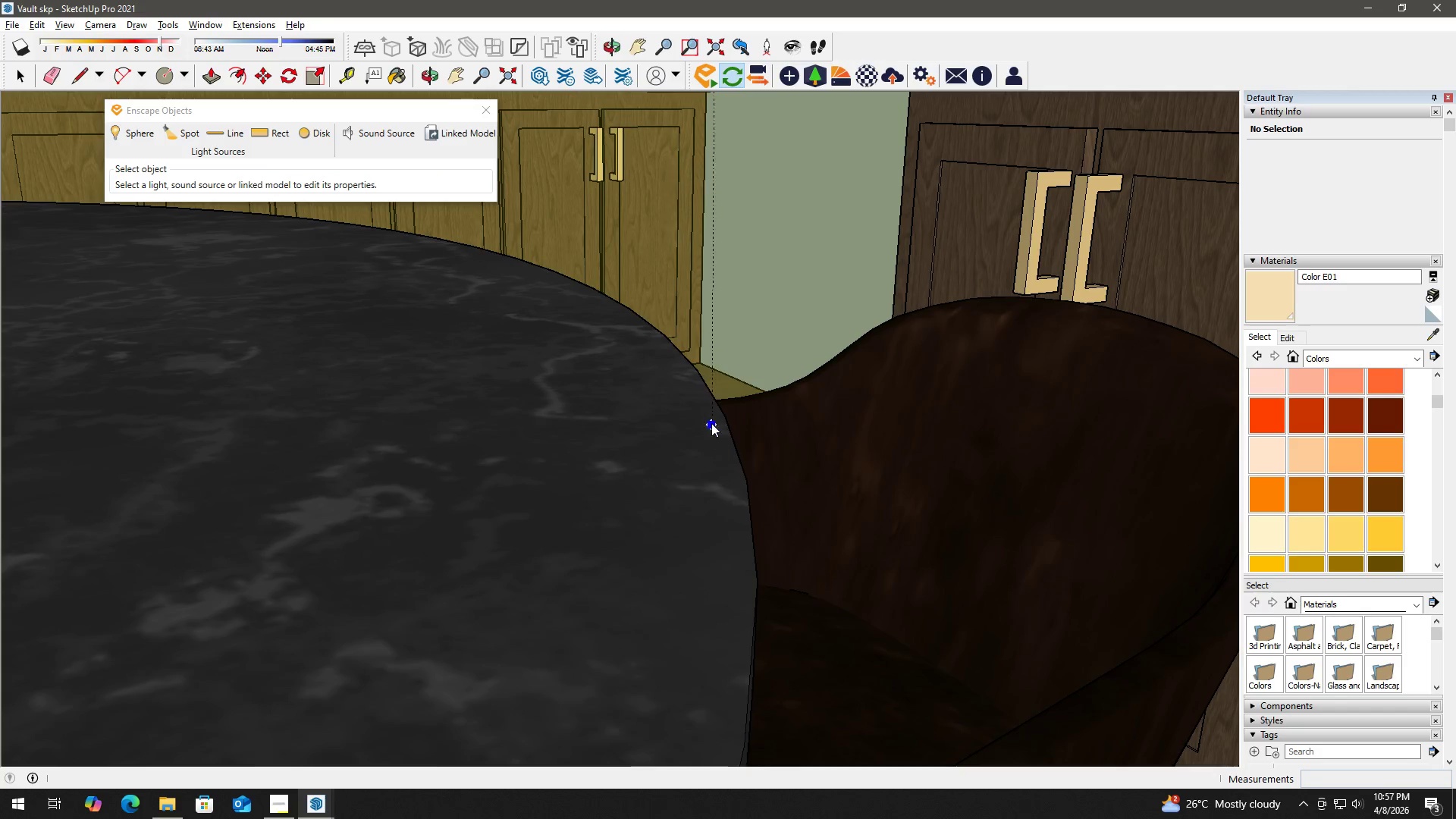 
scroll: coordinate [692, 390], scroll_direction: down, amount: 3.0
 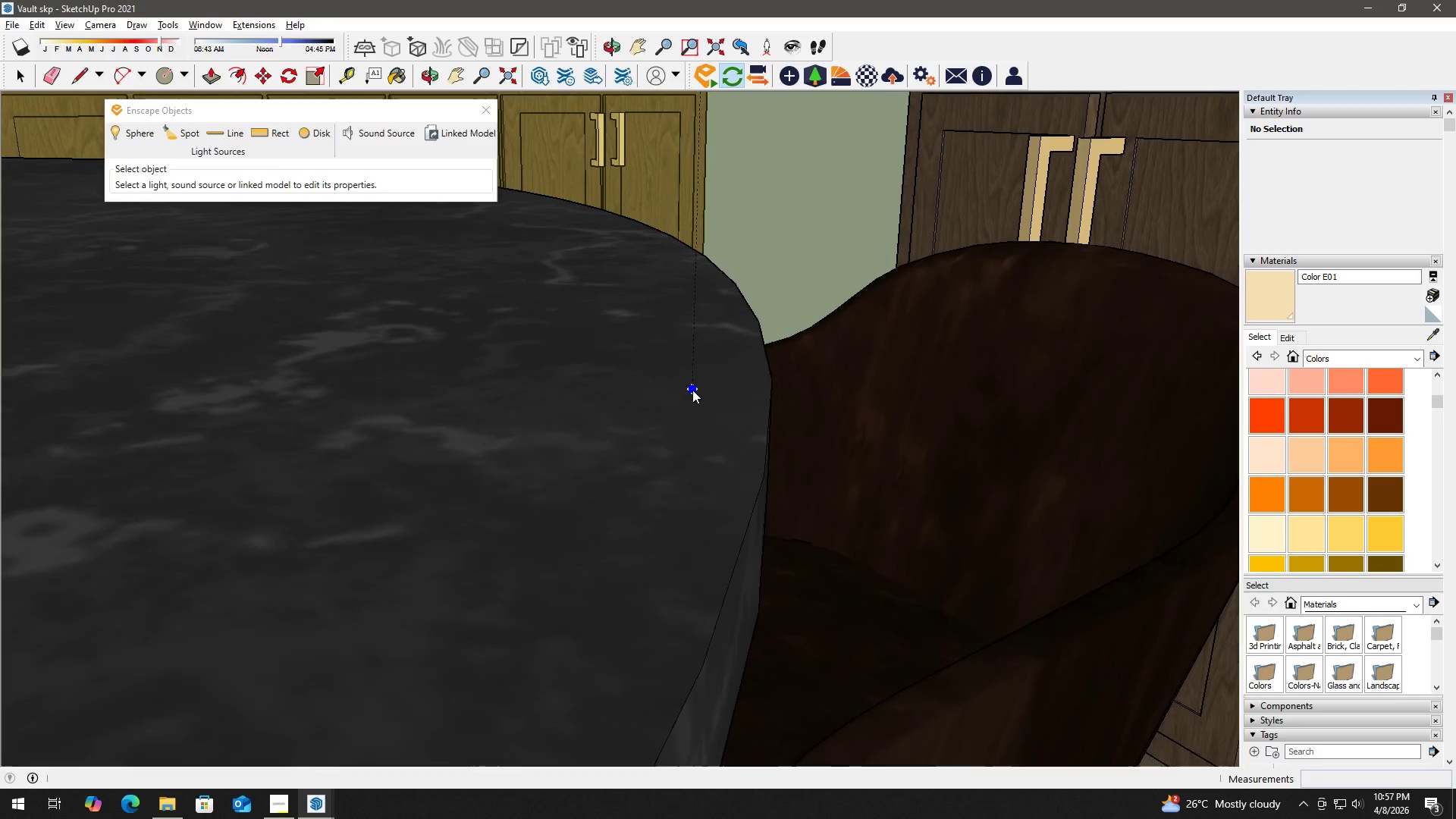 
hold_key(key=ShiftLeft, duration=3.73)
 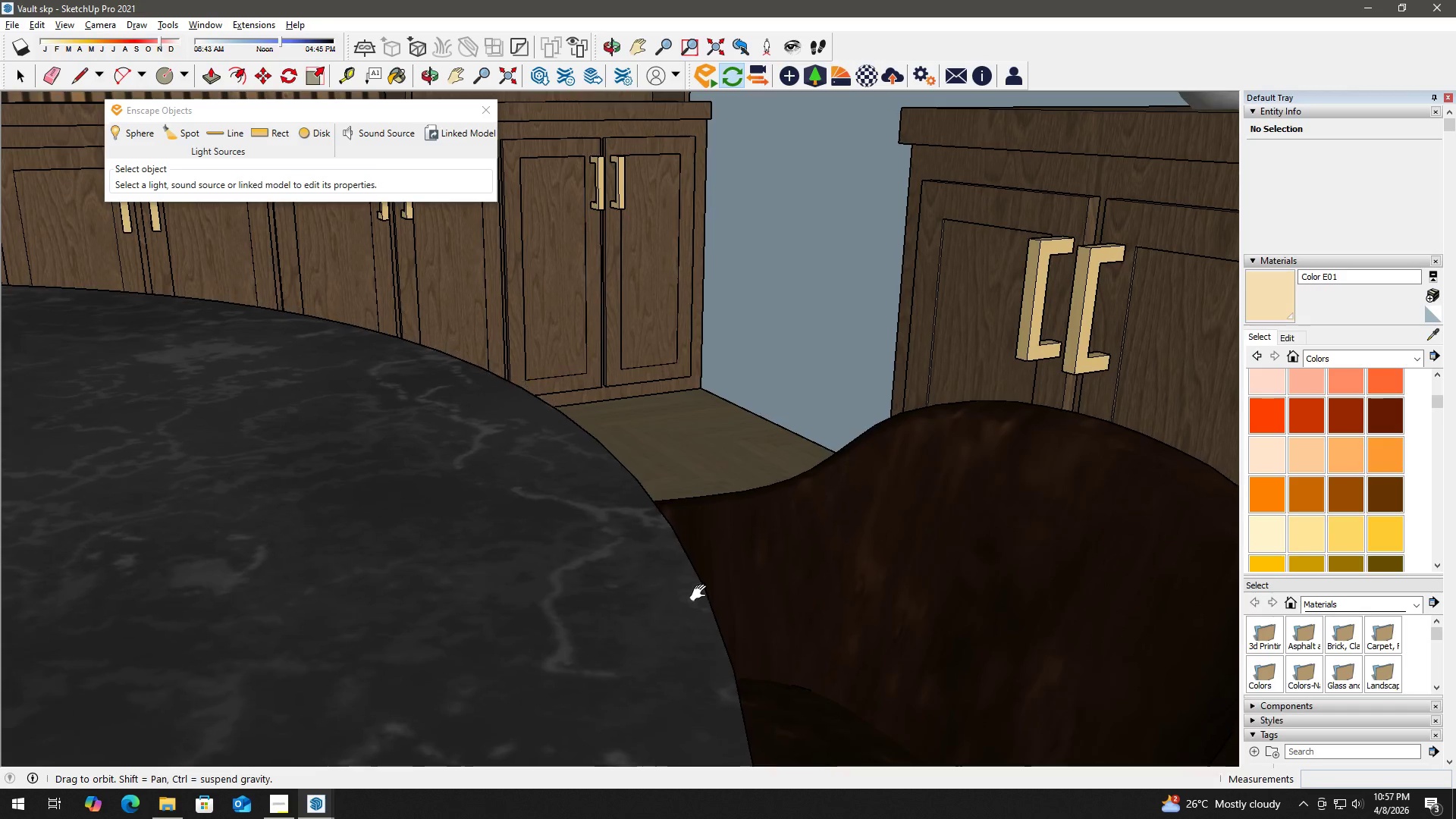 
key(ArrowUp)
 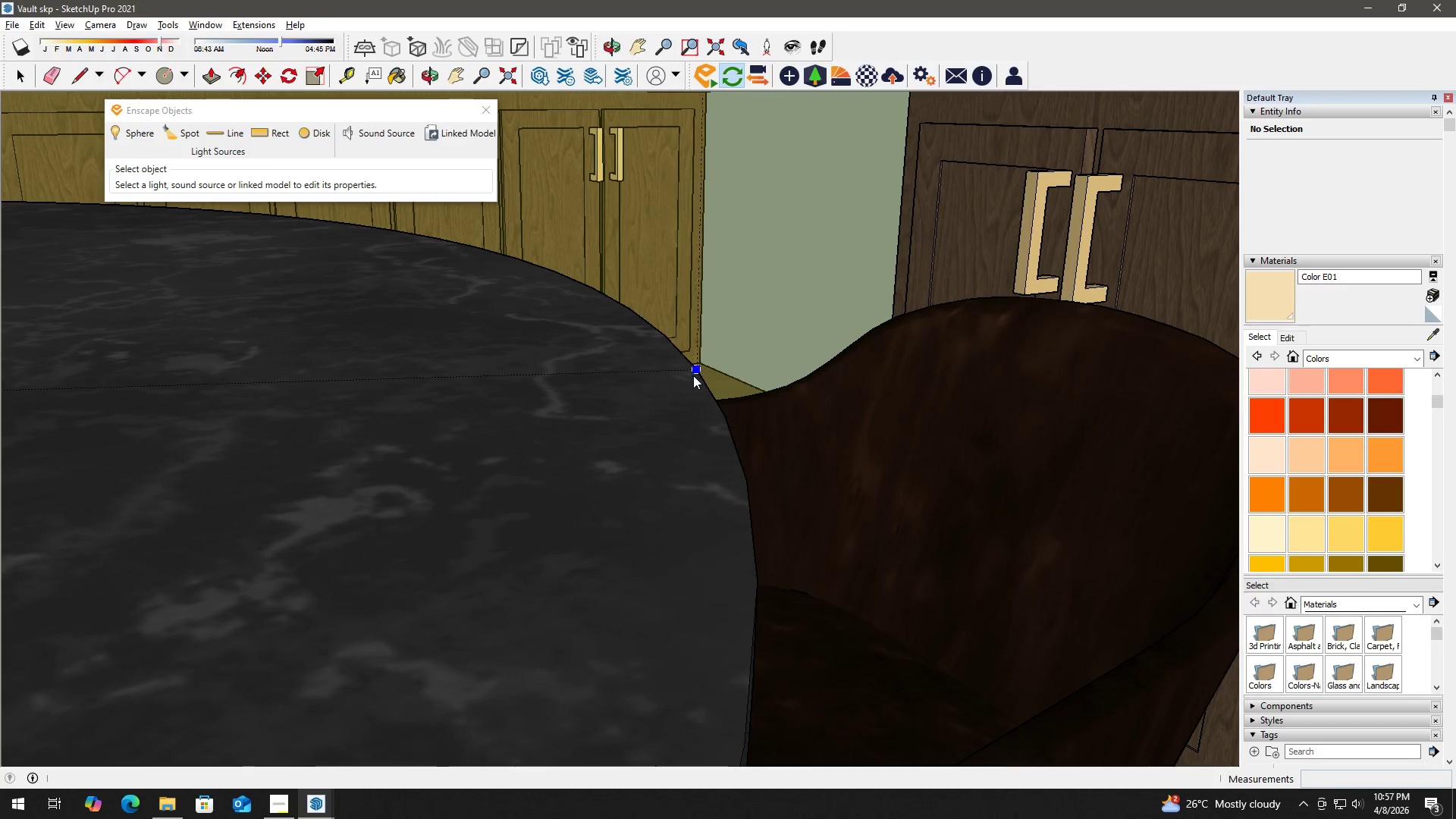 
key(ArrowDown)
 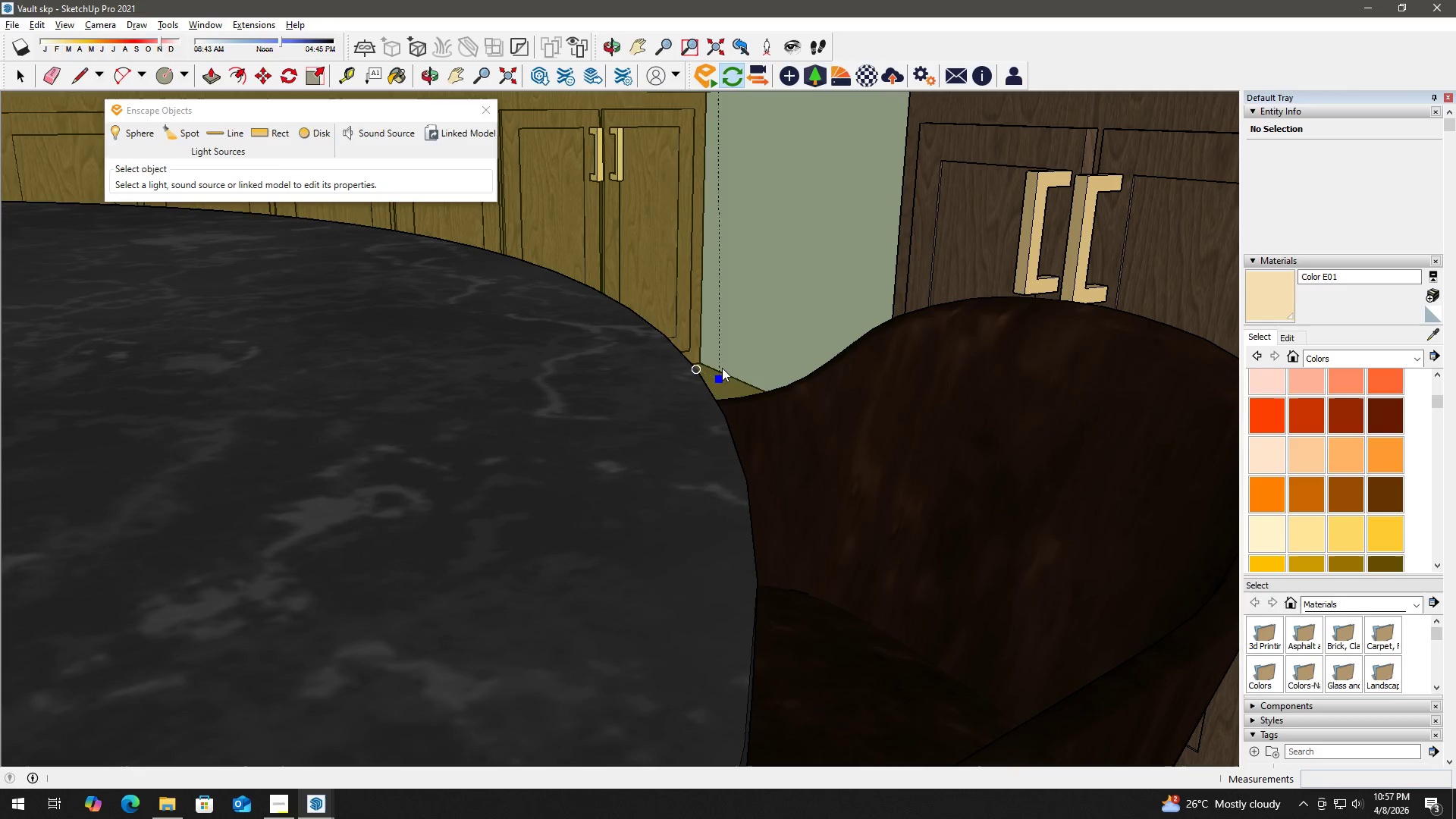 
key(ArrowLeft)
 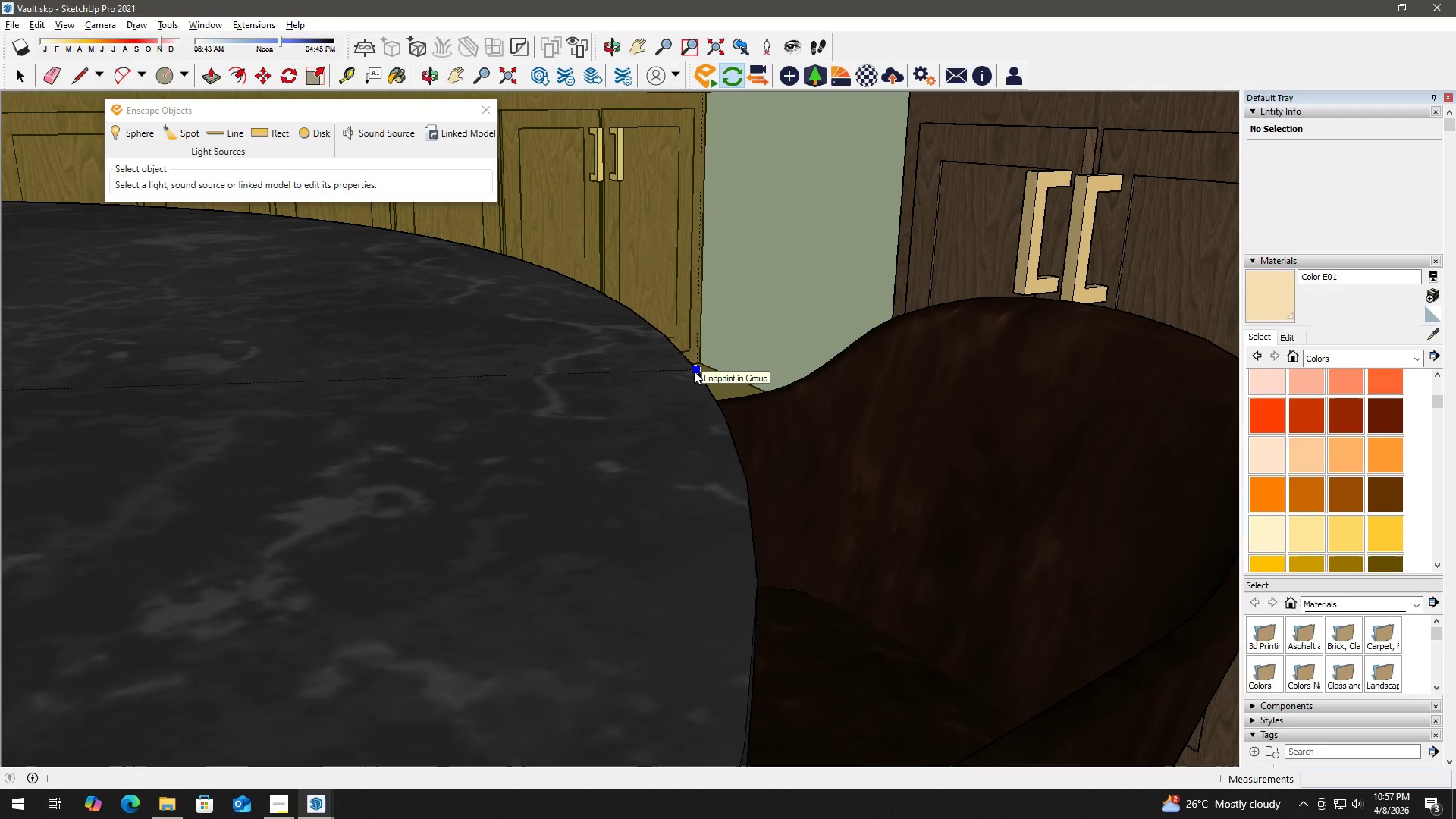 
hold_key(key=ShiftLeft, duration=0.78)
 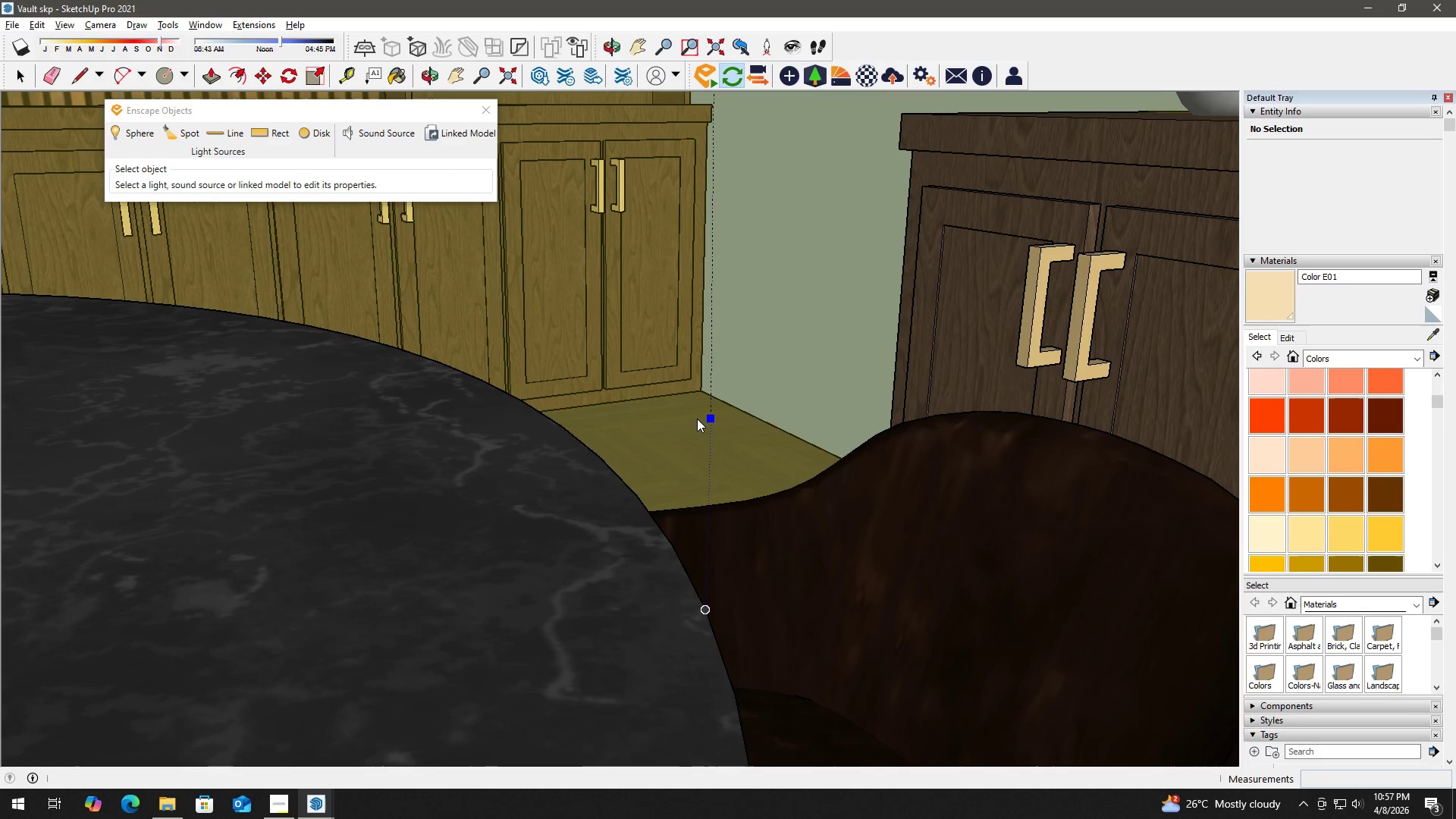 
hold_key(key=ShiftLeft, duration=0.61)
 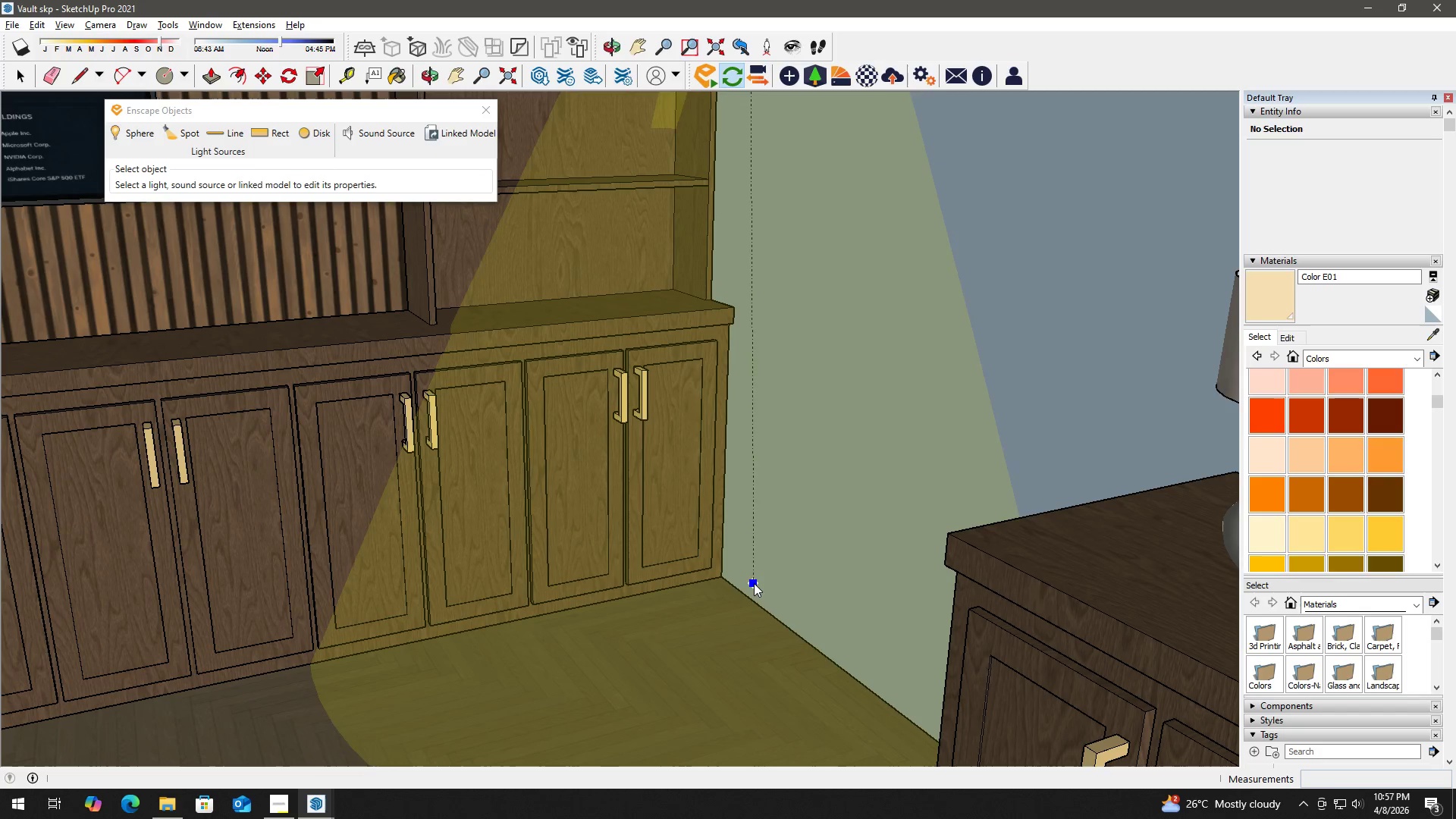 
hold_key(key=ShiftLeft, duration=0.77)
scroll: coordinate [757, 292], scroll_direction: down, amount: 2.0
 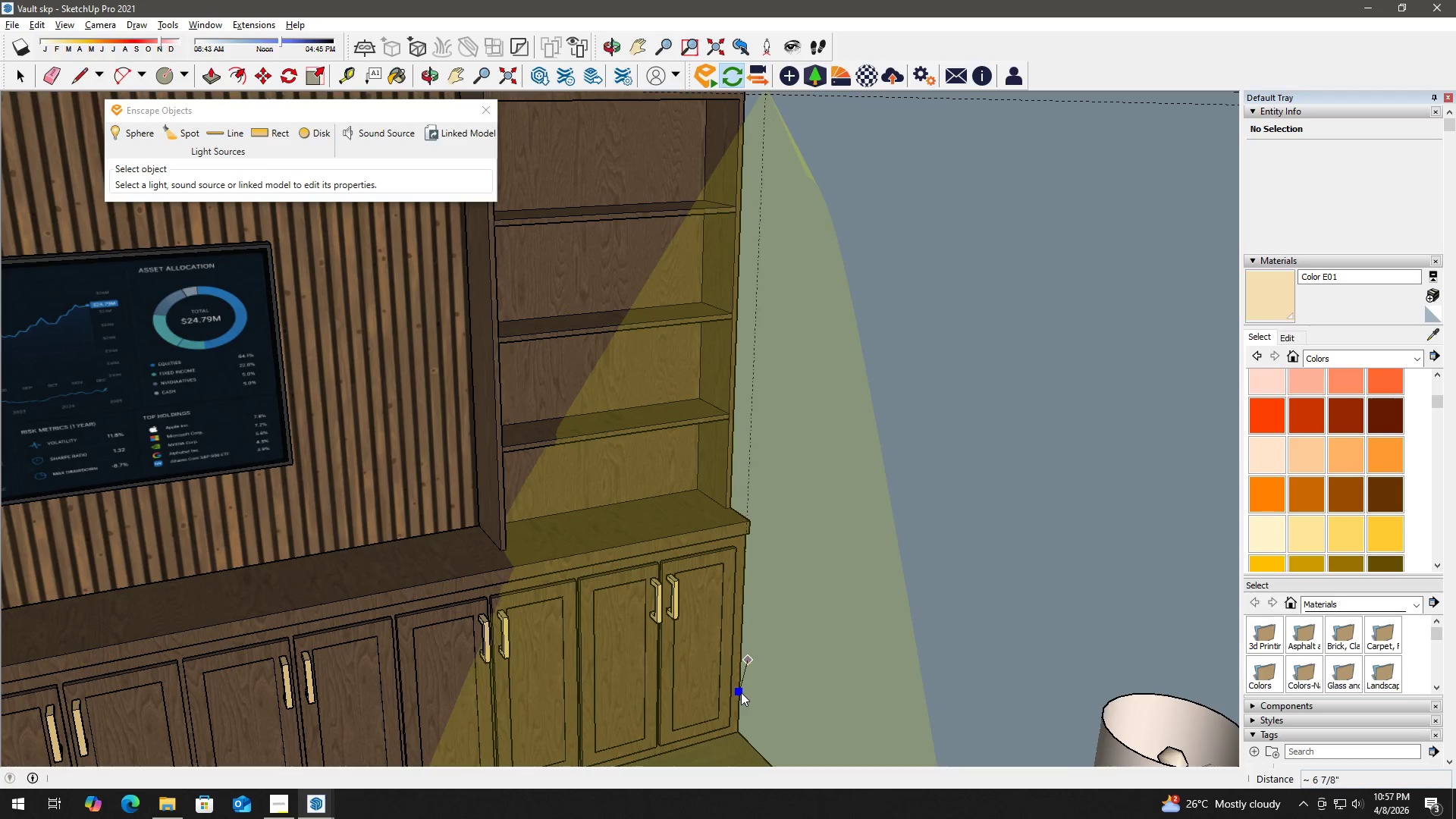 
wait(5.16)
 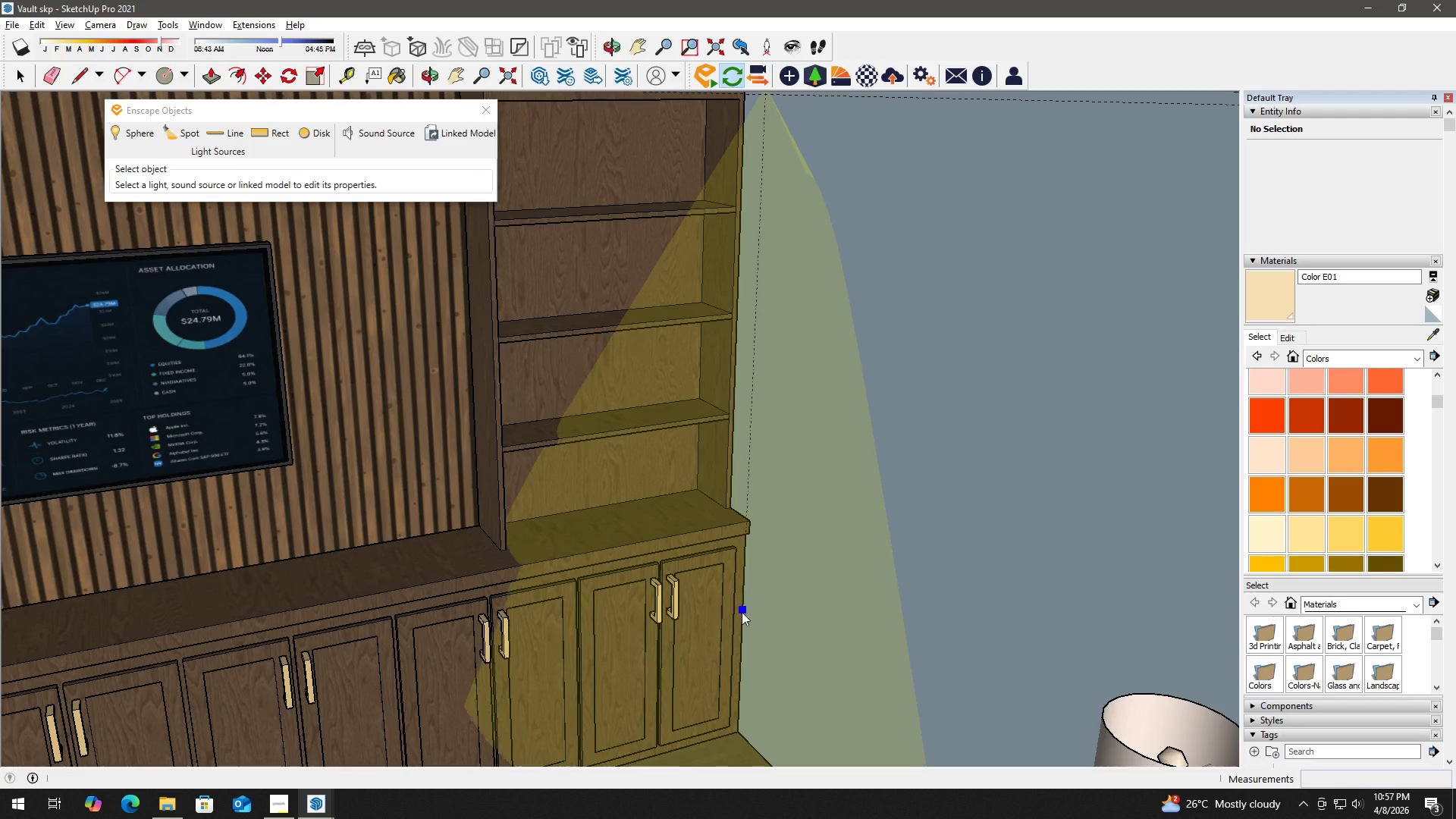 
left_click([751, 700])
 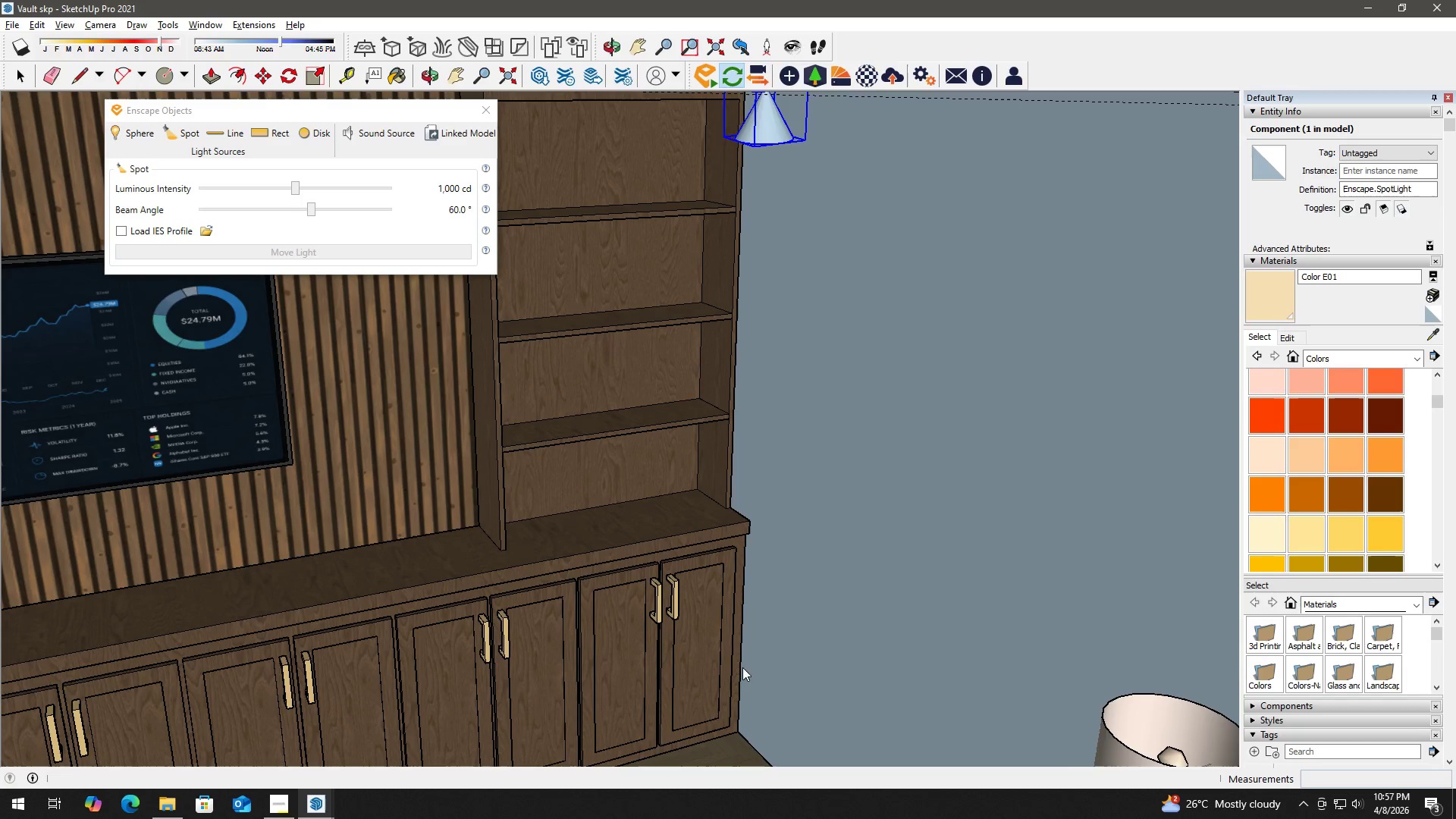 
key(Alt+Tab)
 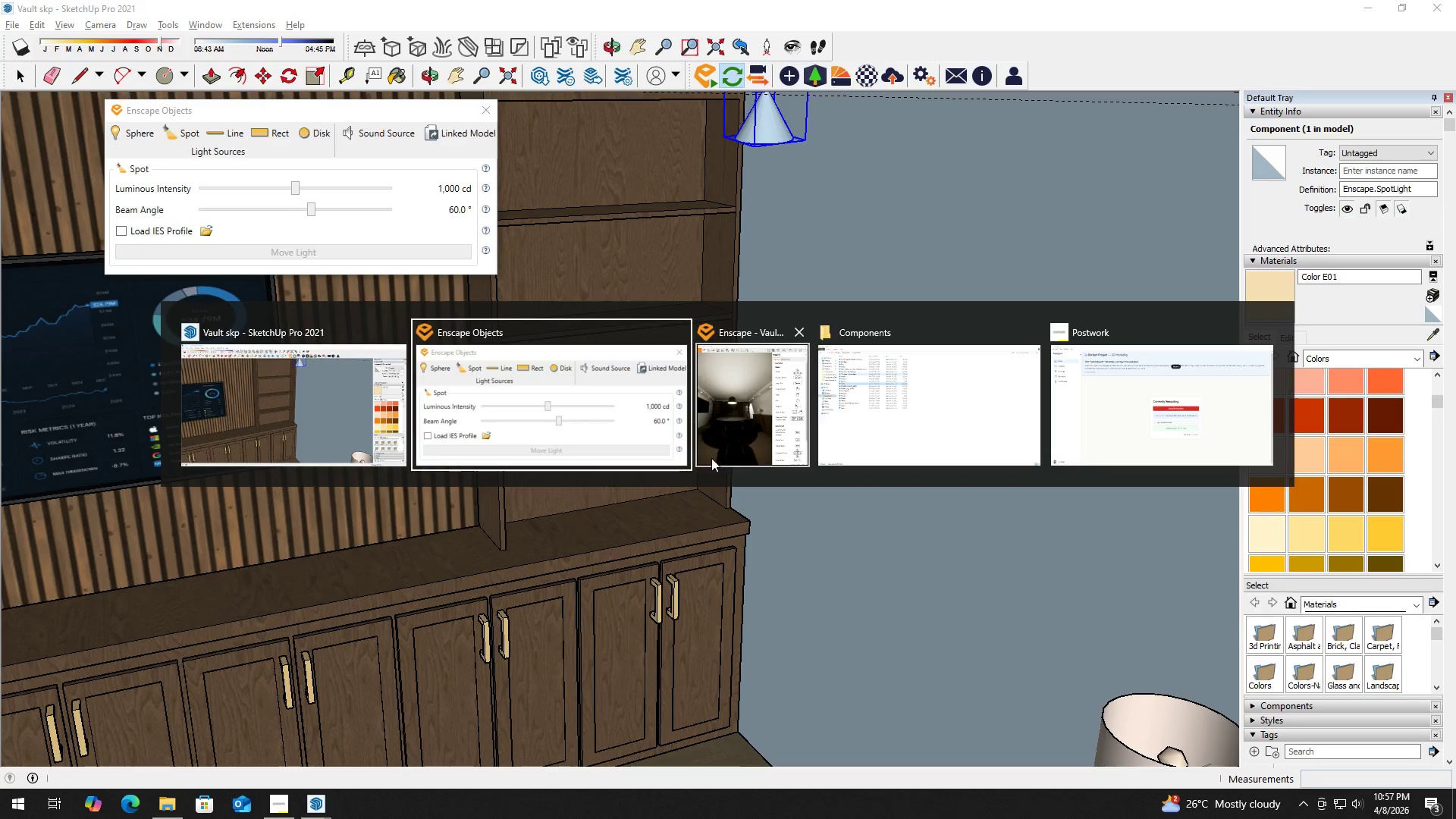 
left_click([723, 406])
 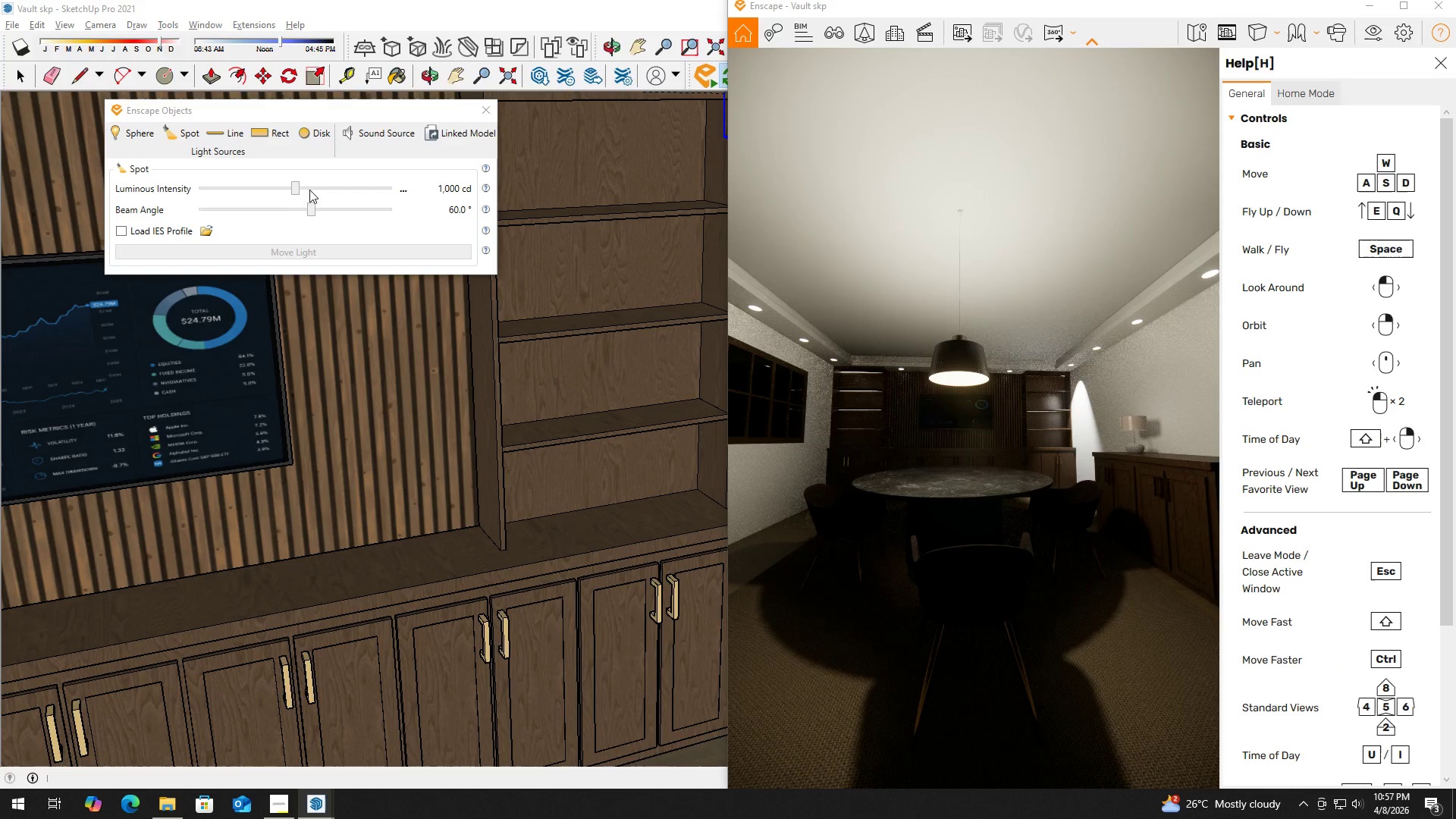 
left_click([406, 189])
 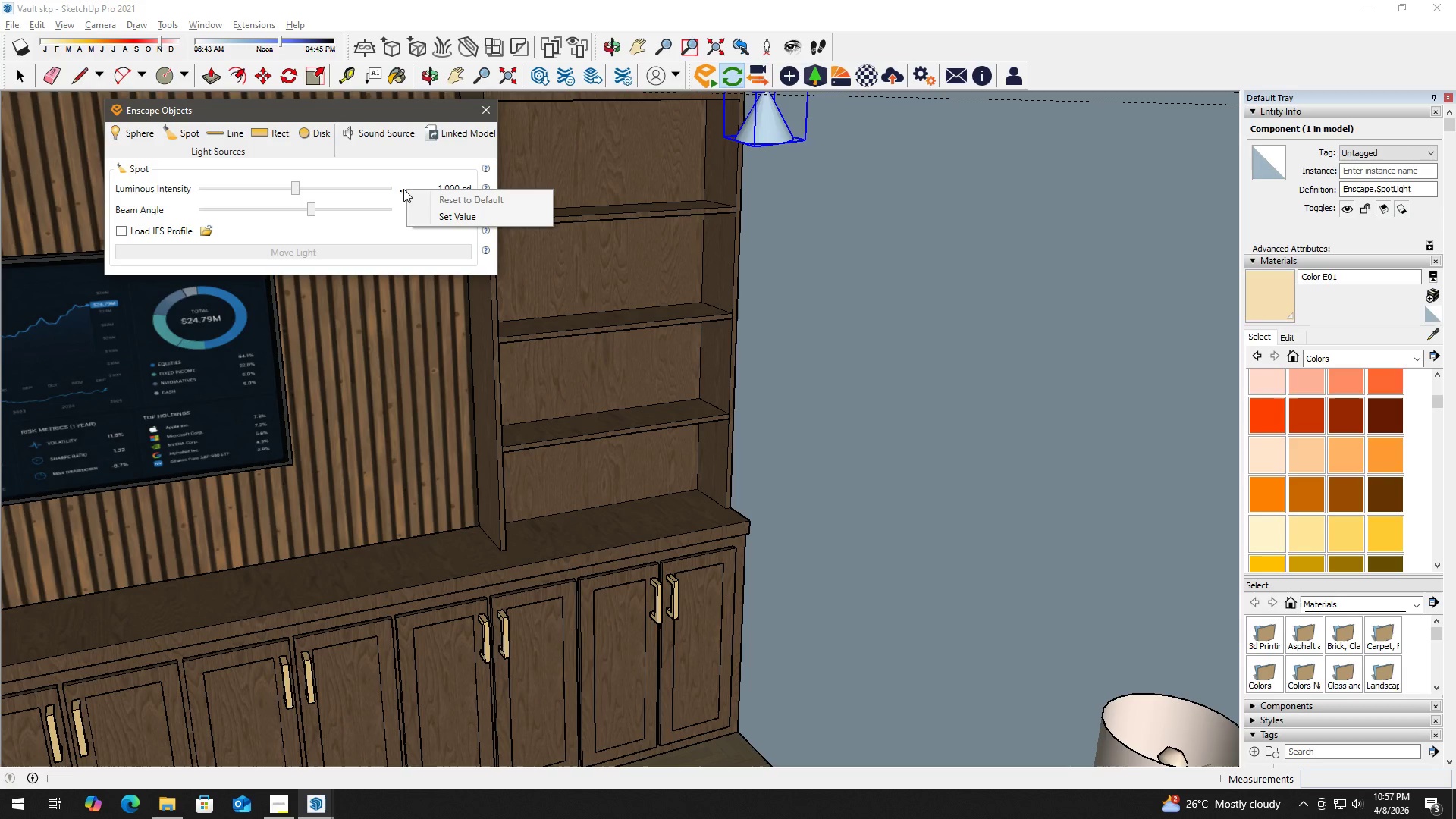 
left_click([398, 187])
 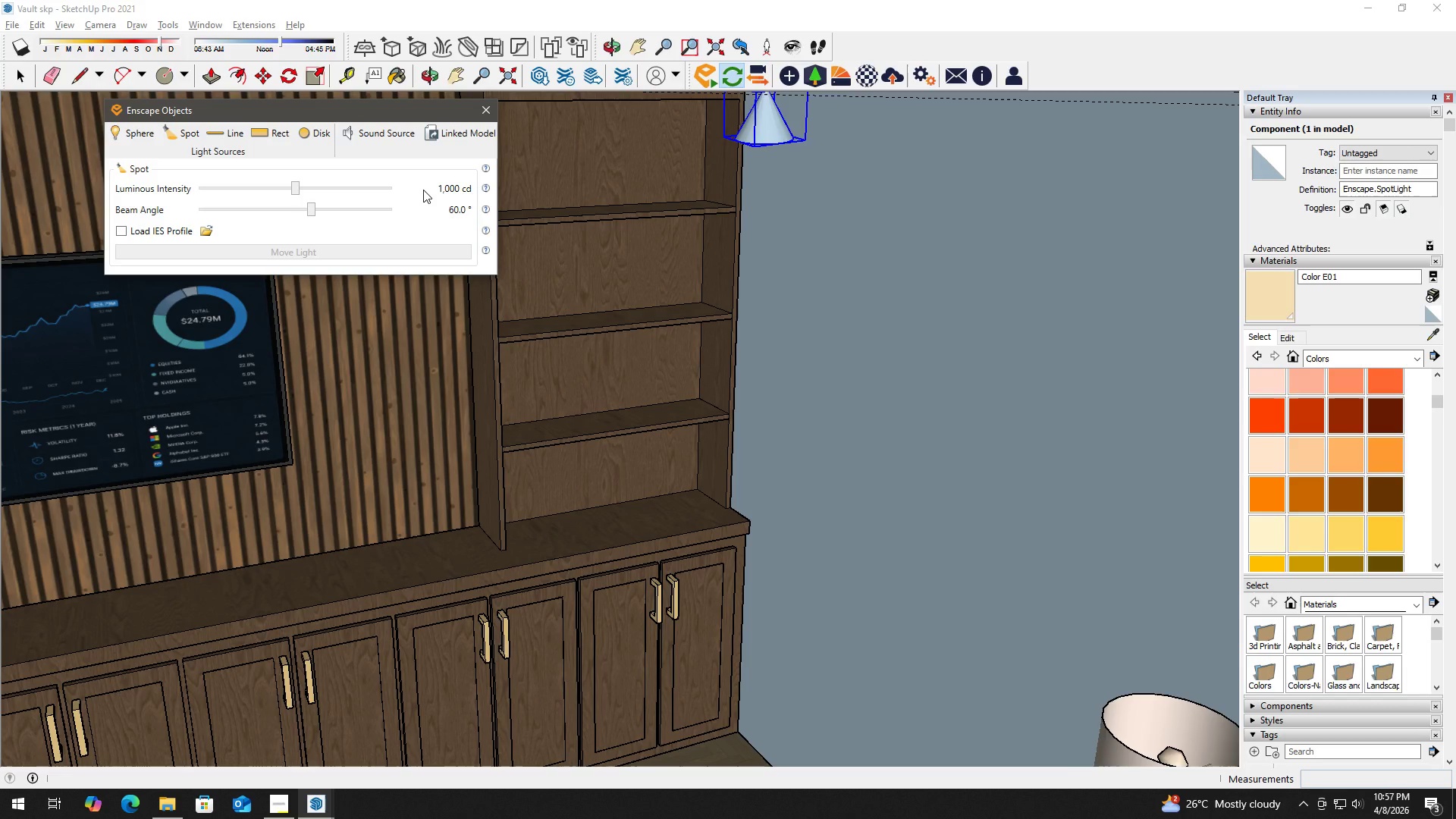 
key(Meta+ArrowLeft)
 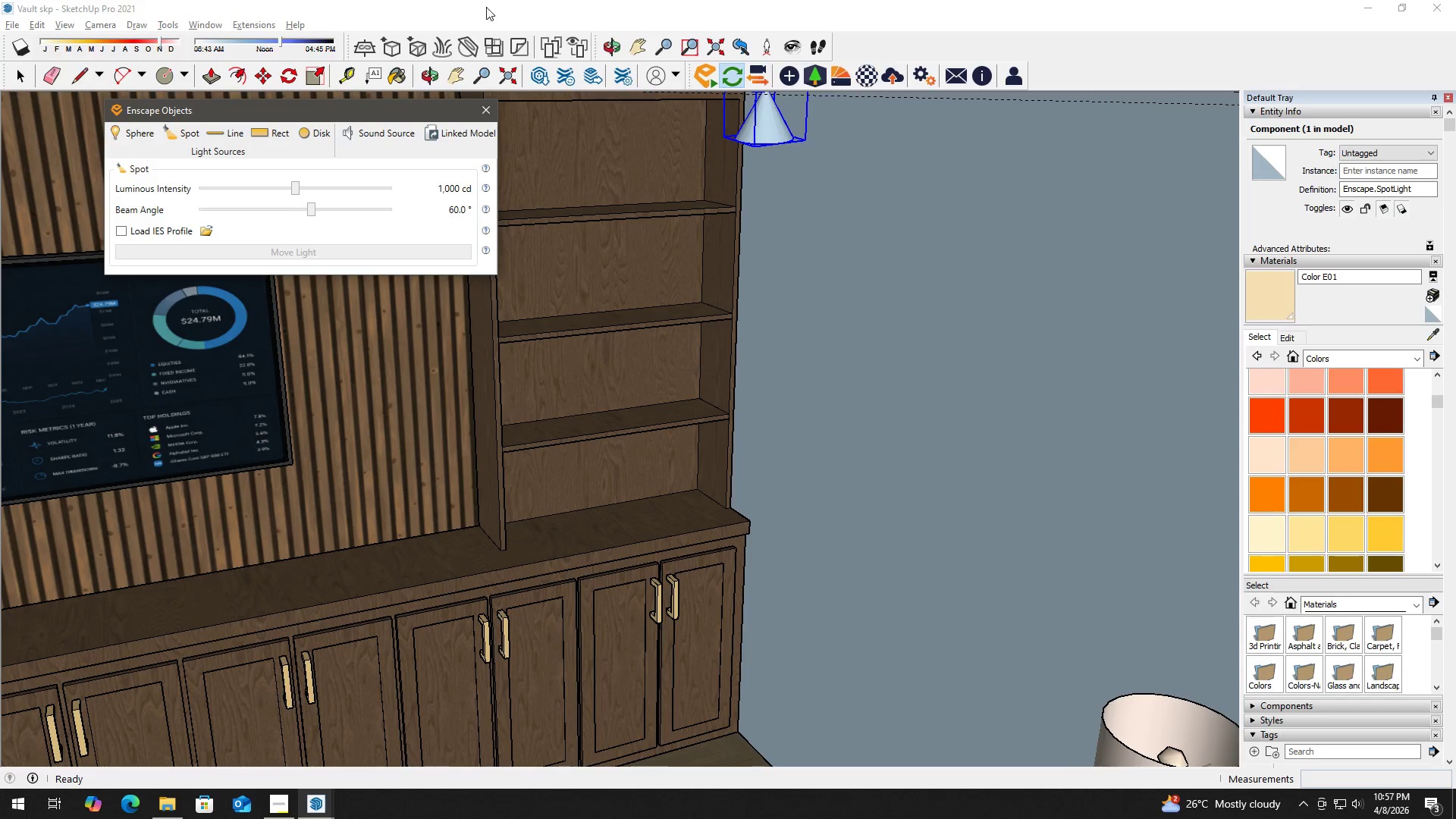 
left_click([586, 0])
 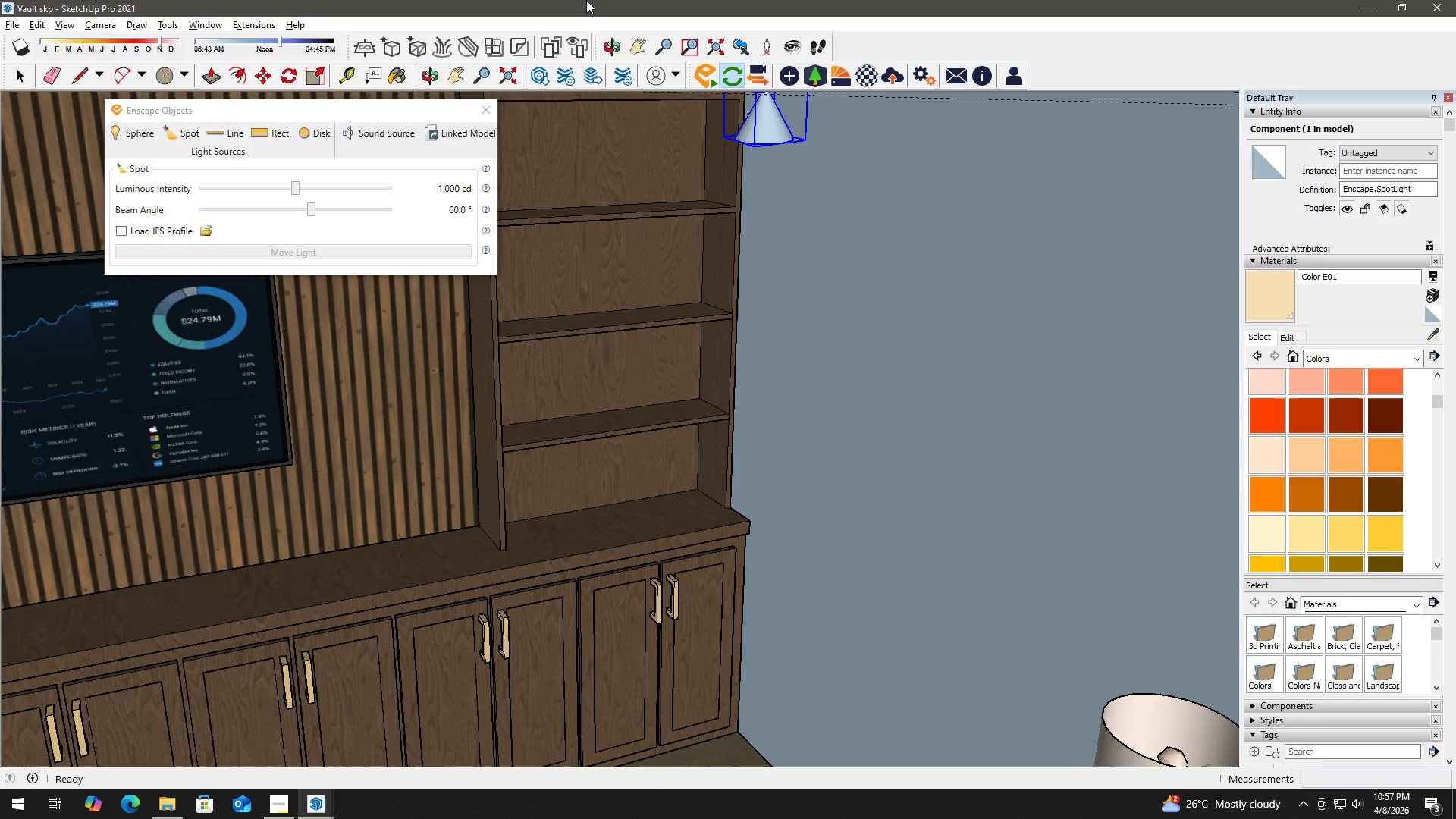 
key(Meta+ArrowLeft)
 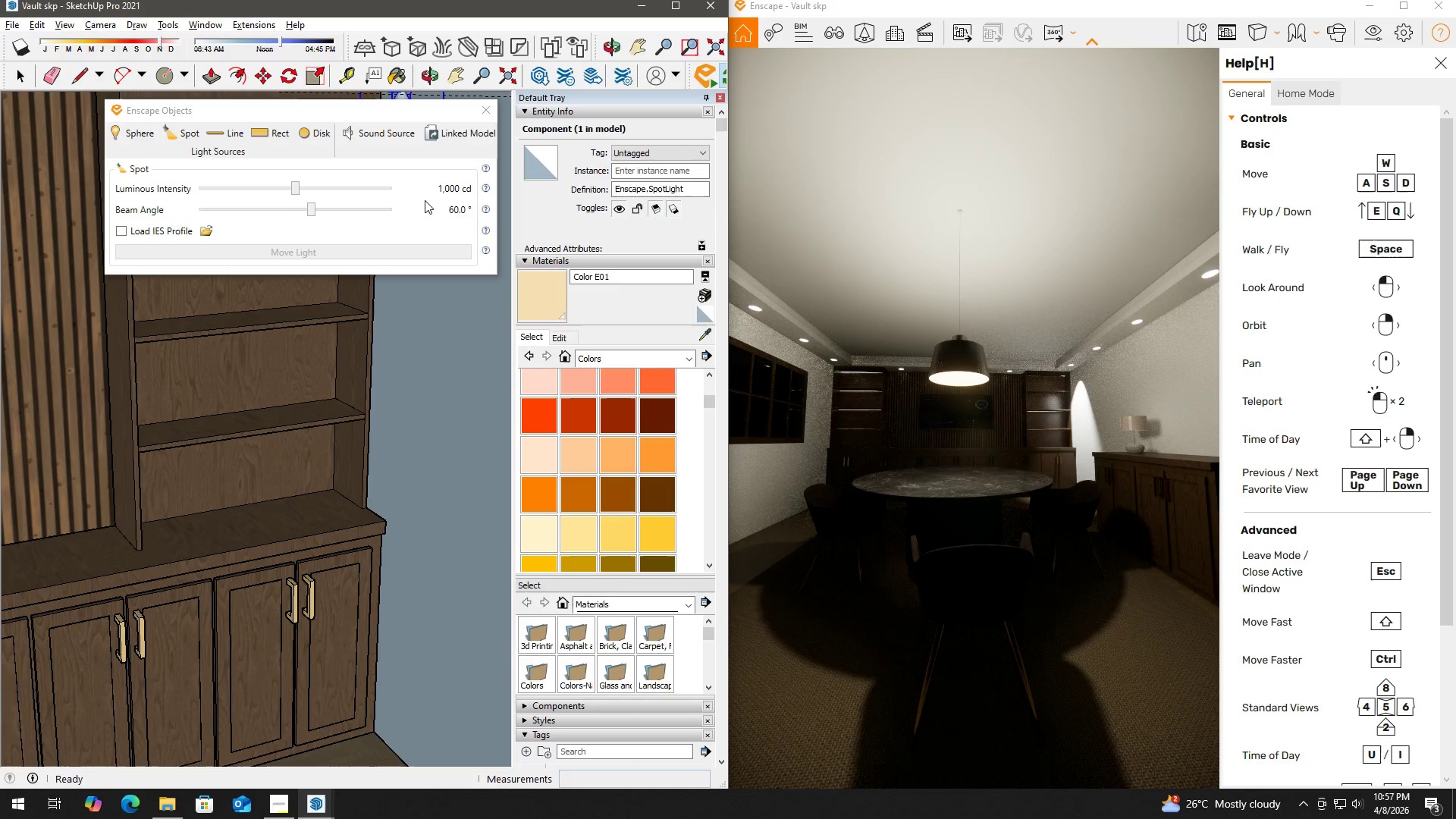 
left_click([406, 190])
 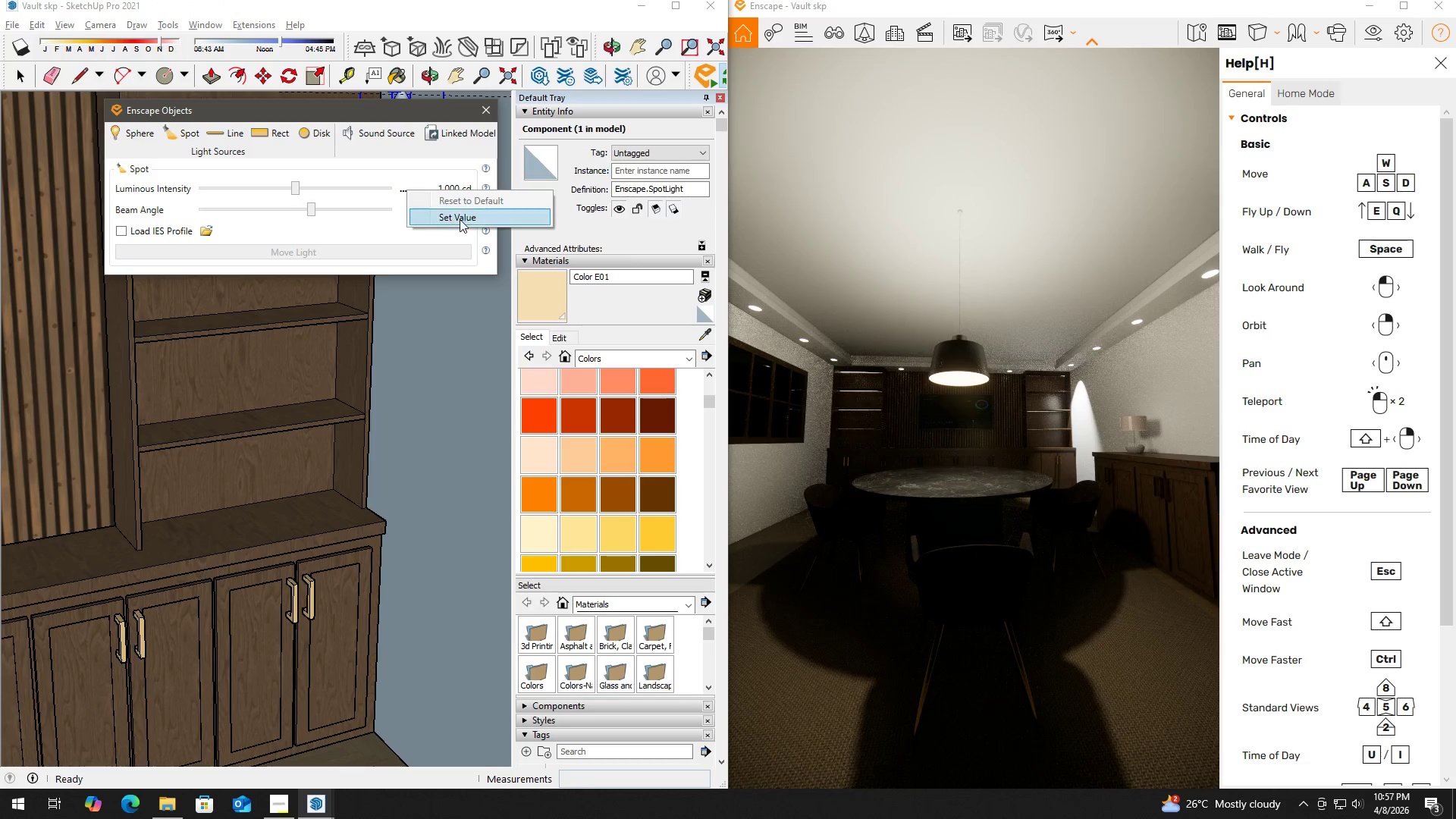 
left_click([463, 215])
 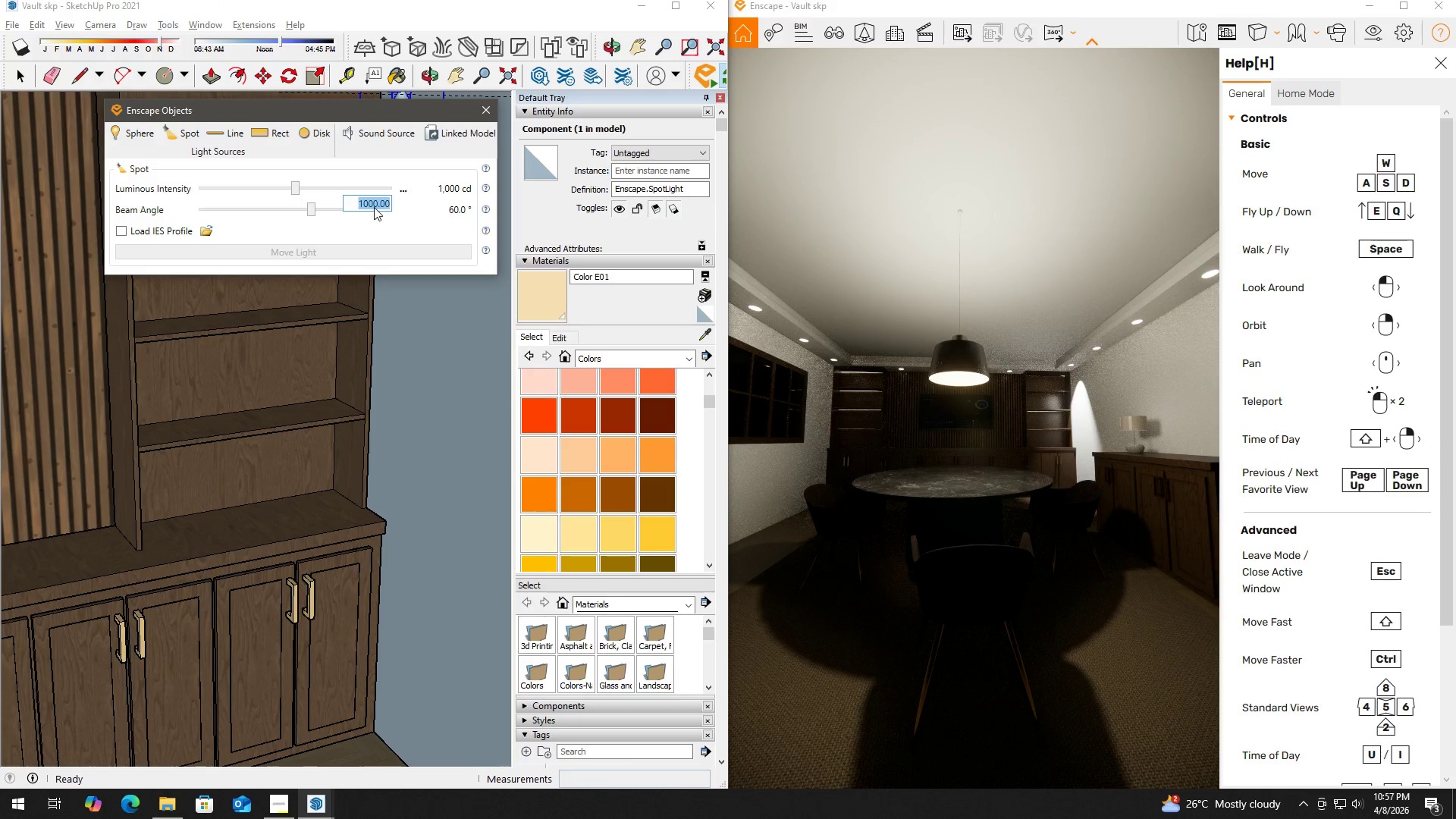 
key(Numpad2)
 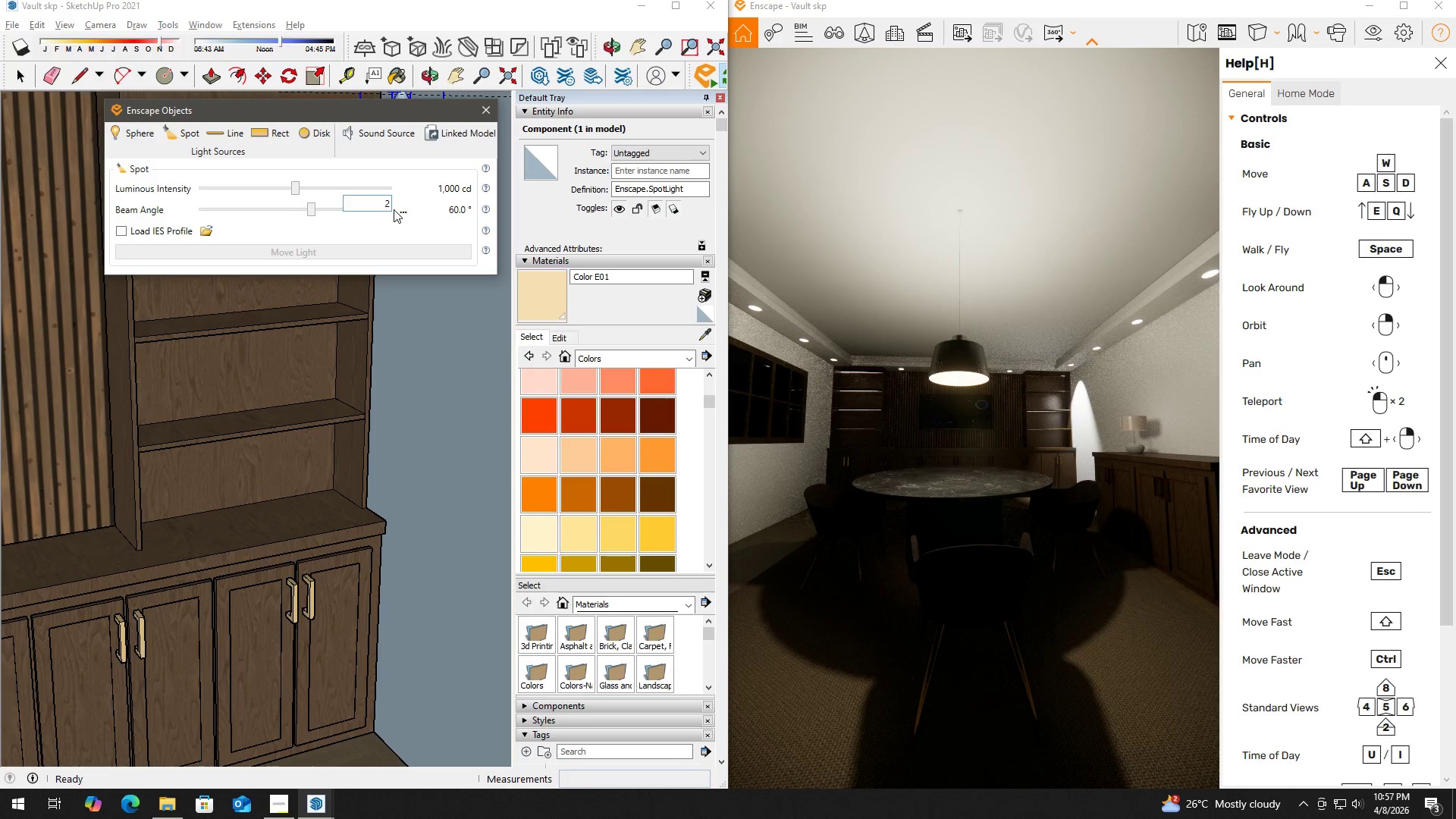 
key(Backspace)
 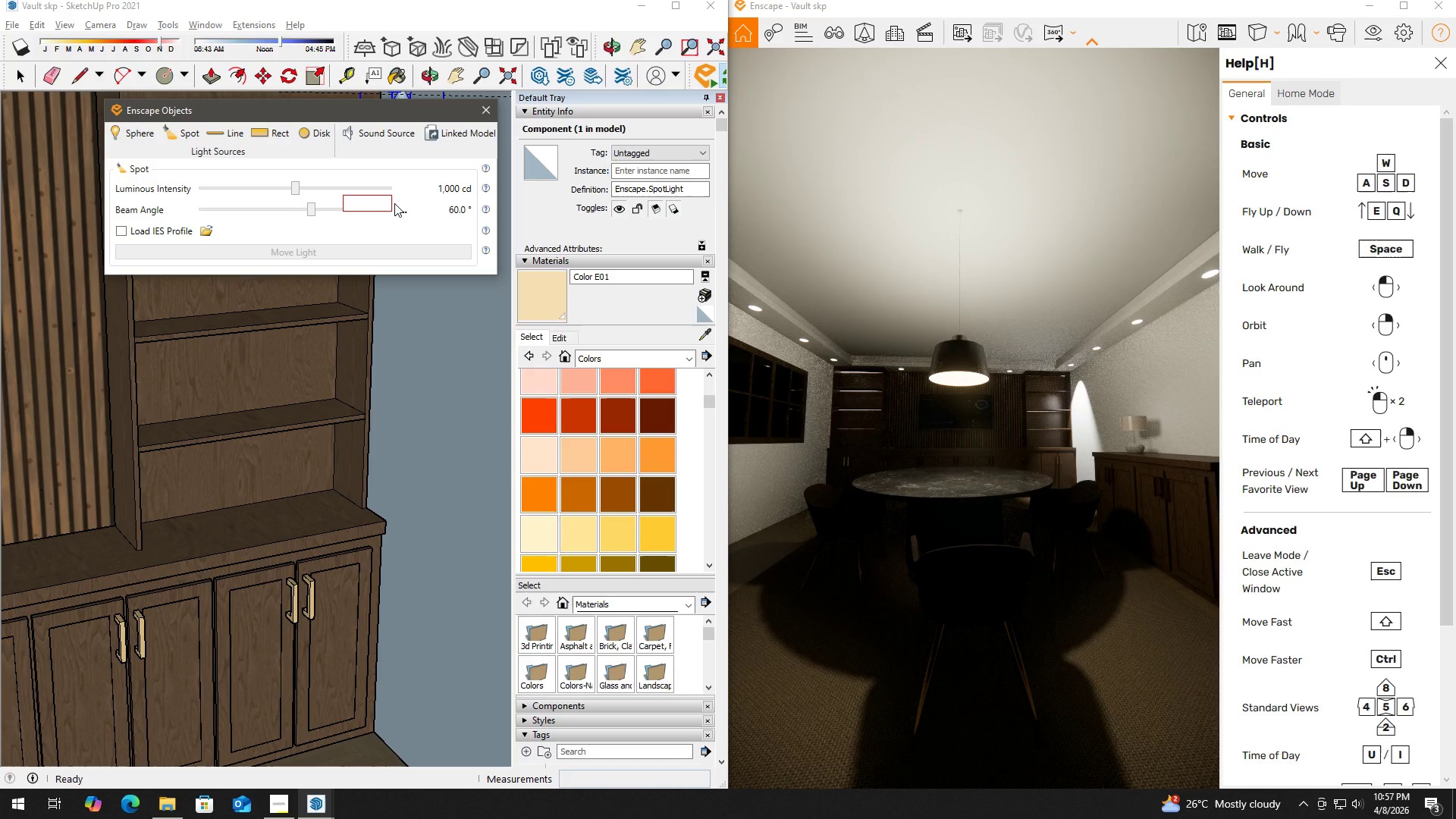 
key(Numpad5)
 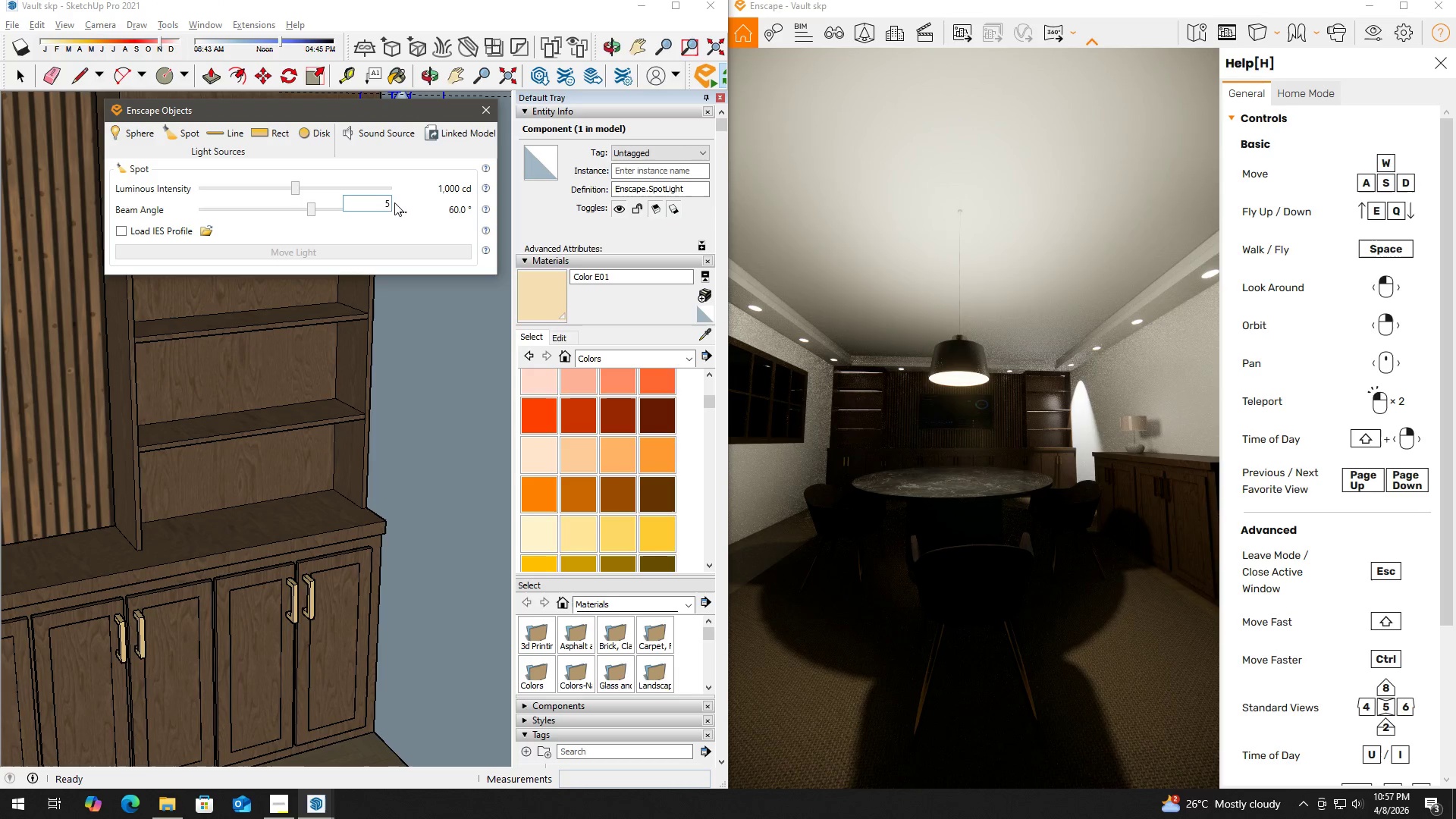 
key(Numpad0)
 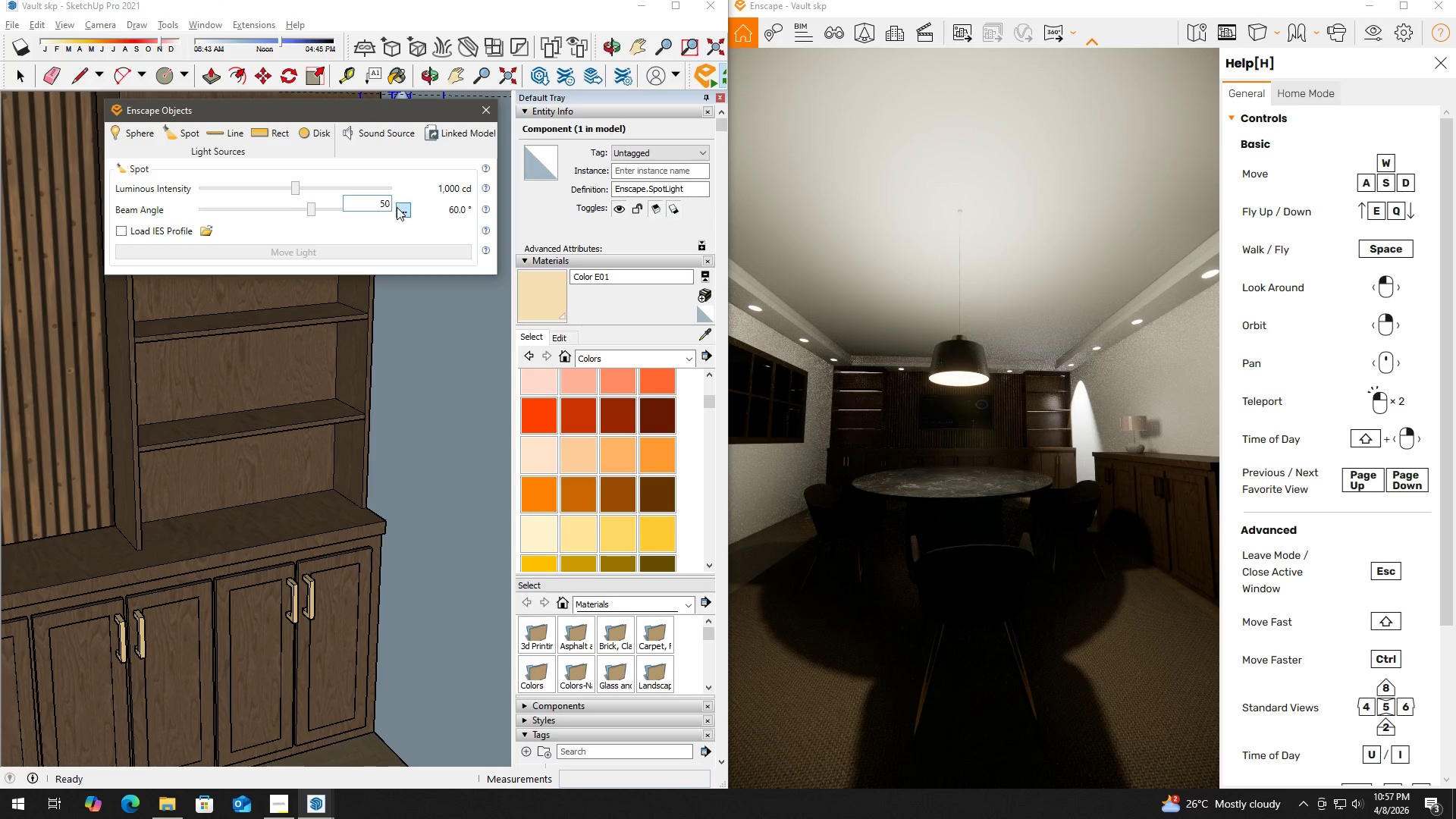 
key(Numpad0)
 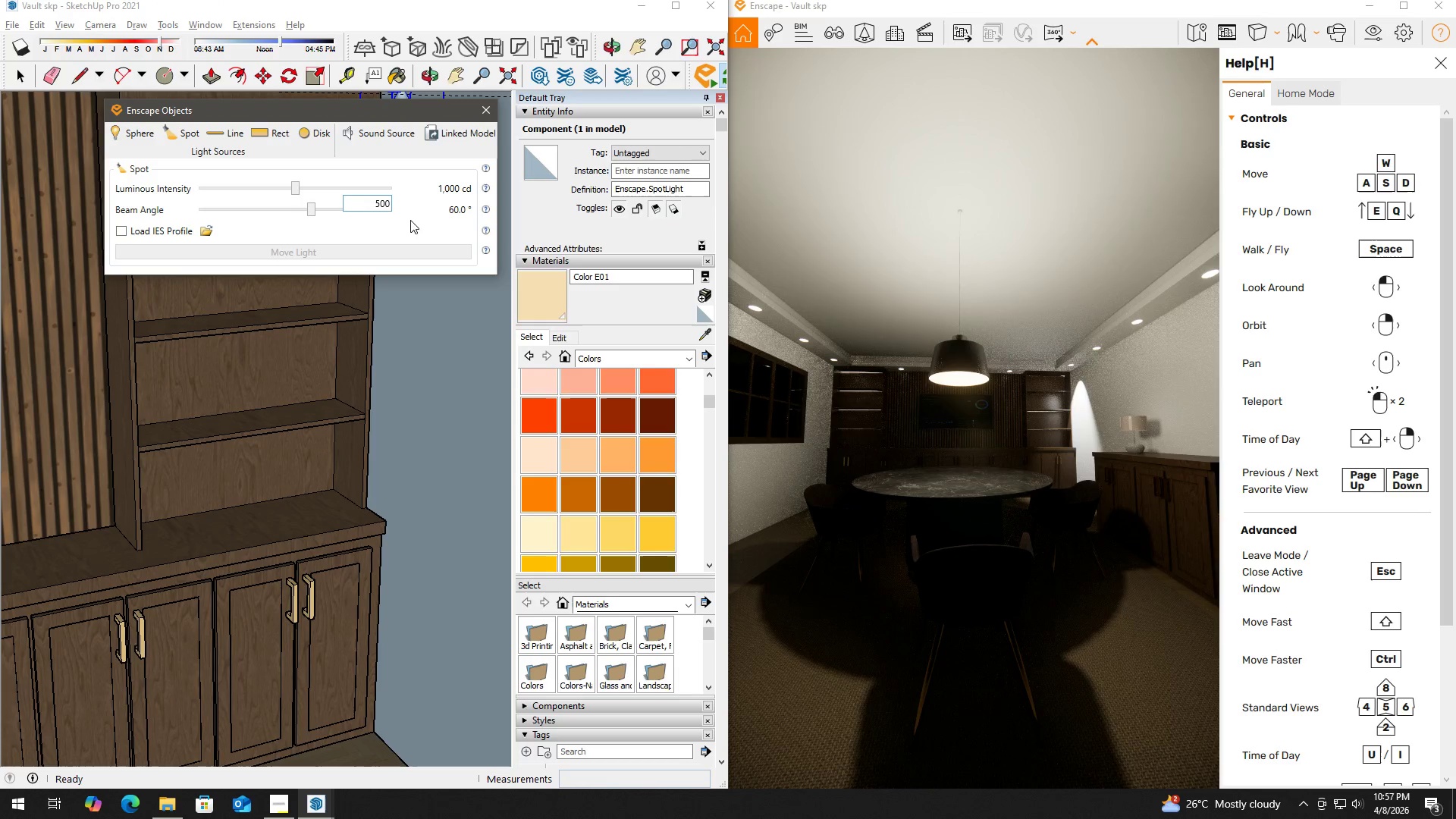 
left_click([427, 228])
 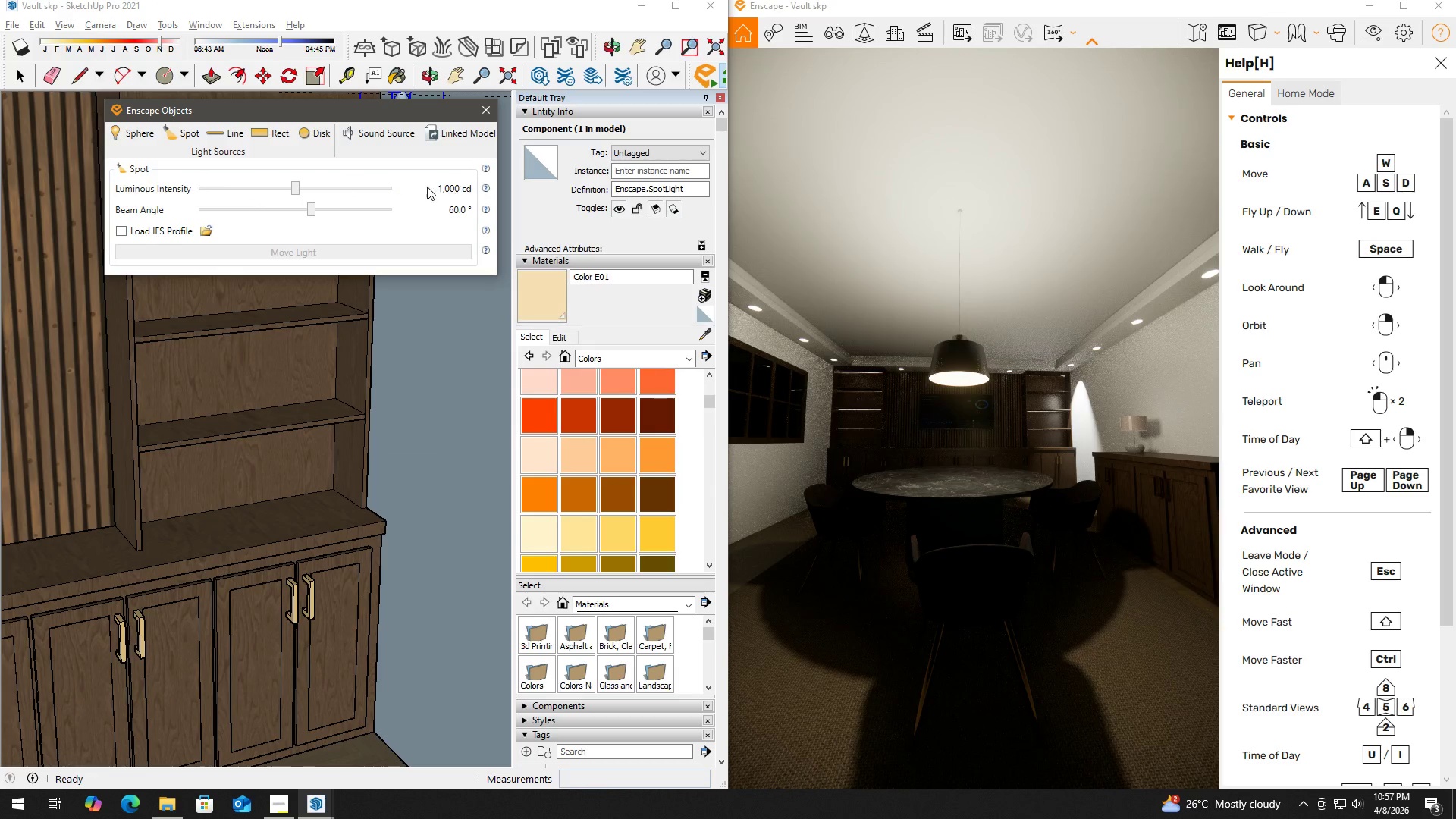 
double_click([406, 190])
 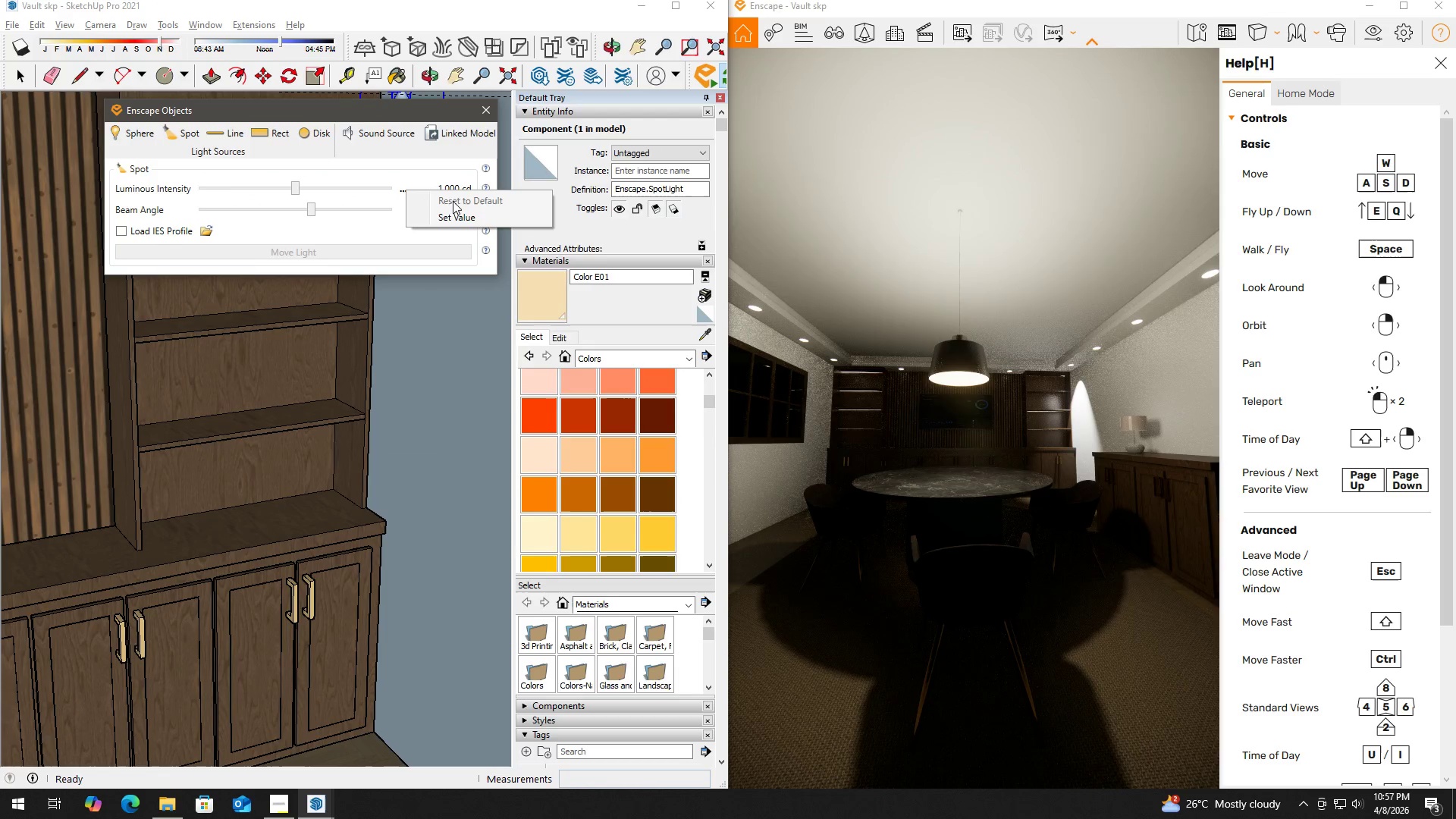 
left_click([461, 215])
 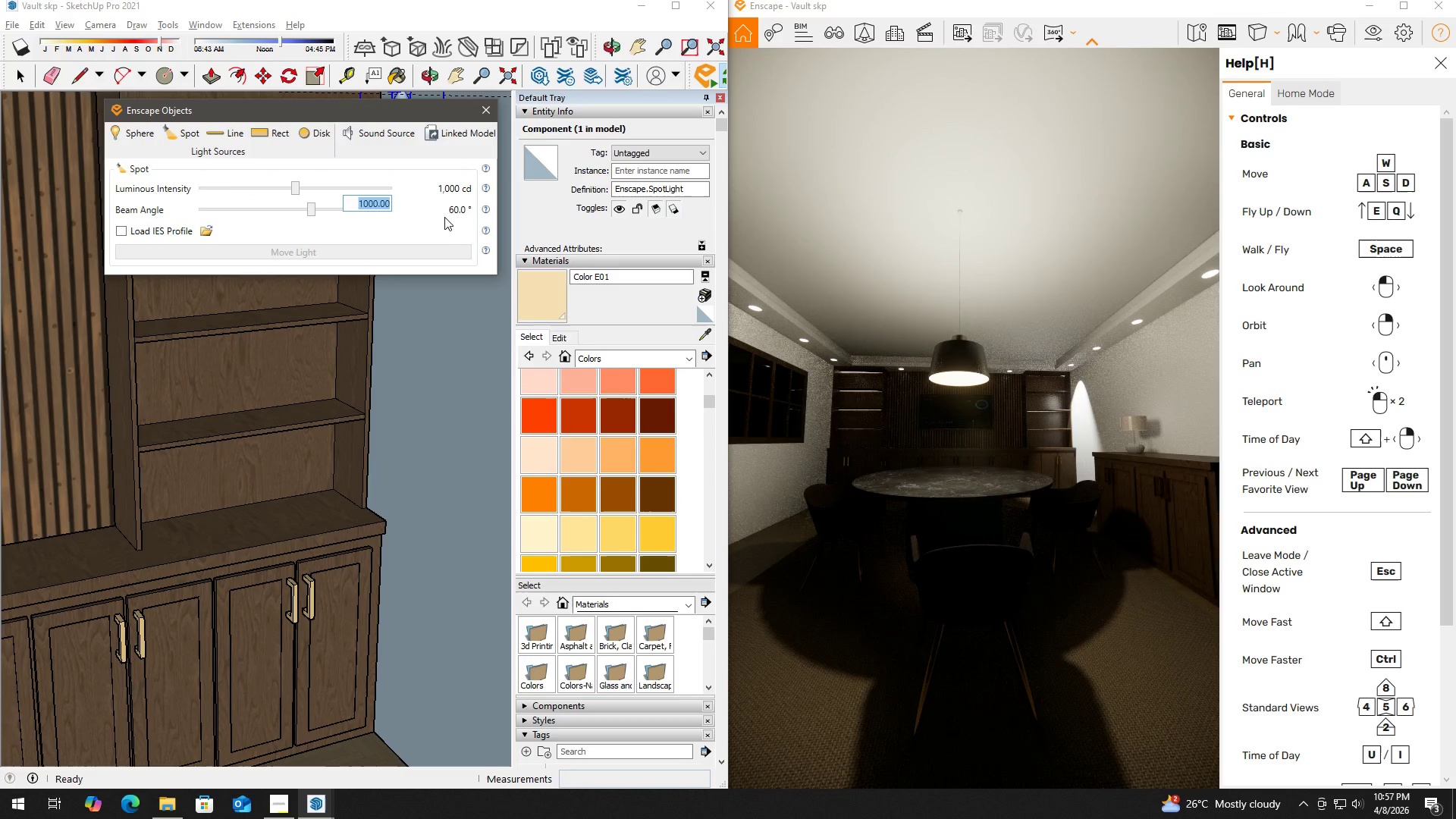 
key(Numpad5)
 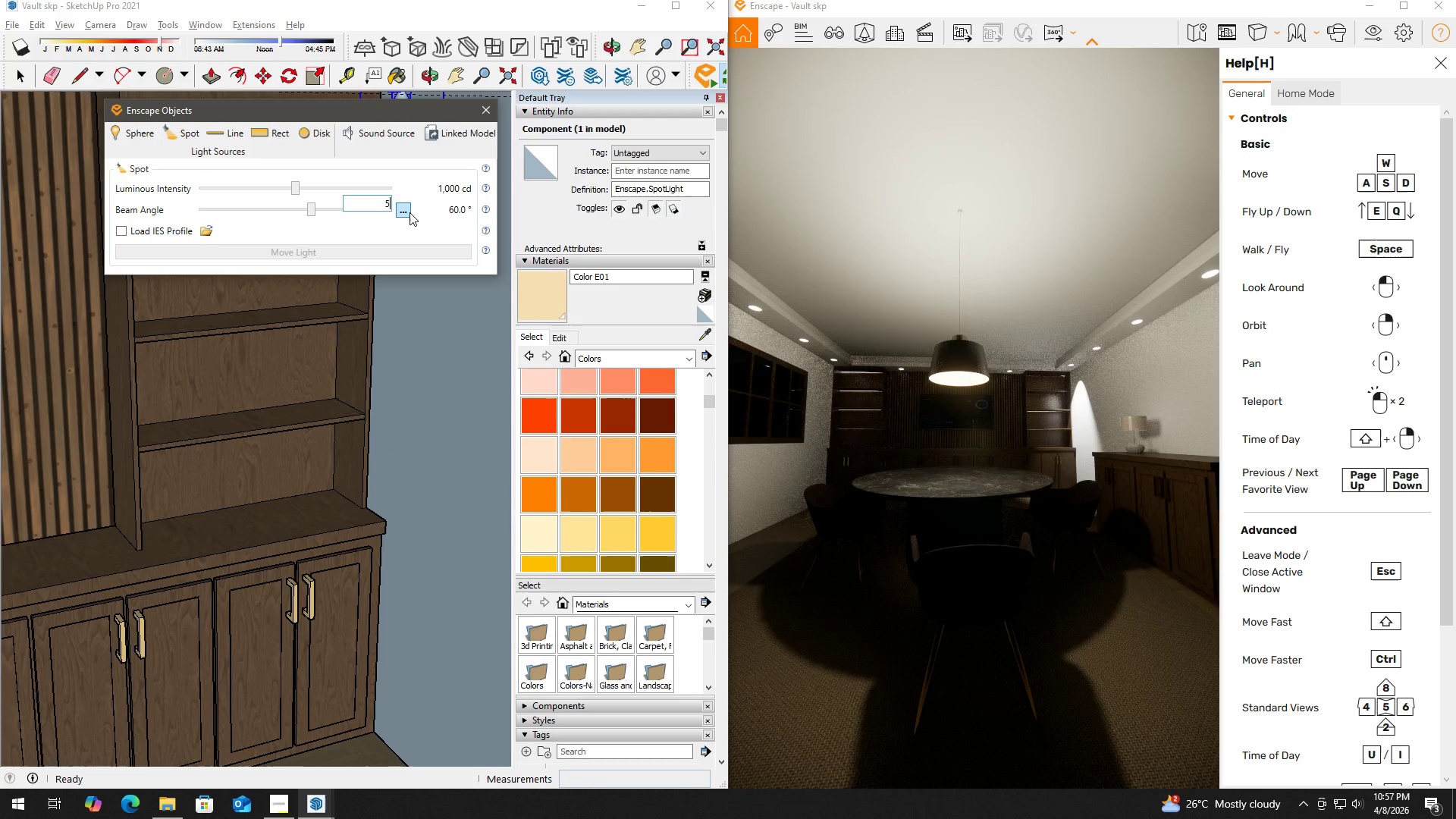 
key(Numpad0)
 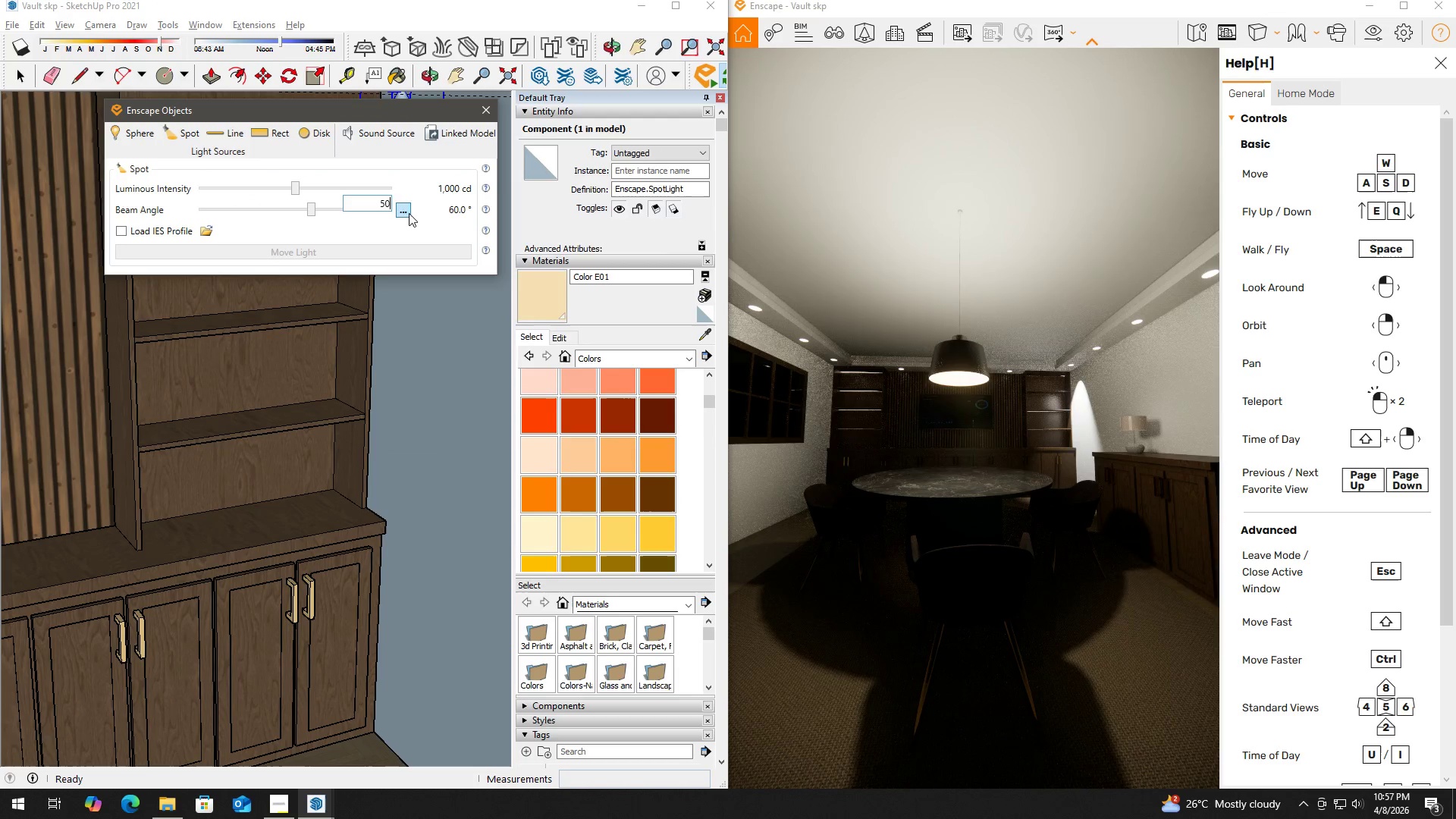 
key(Numpad0)
 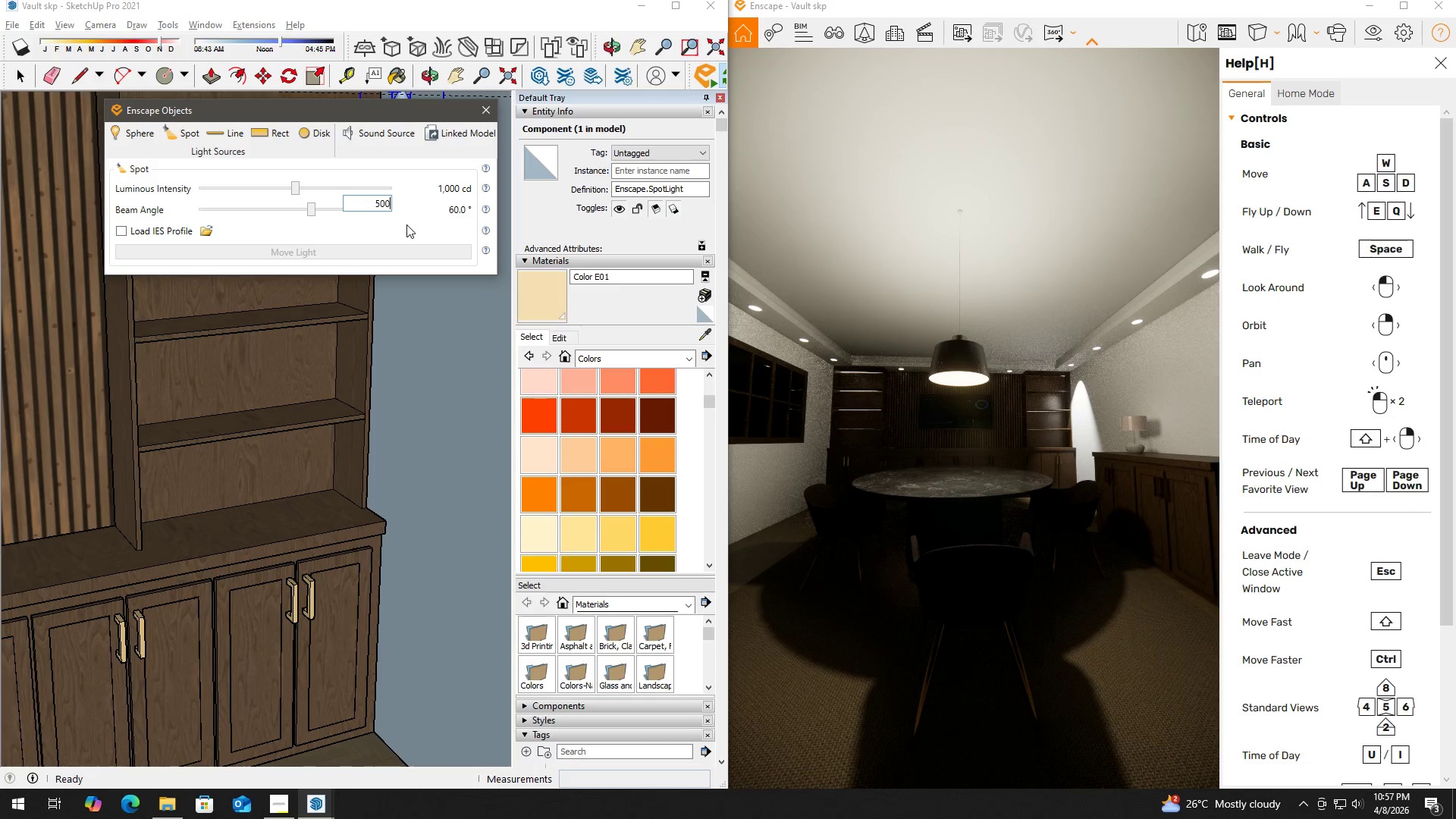 
key(Enter)
 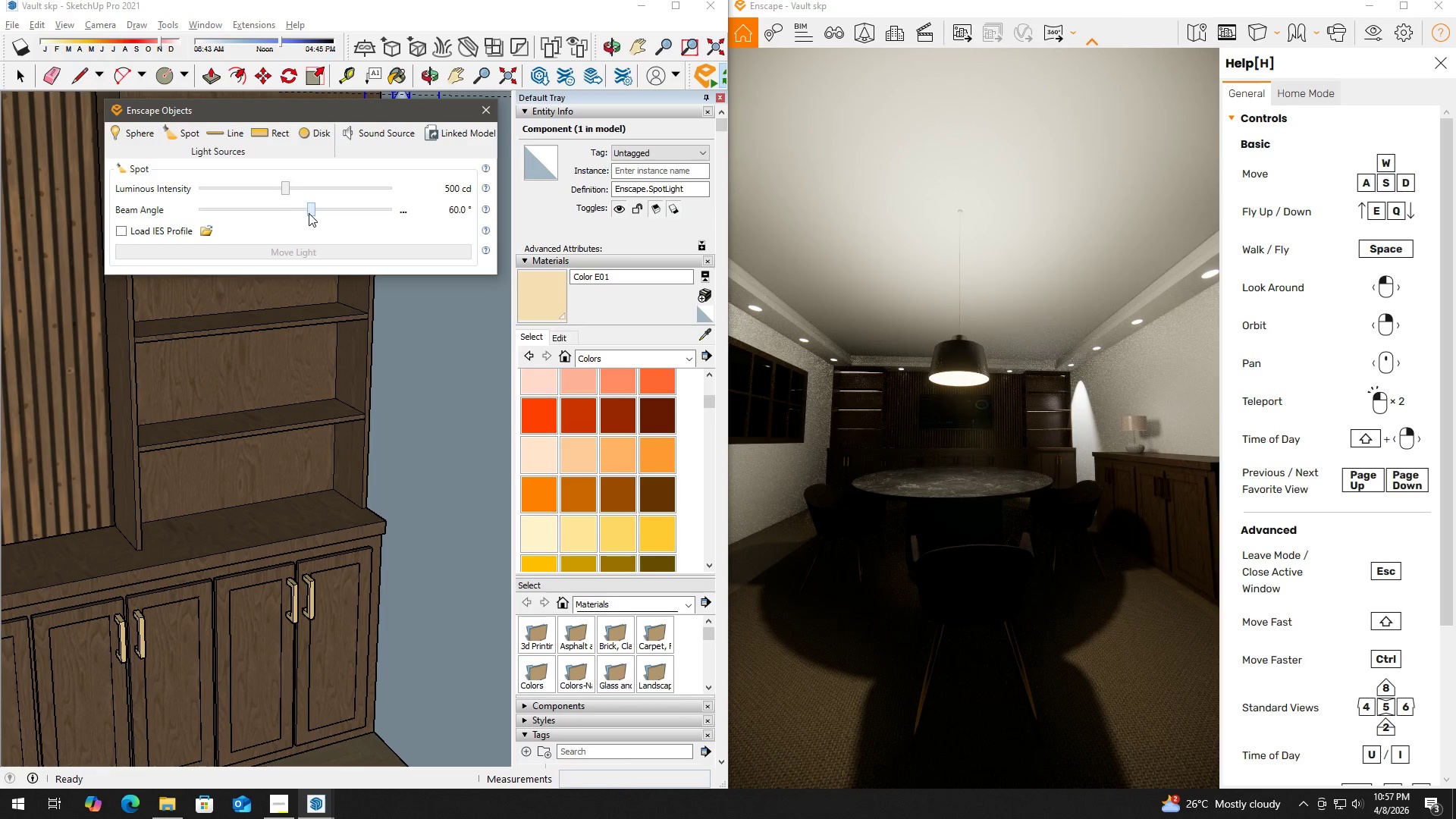 
left_click_drag(start_coordinate=[304, 211], to_coordinate=[256, 212])
 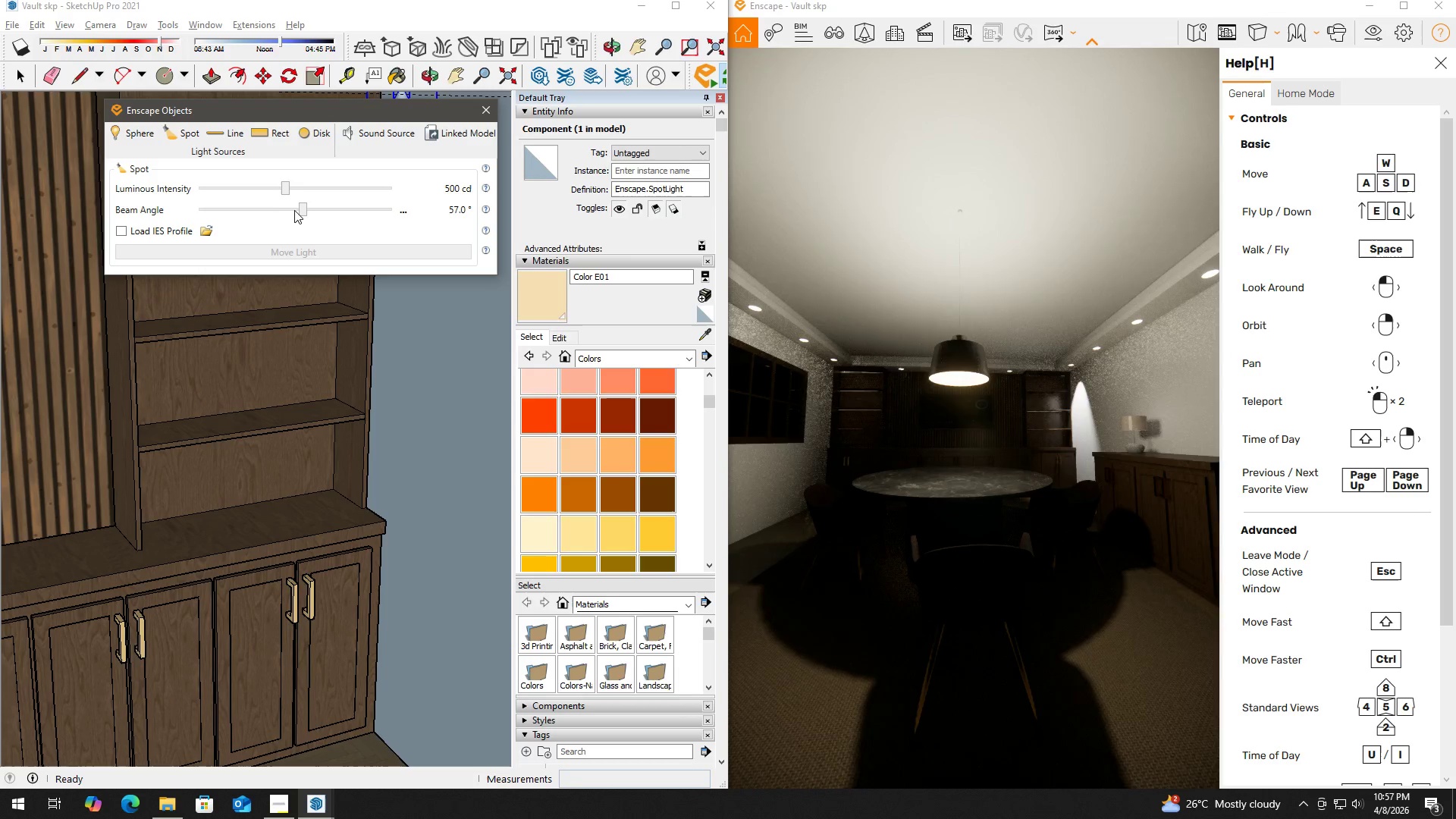 
left_click_drag(start_coordinate=[300, 209], to_coordinate=[196, 208])
 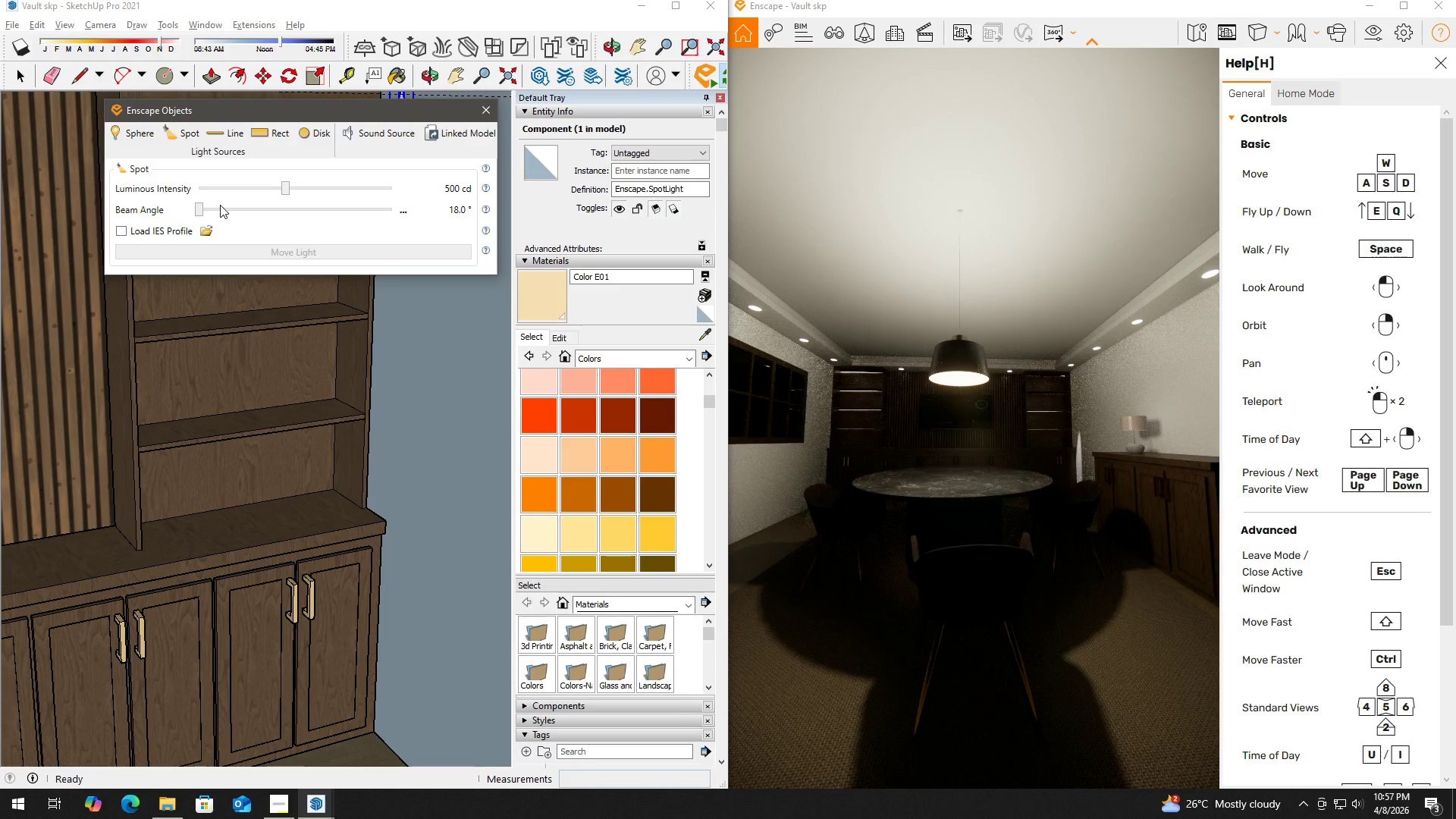 
left_click_drag(start_coordinate=[201, 206], to_coordinate=[387, 209])
 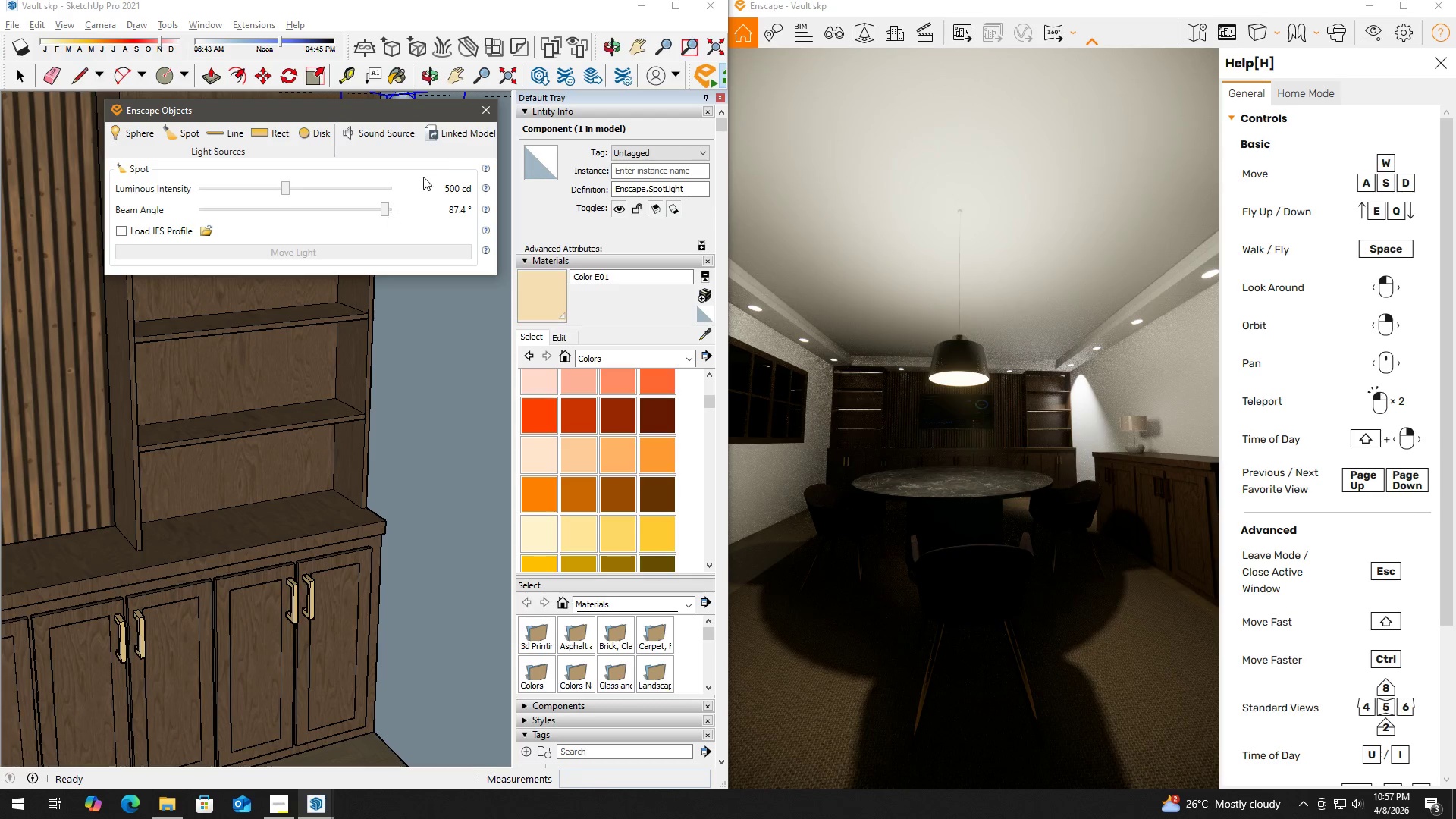 
left_click([482, 107])
 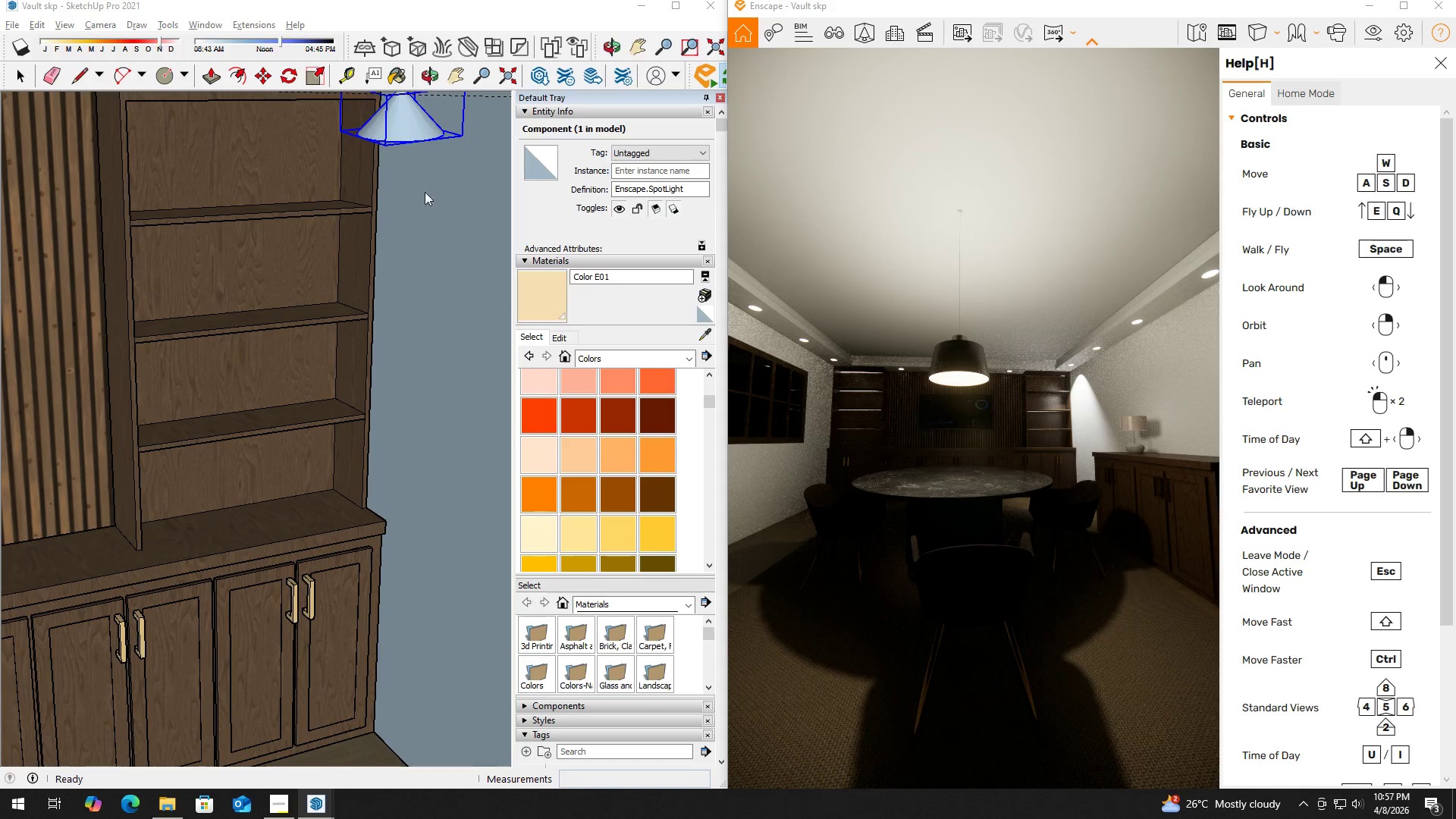 
key(H)
 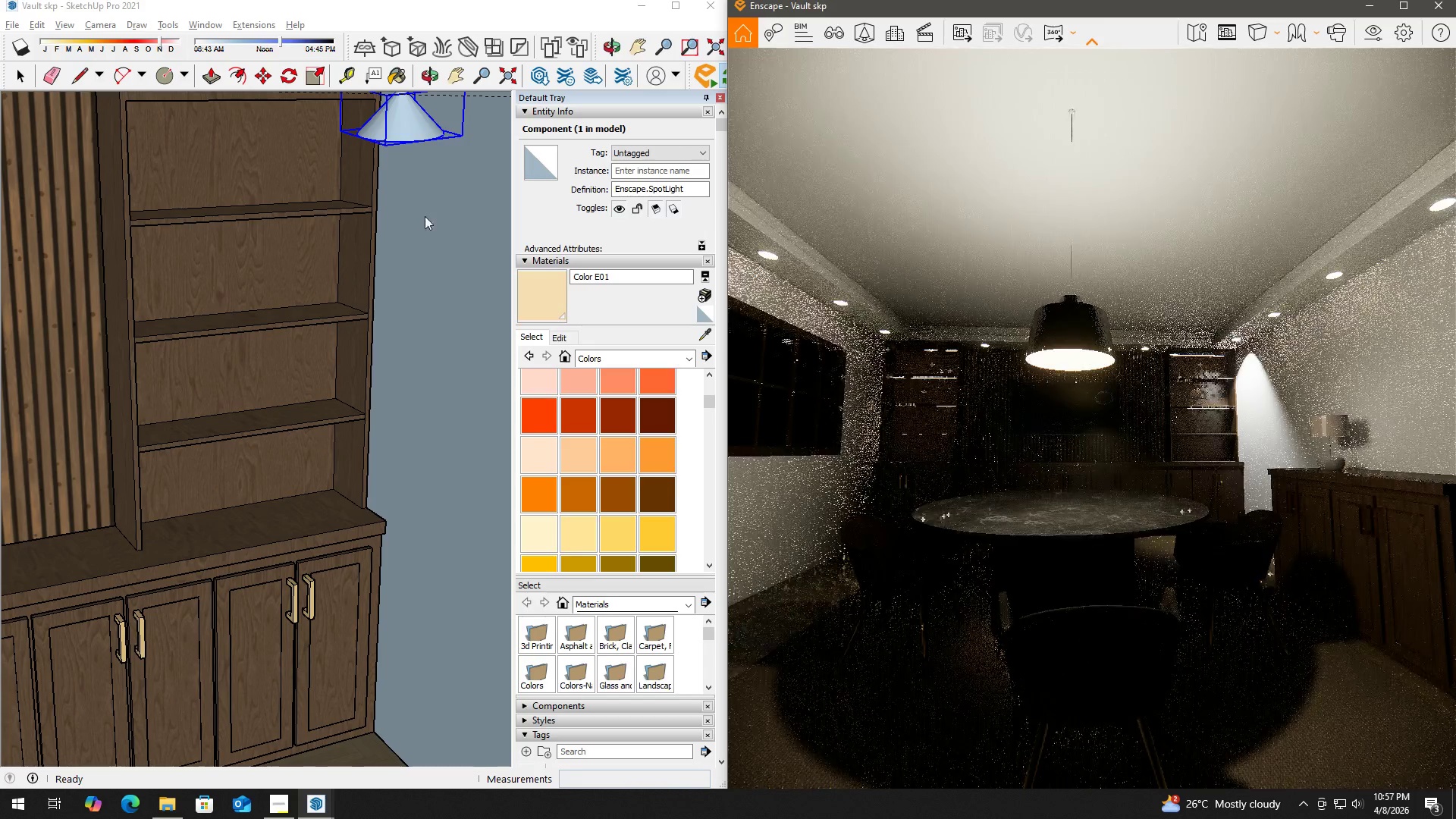 
left_click_drag(start_coordinate=[428, 224], to_coordinate=[434, 250])
 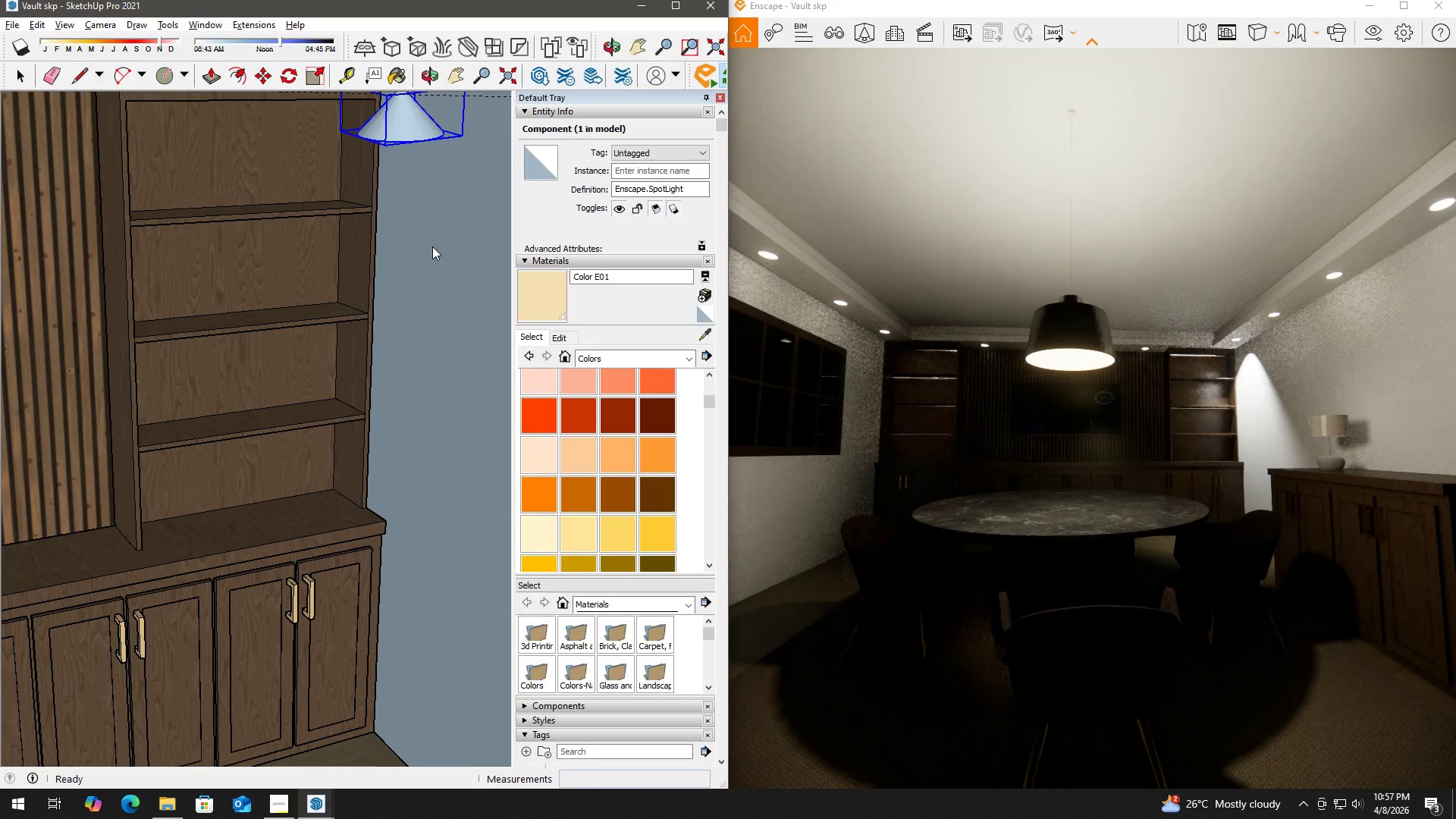 
scroll: coordinate [432, 246], scroll_direction: down, amount: 4.0
 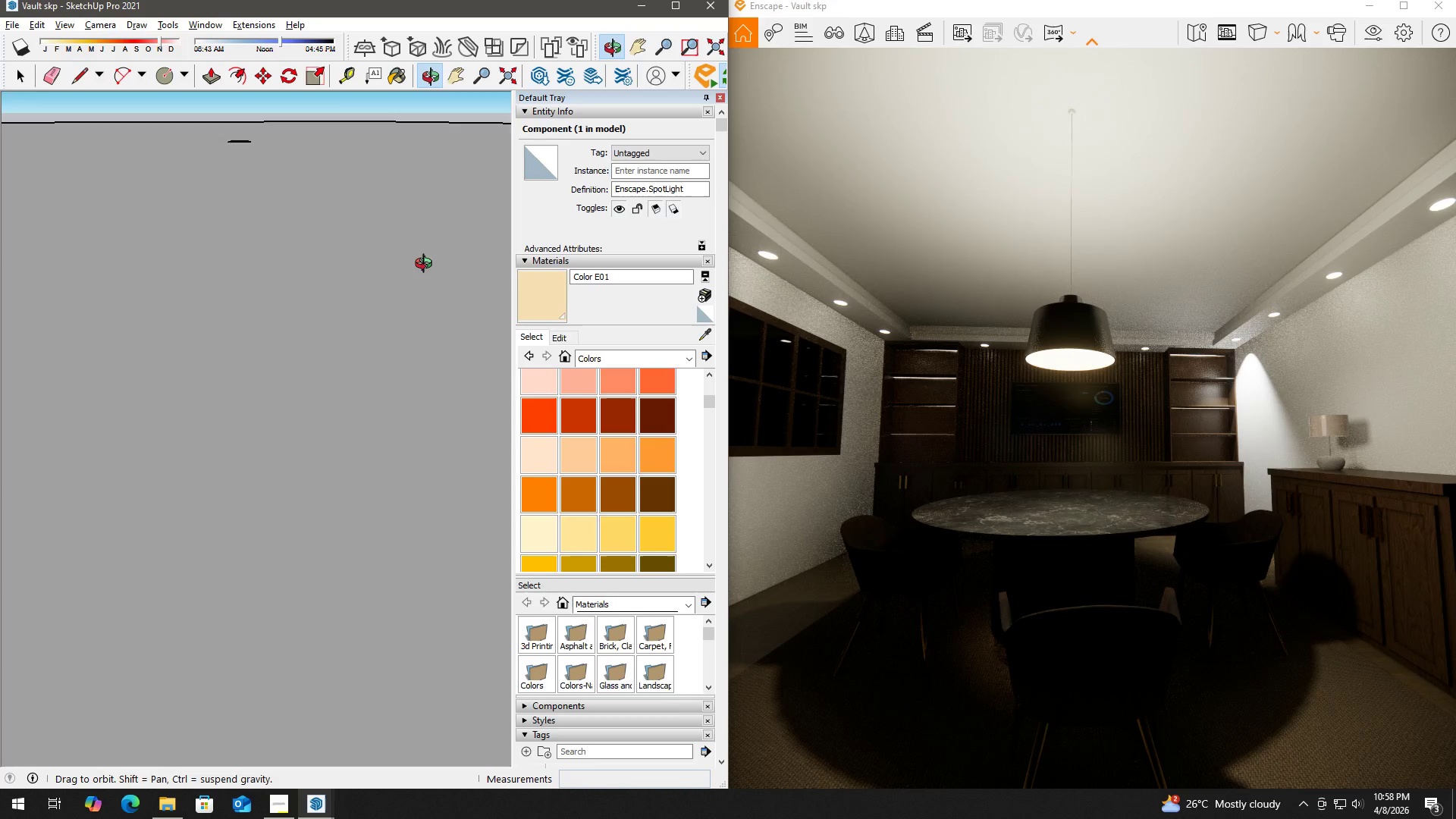 
type(hh)
 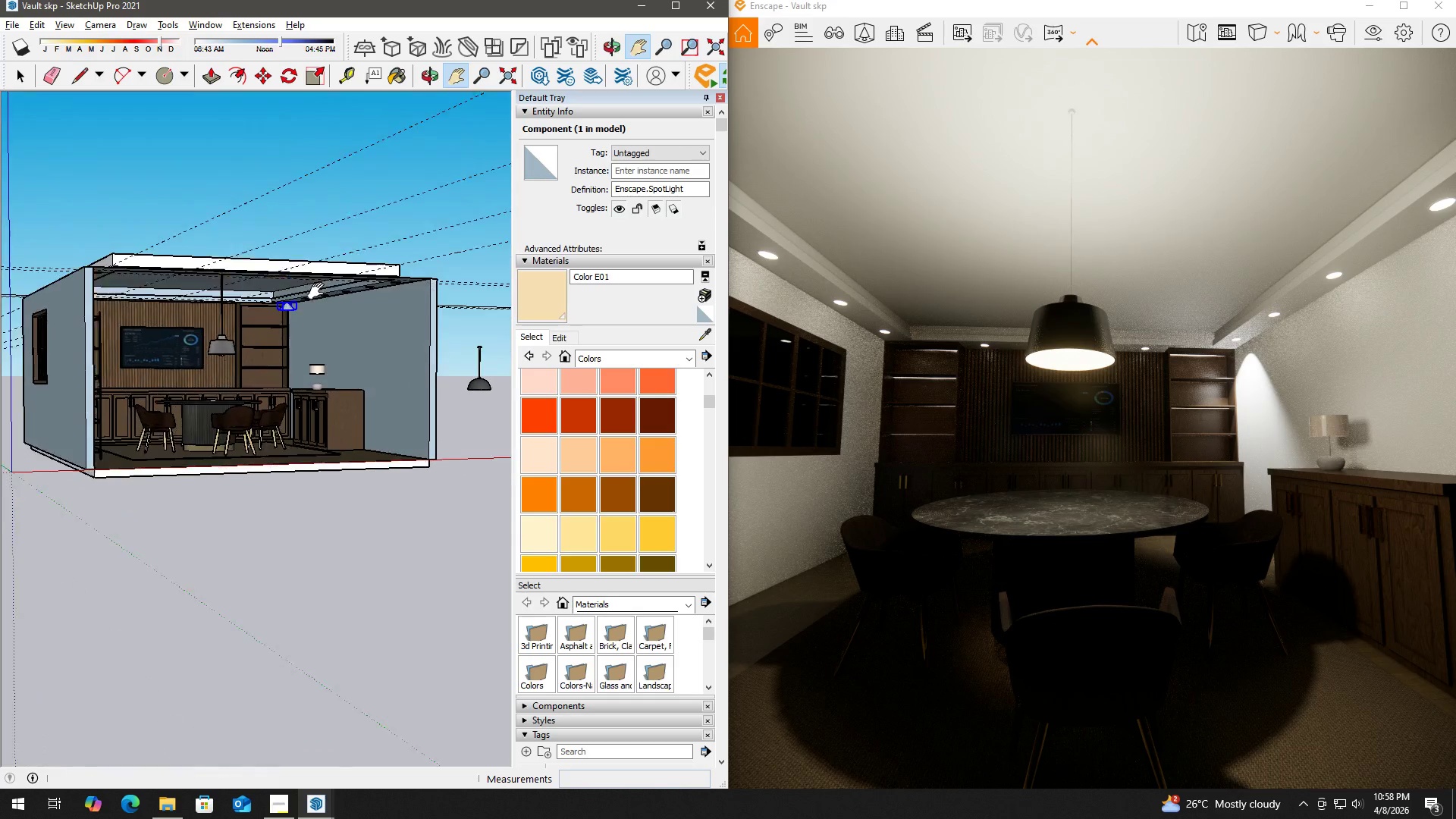 
scroll: coordinate [261, 363], scroll_direction: up, amount: 21.0
 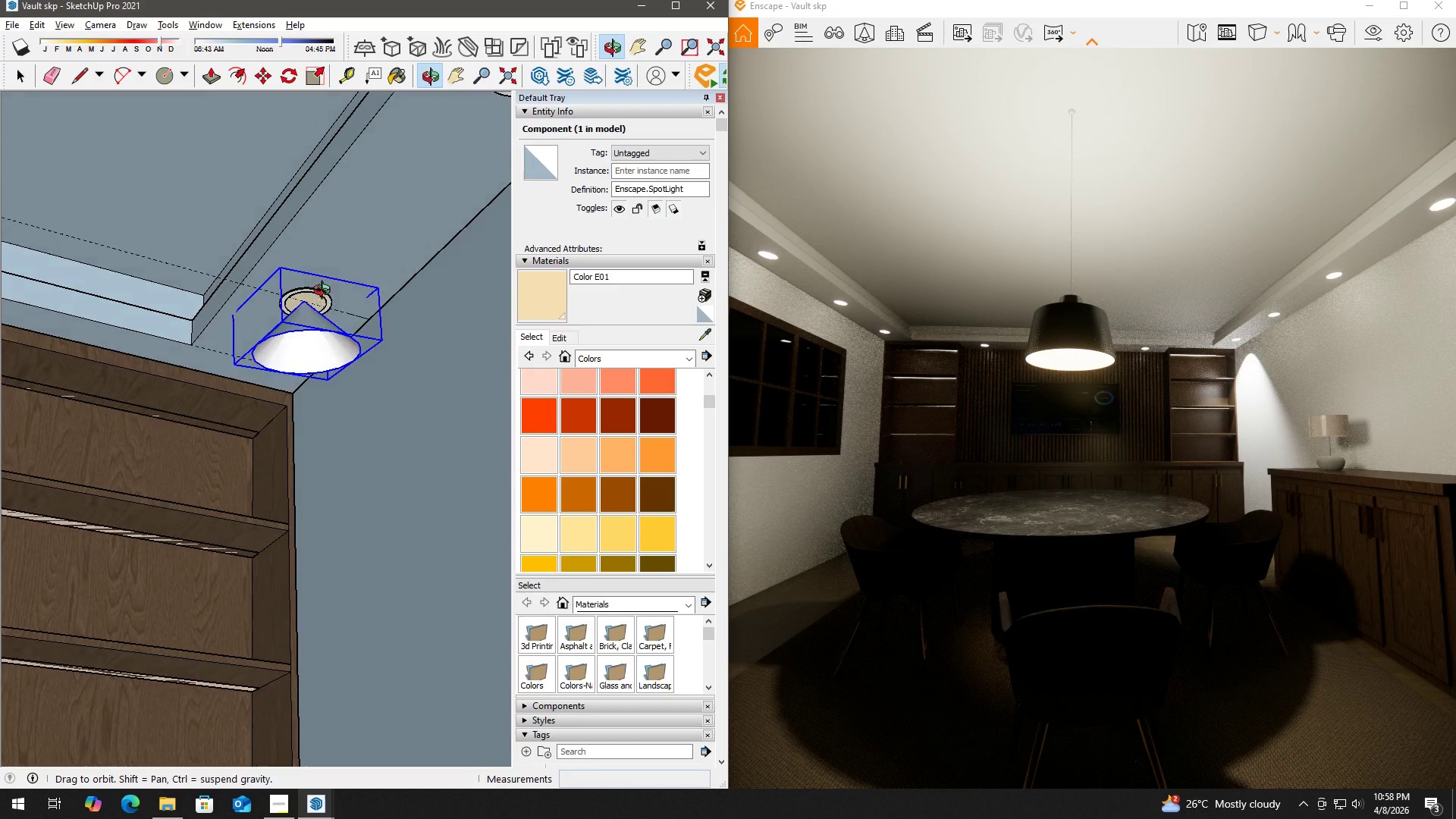 
key(Space)
 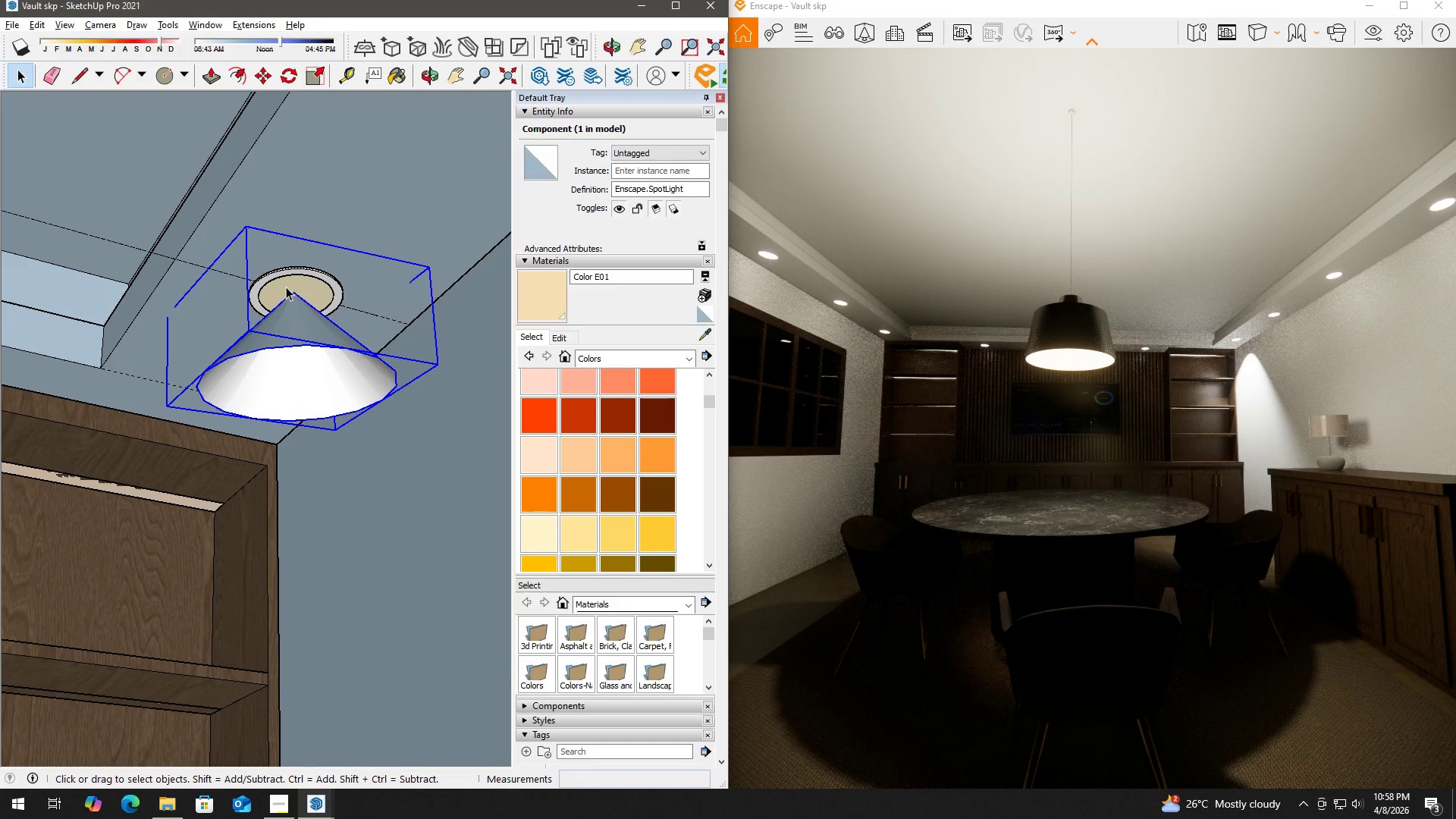 
scroll: coordinate [313, 306], scroll_direction: up, amount: 6.0
 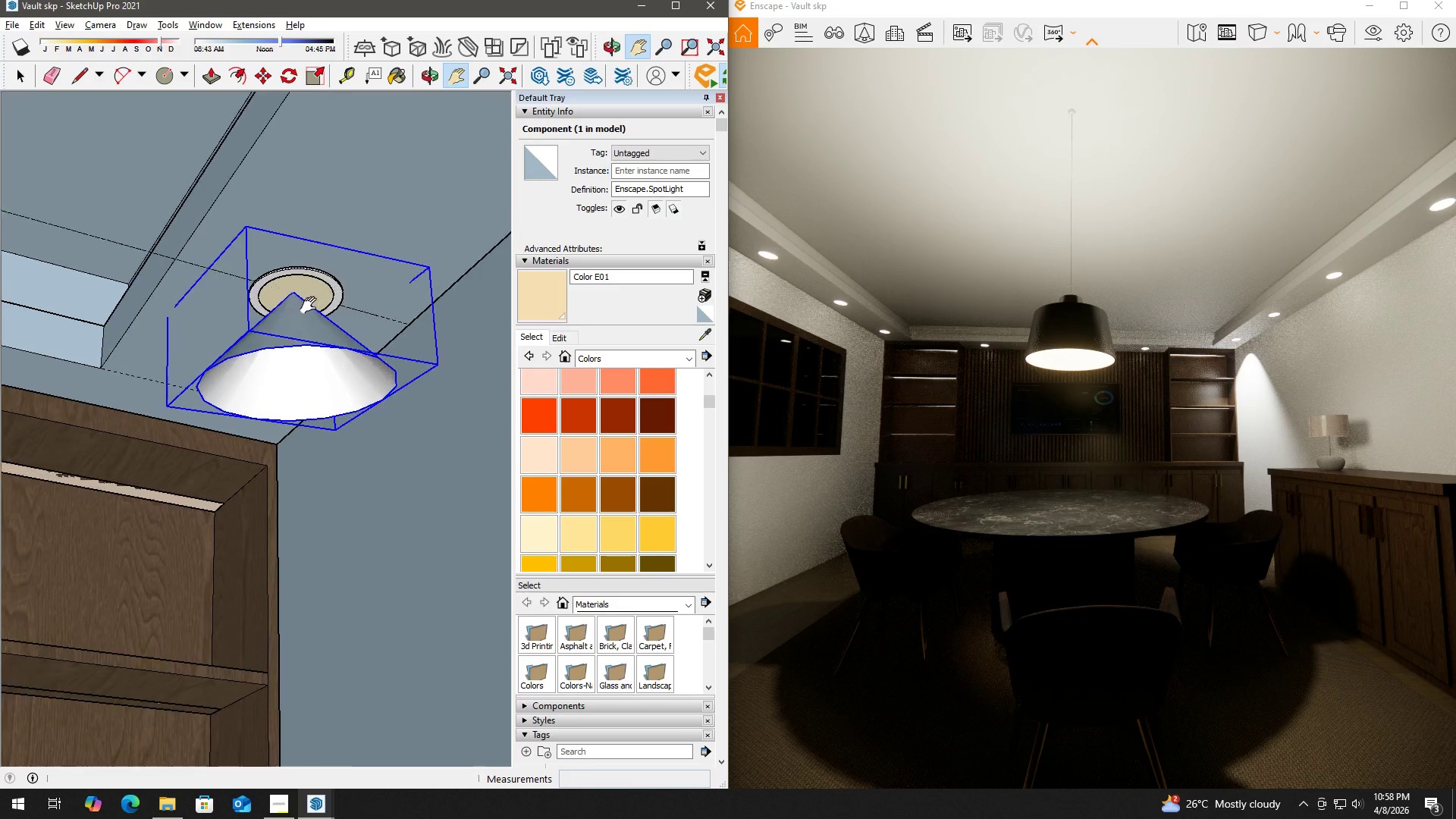 
key(M)
 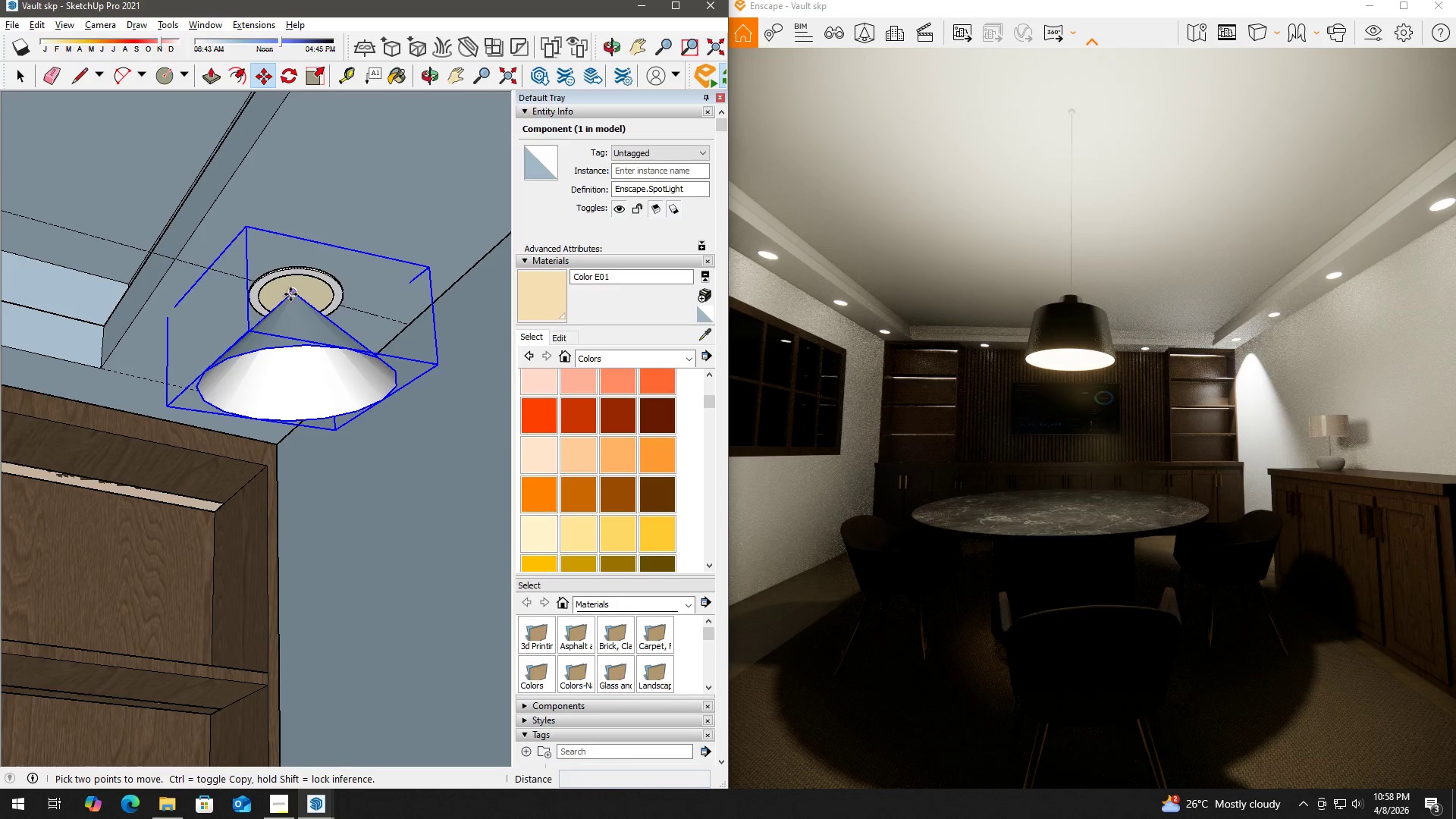 
left_click([291, 293])
 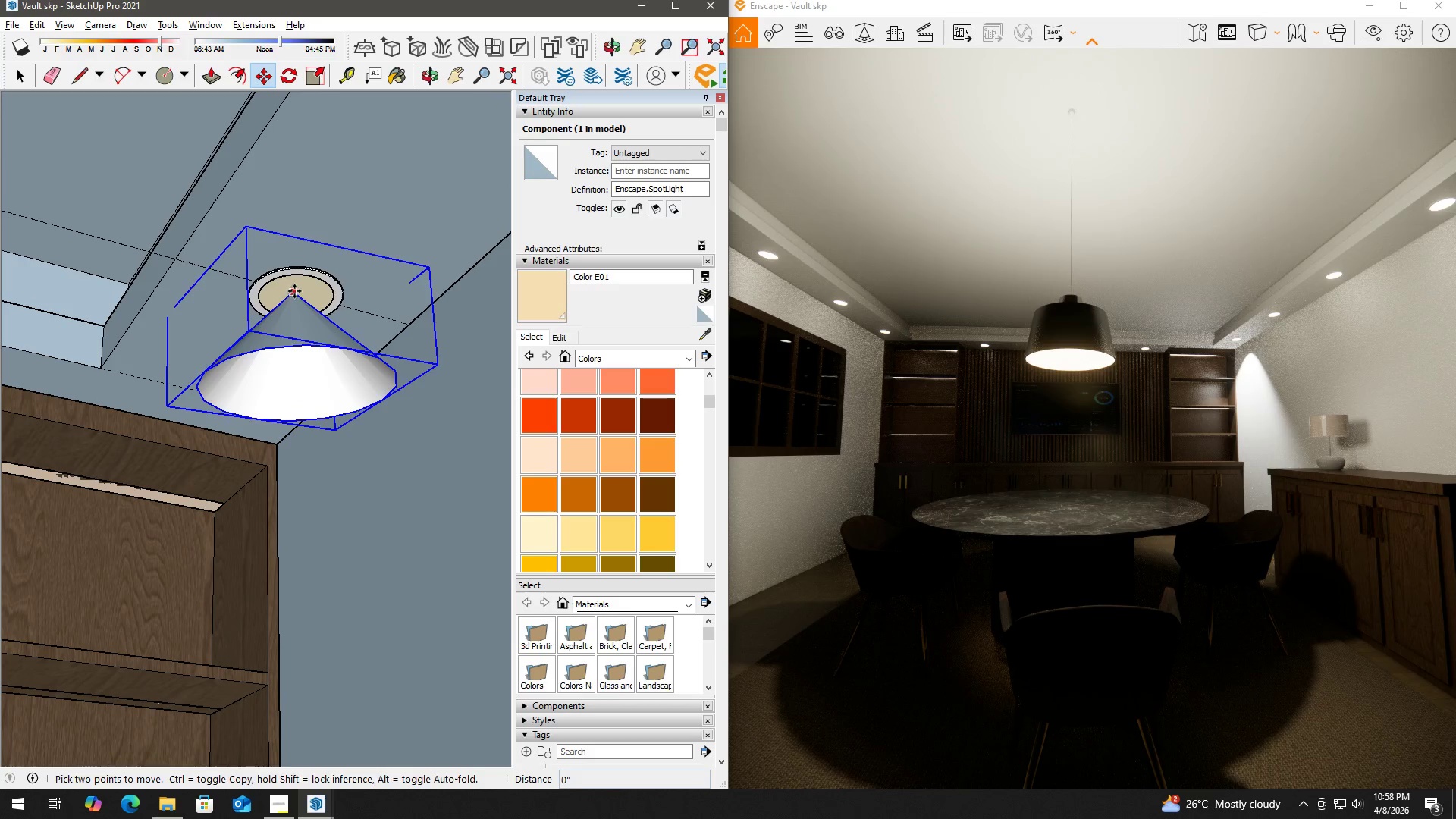 
key(Control+ControlLeft)
 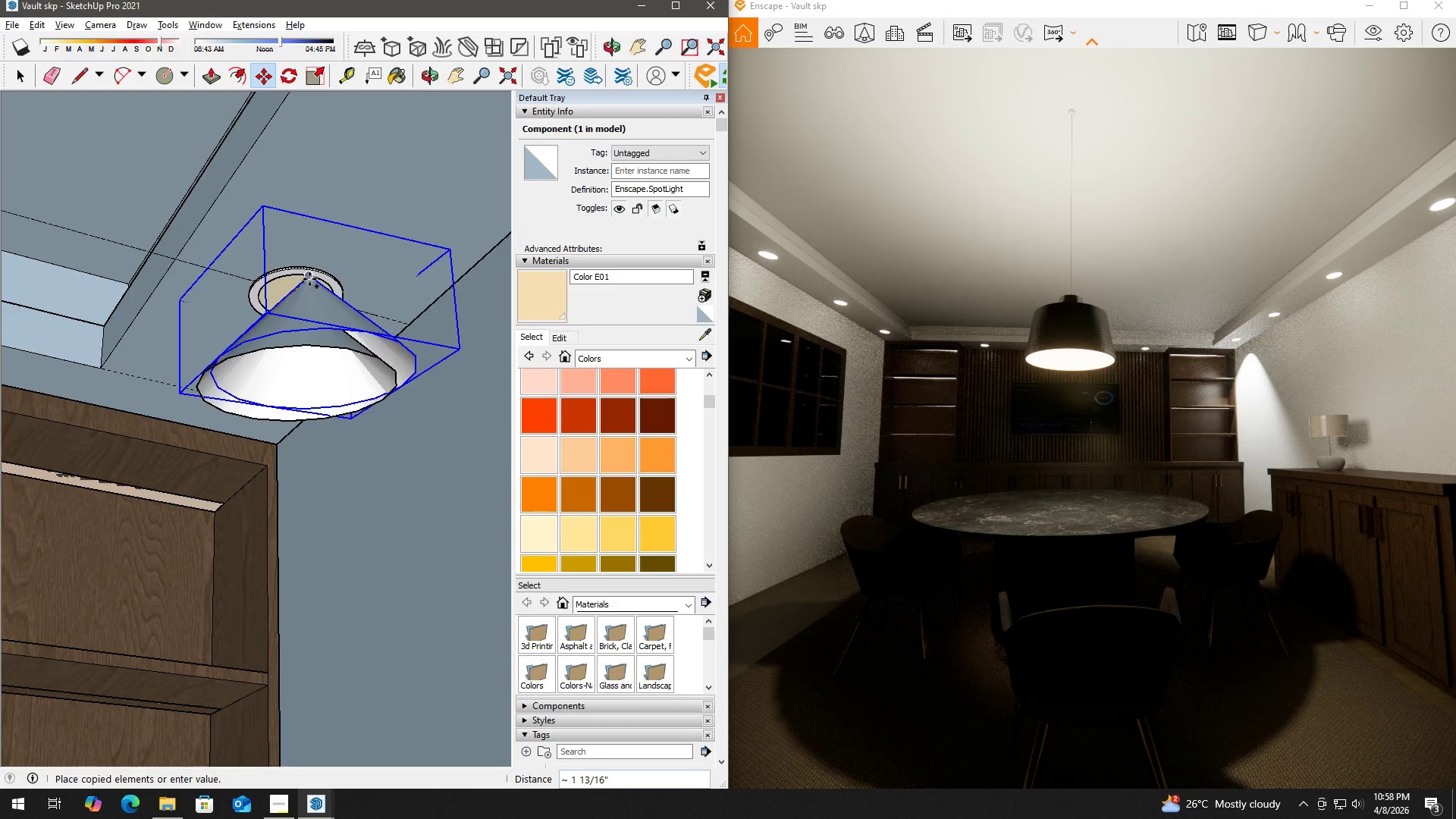 
hold_key(key=ShiftLeft, duration=0.64)
 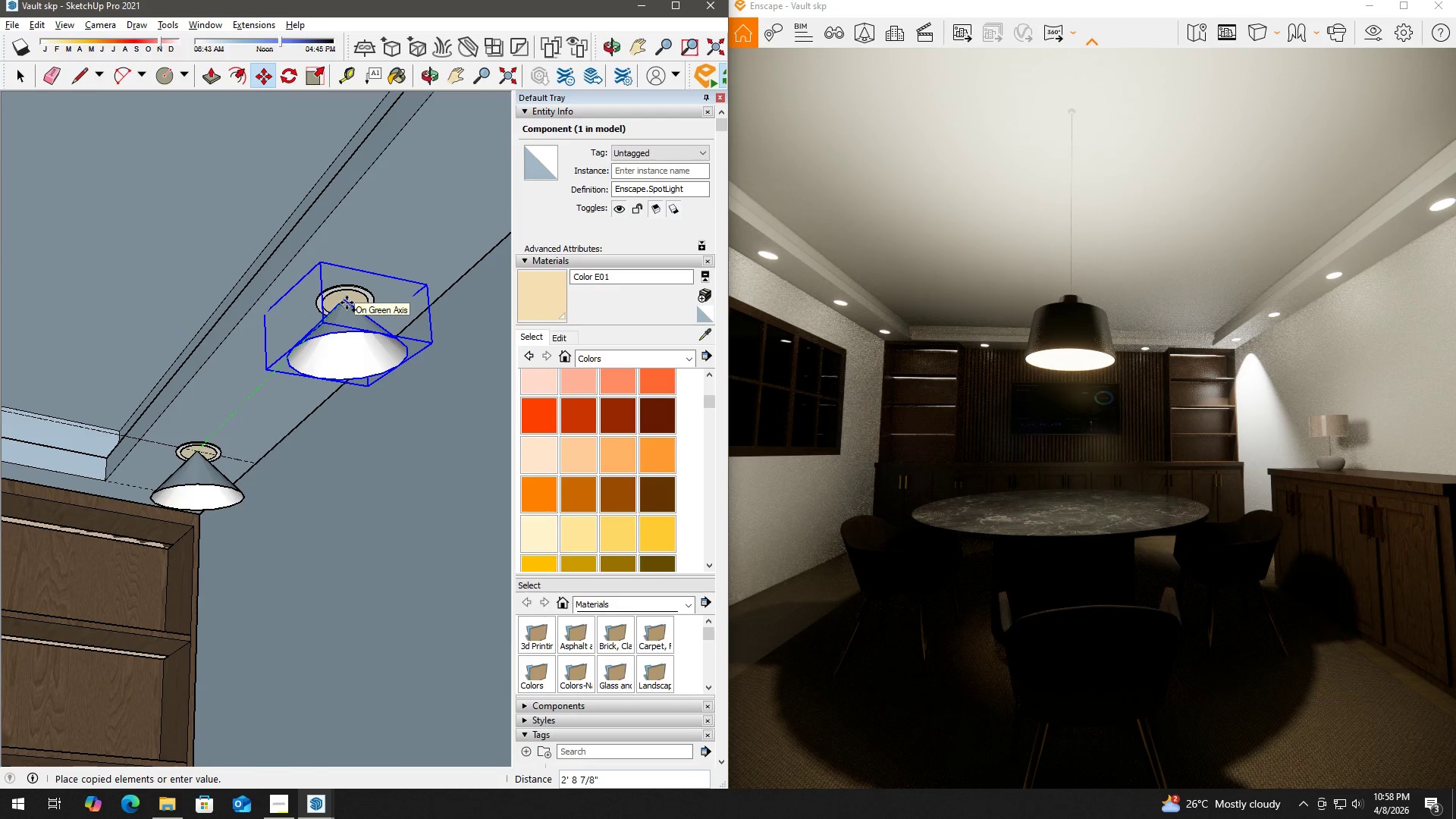 
scroll: coordinate [310, 278], scroll_direction: down, amount: 8.0
 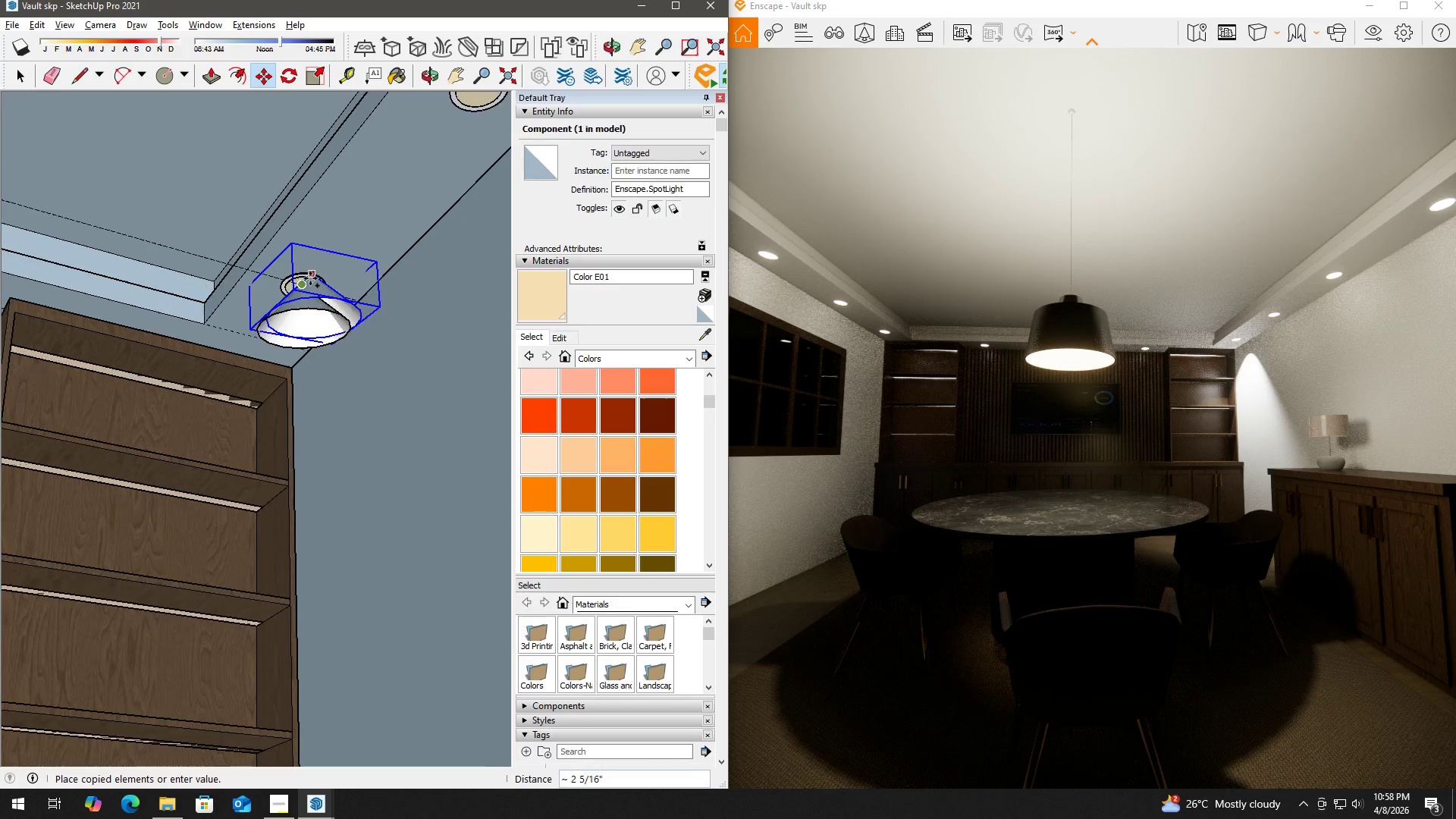 
left_click([347, 303])
 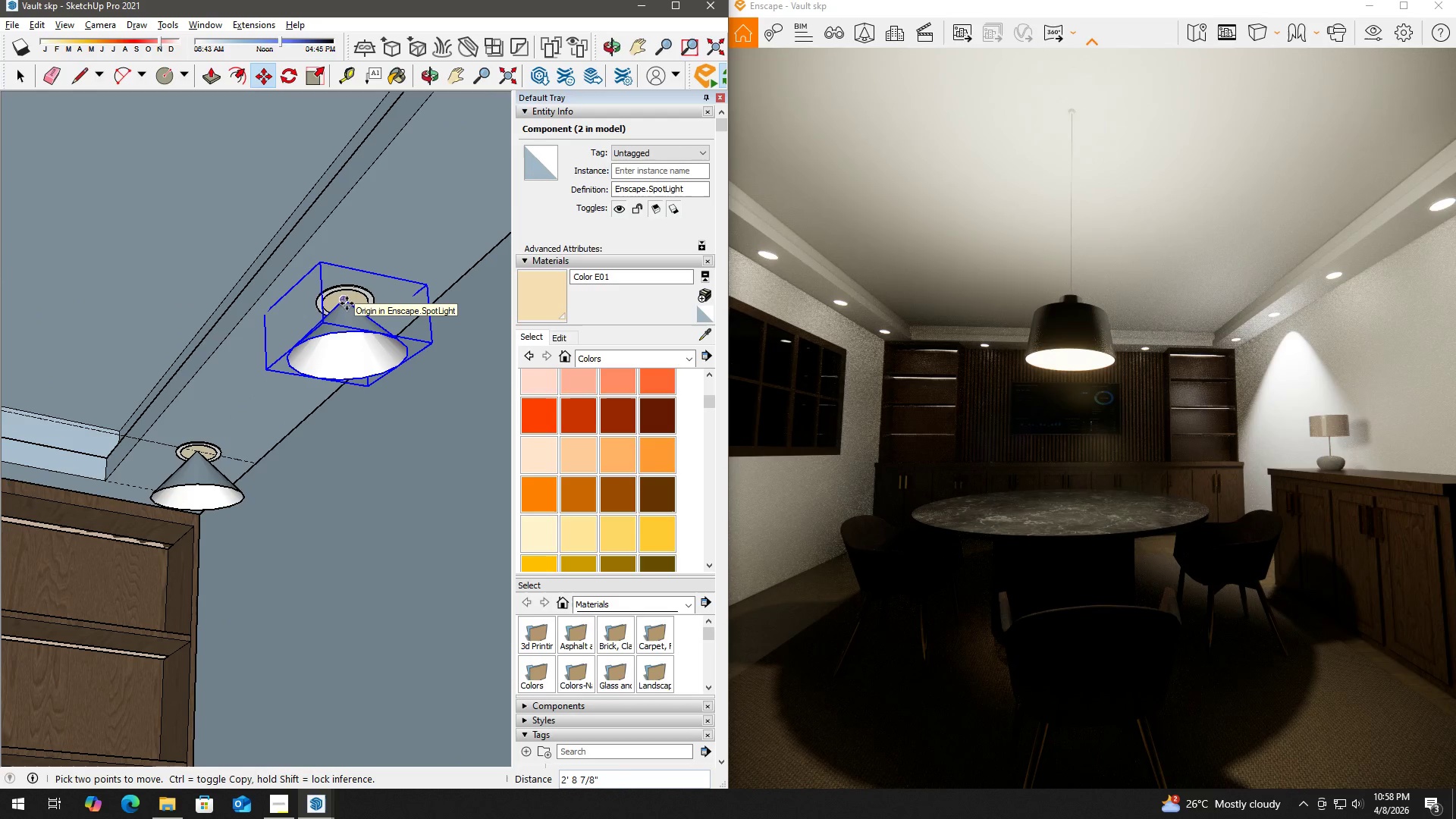 
left_click([346, 302])
 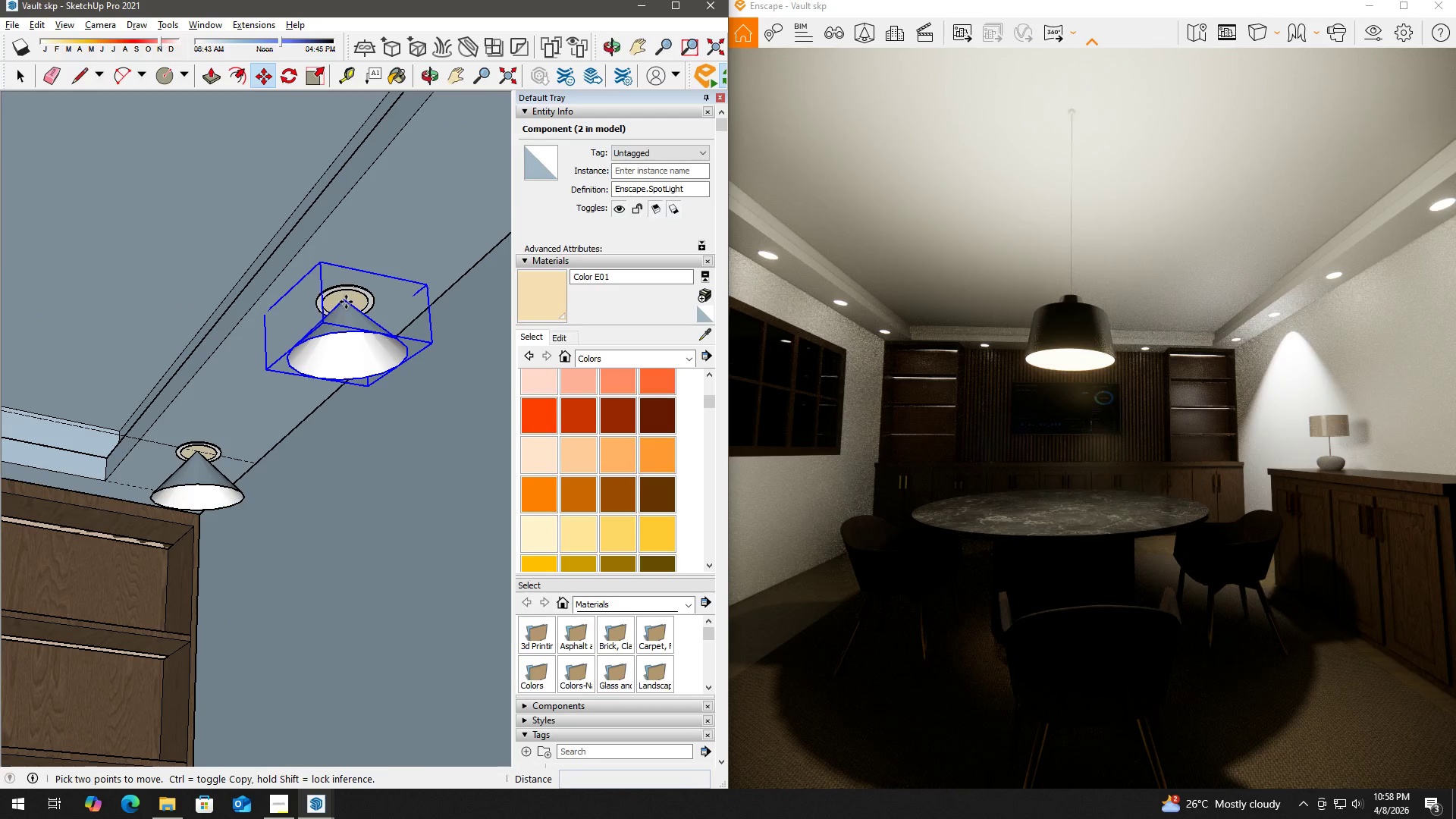 
key(Control+ControlLeft)
 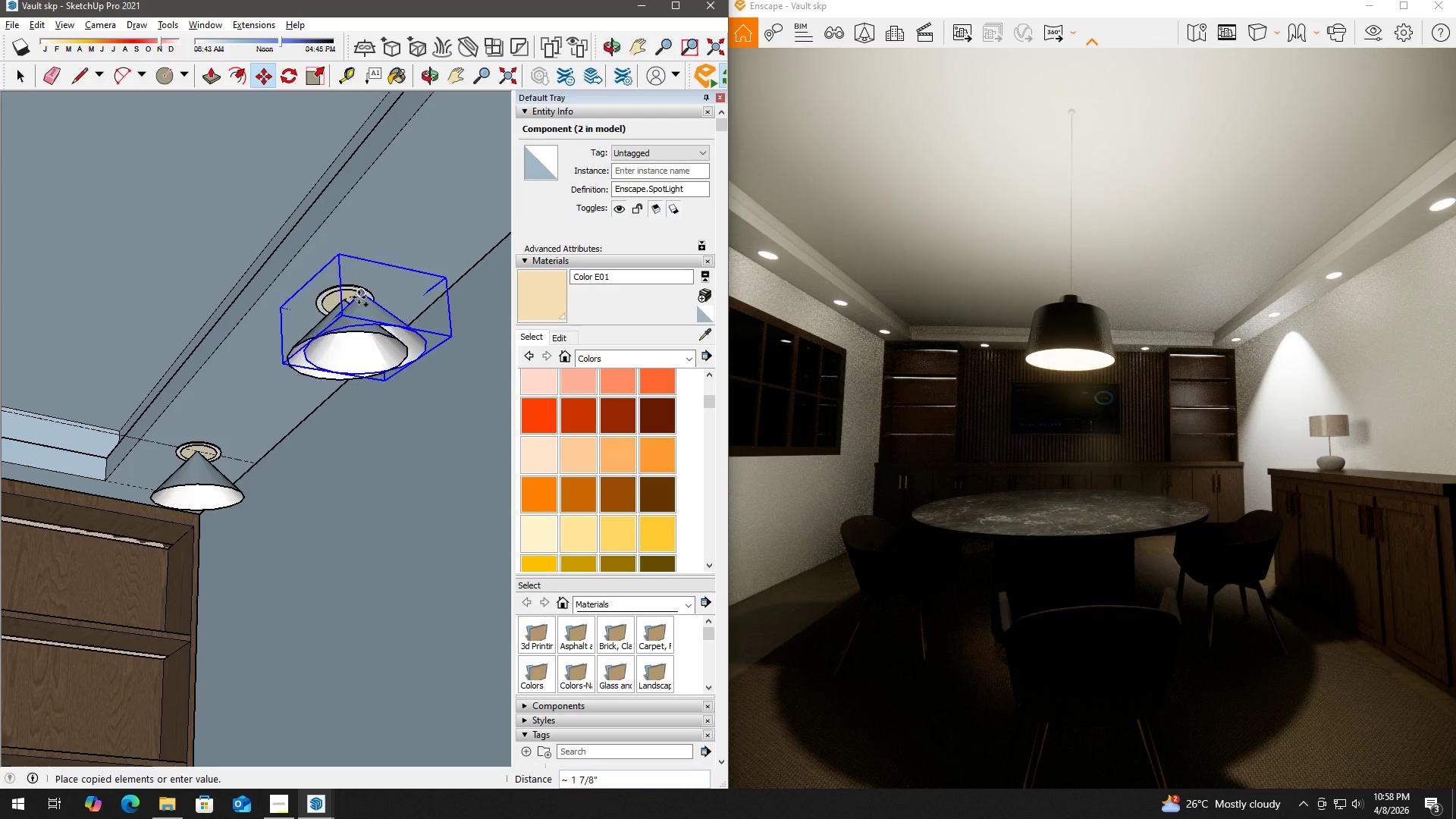 
hold_key(key=ShiftLeft, duration=0.8)
scroll: coordinate [359, 297], scroll_direction: down, amount: 6.0
 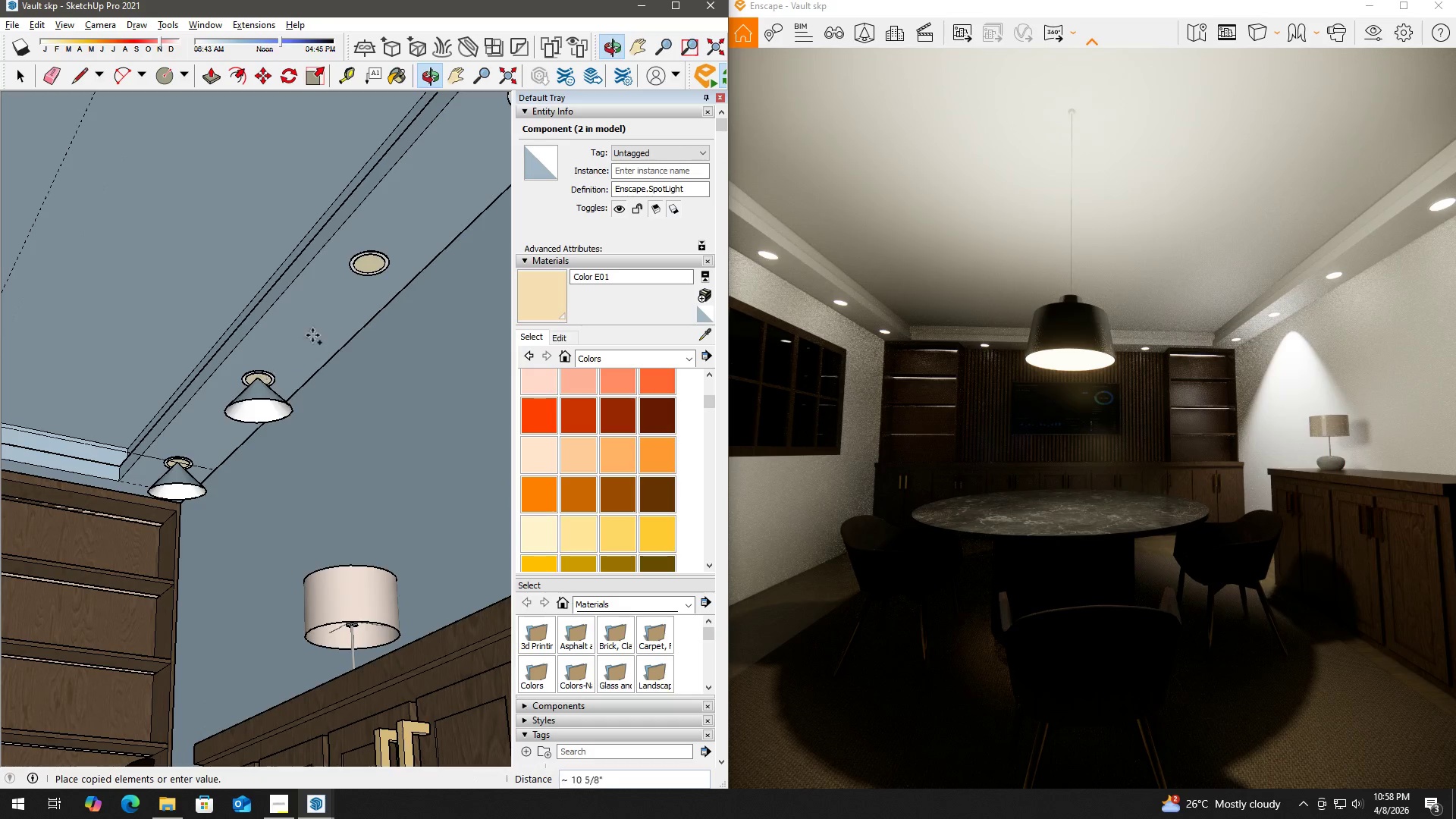 
left_click([372, 265])
 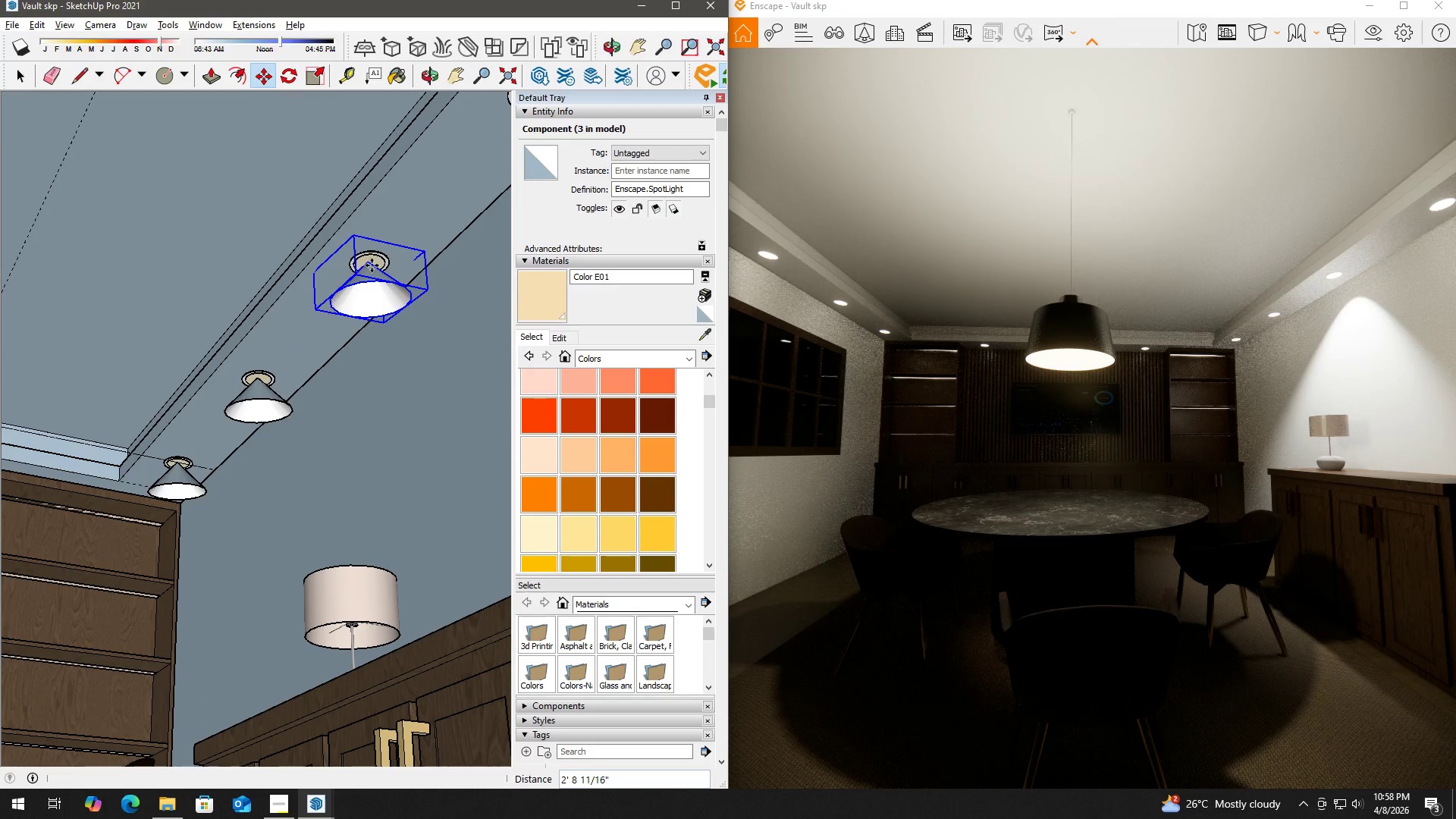 
key(Space)
 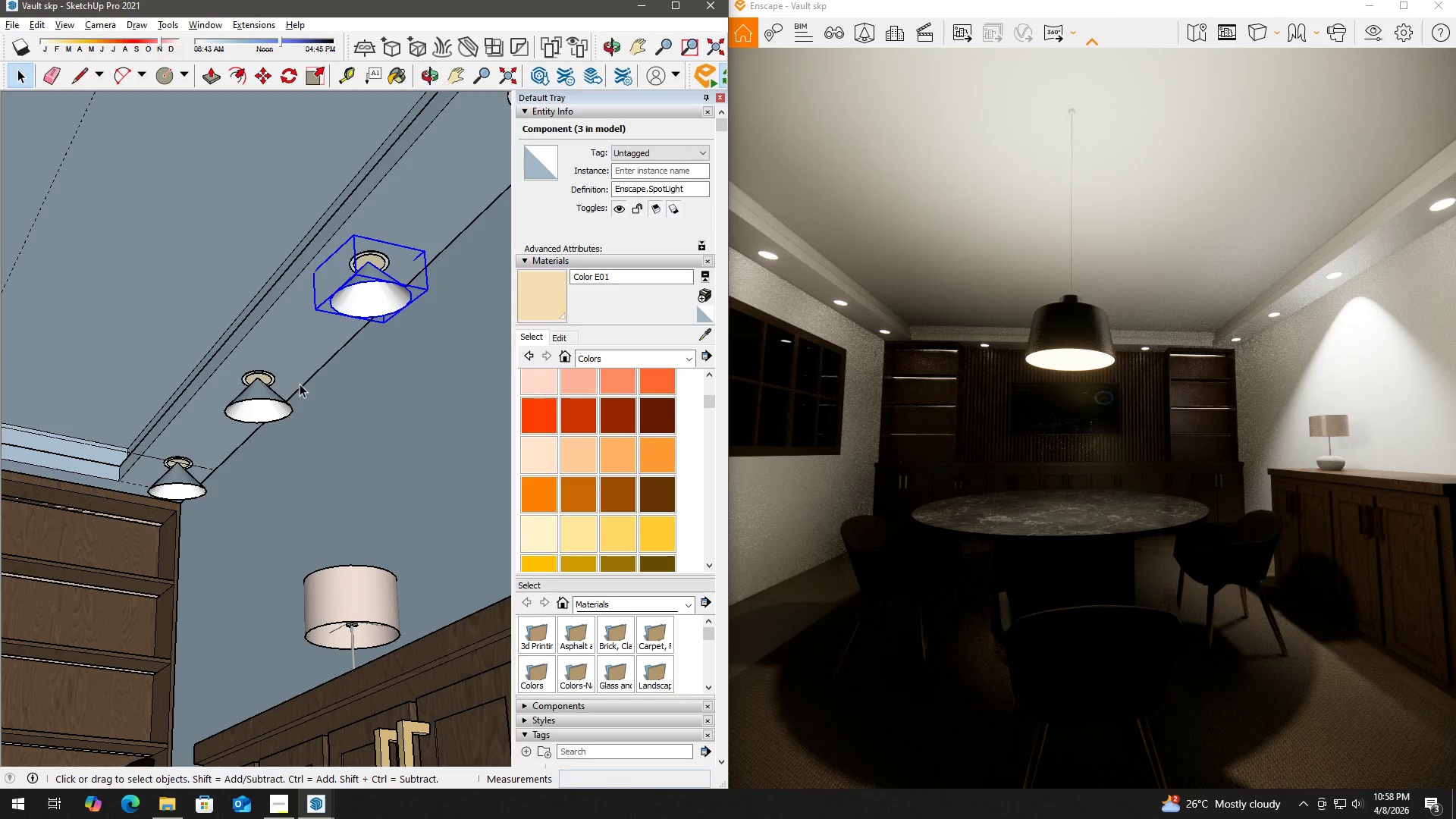 
double_click([265, 401])
 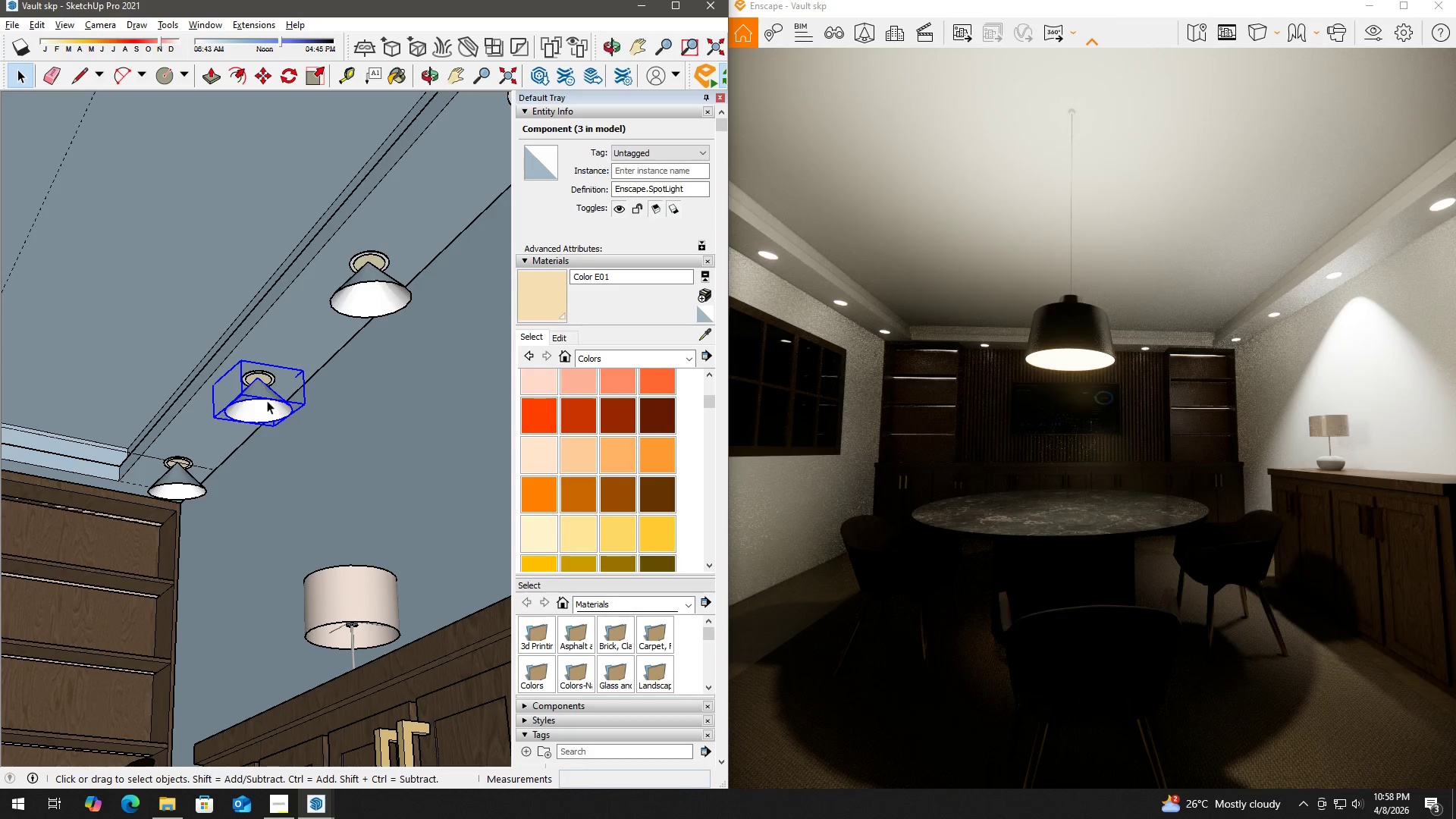 
left_click([369, 276])
 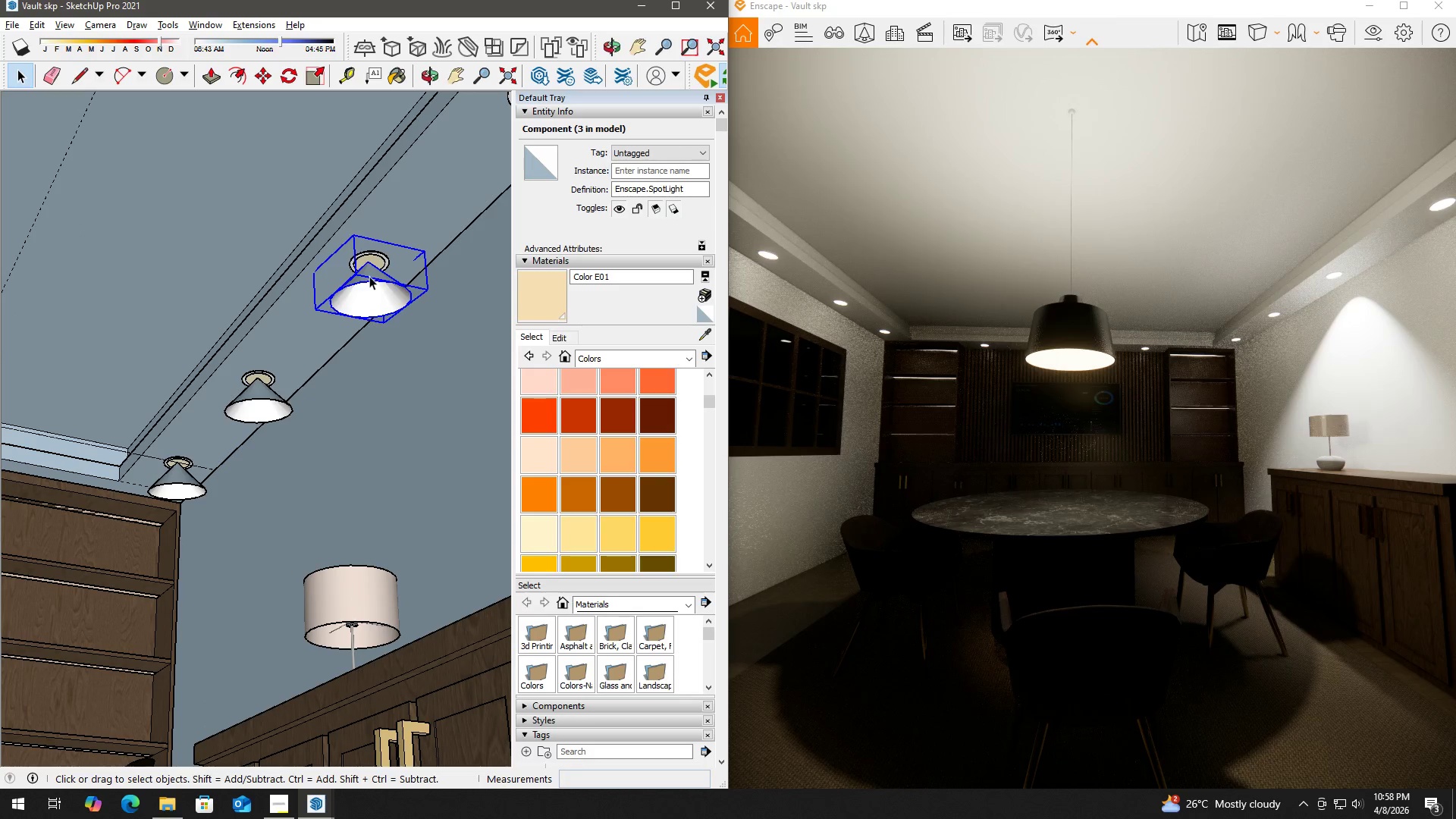 
key(Delete)
 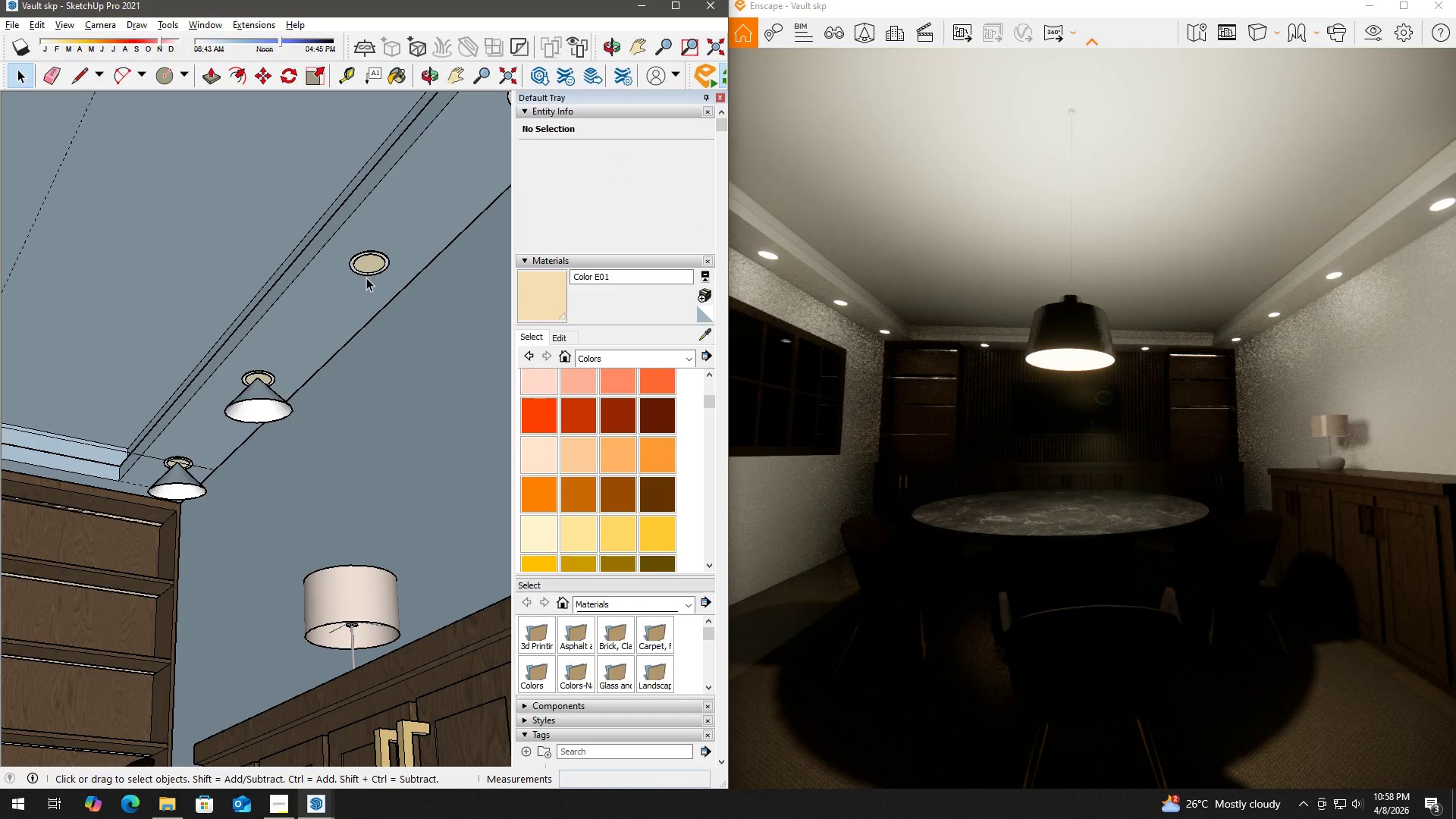 
hold_key(key=Z, duration=0.55)
 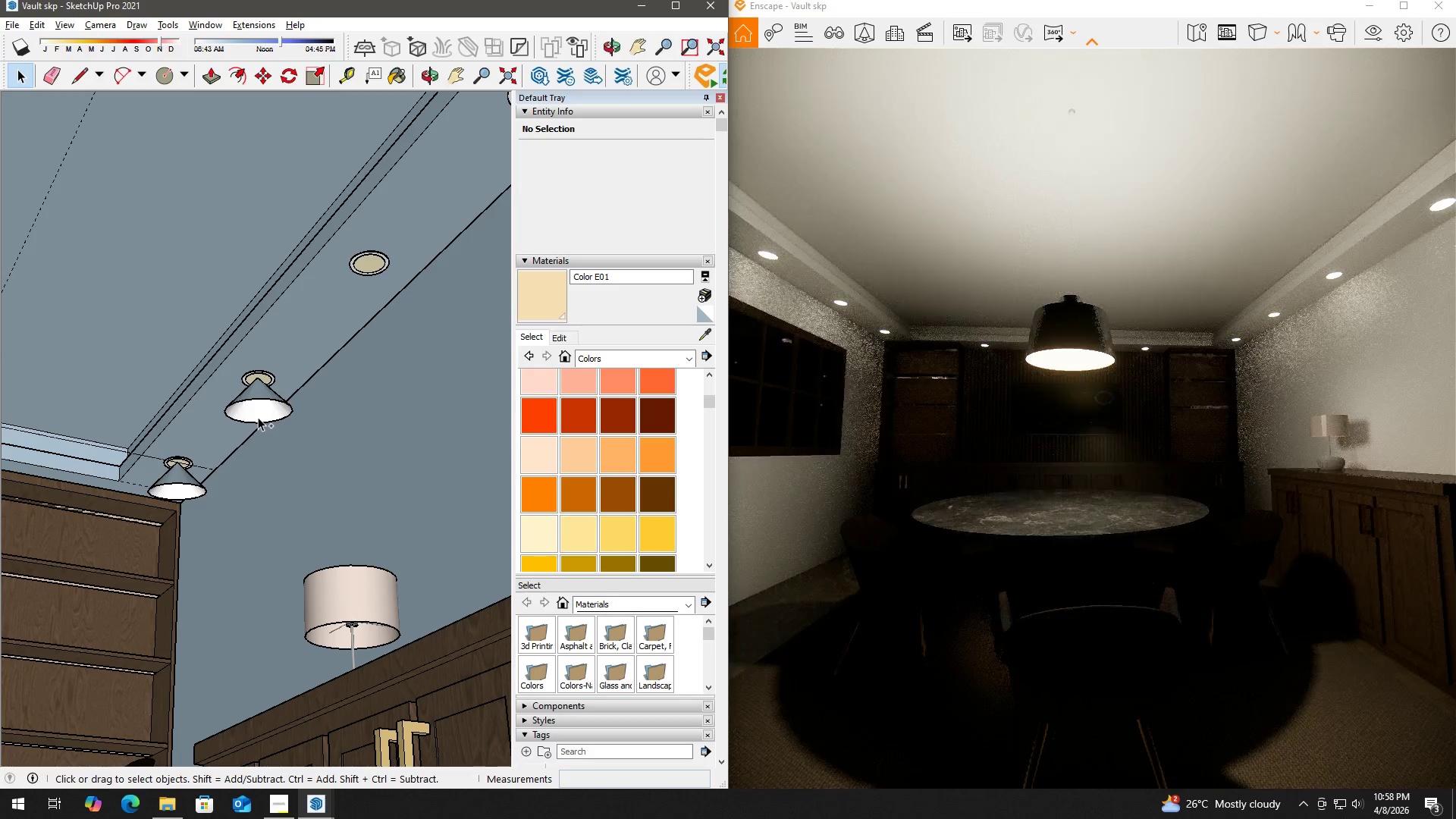 
key(Control+Z)
 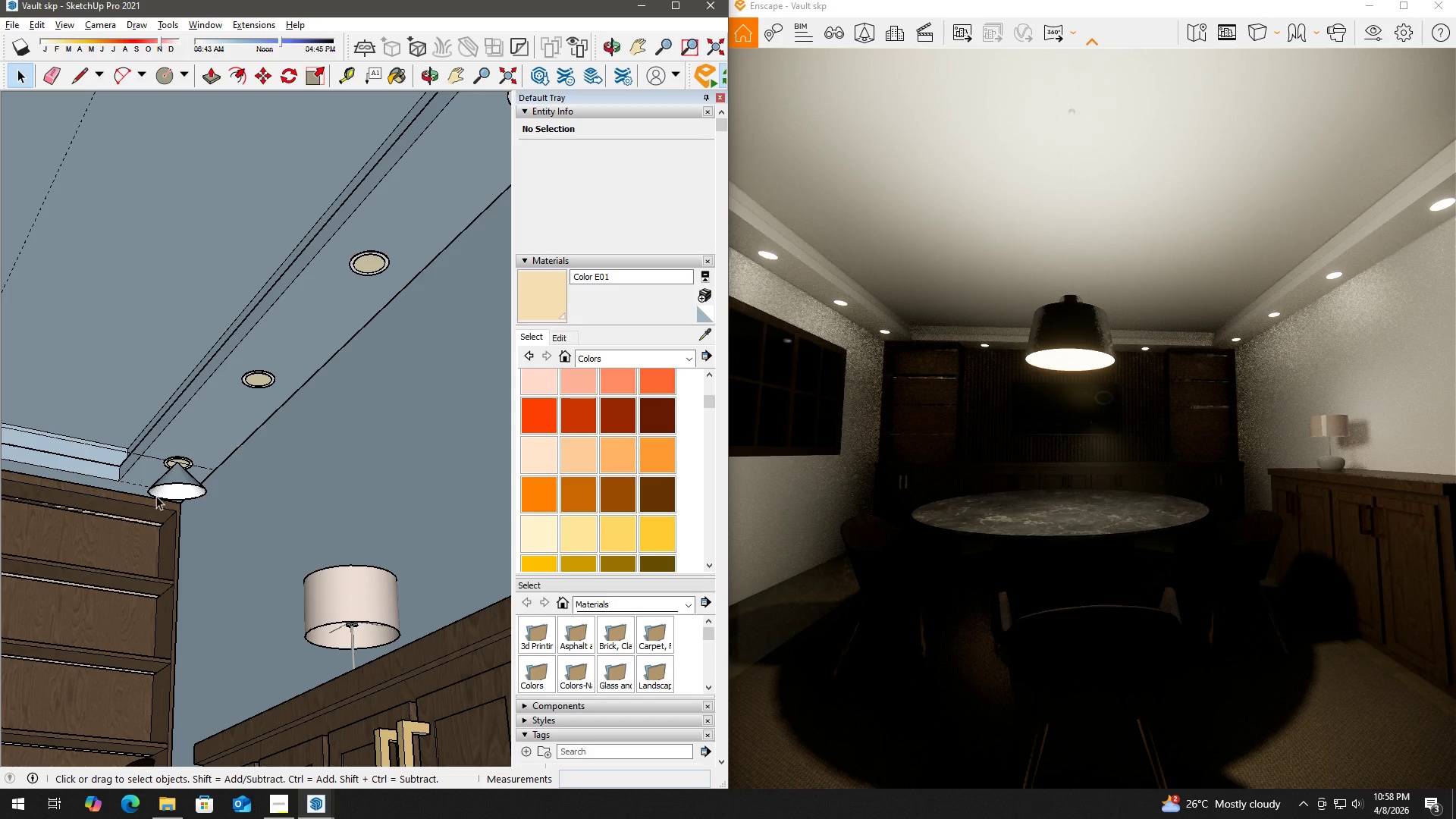 
left_click([177, 489])
 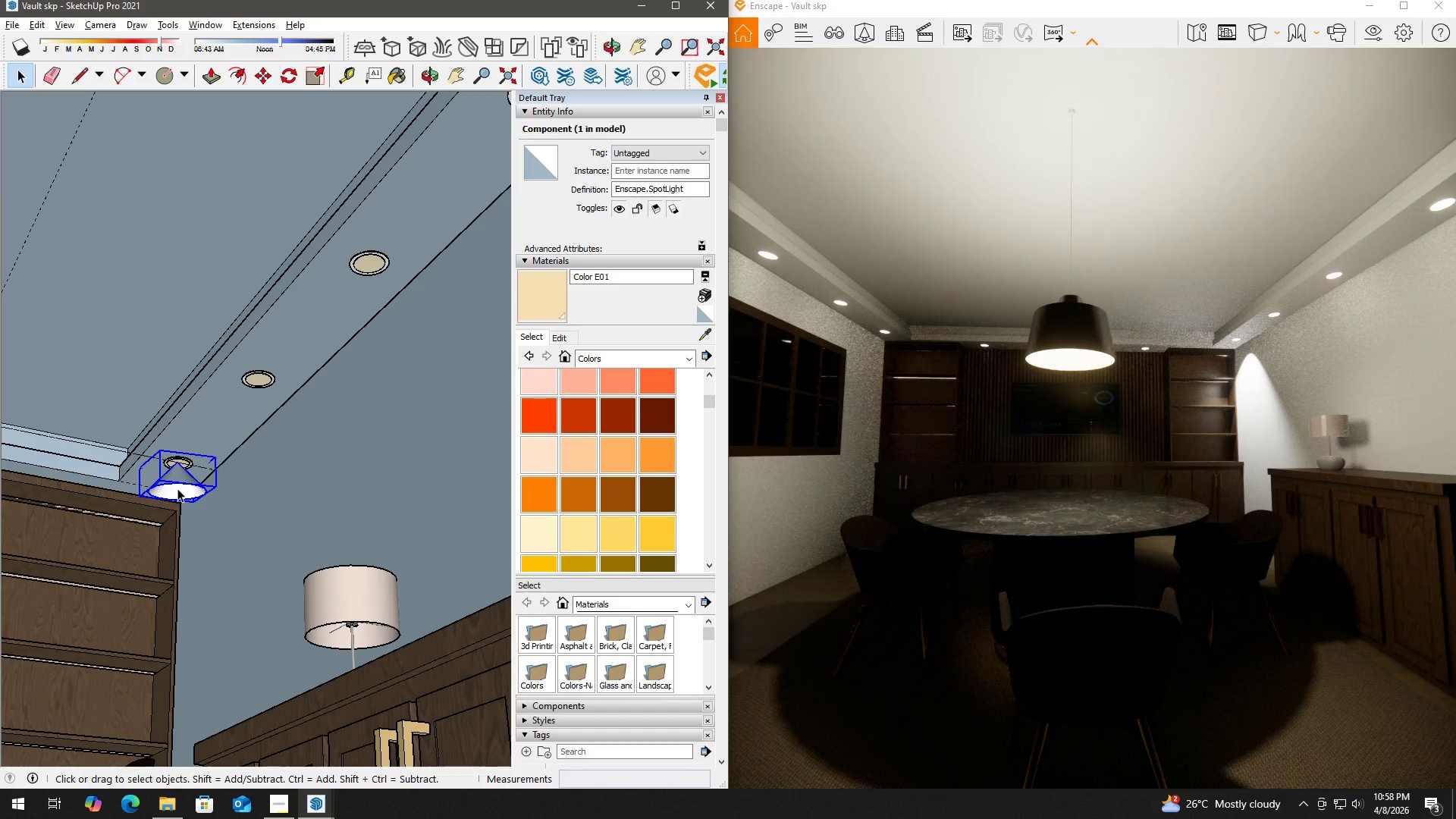 
key(Control+C)
 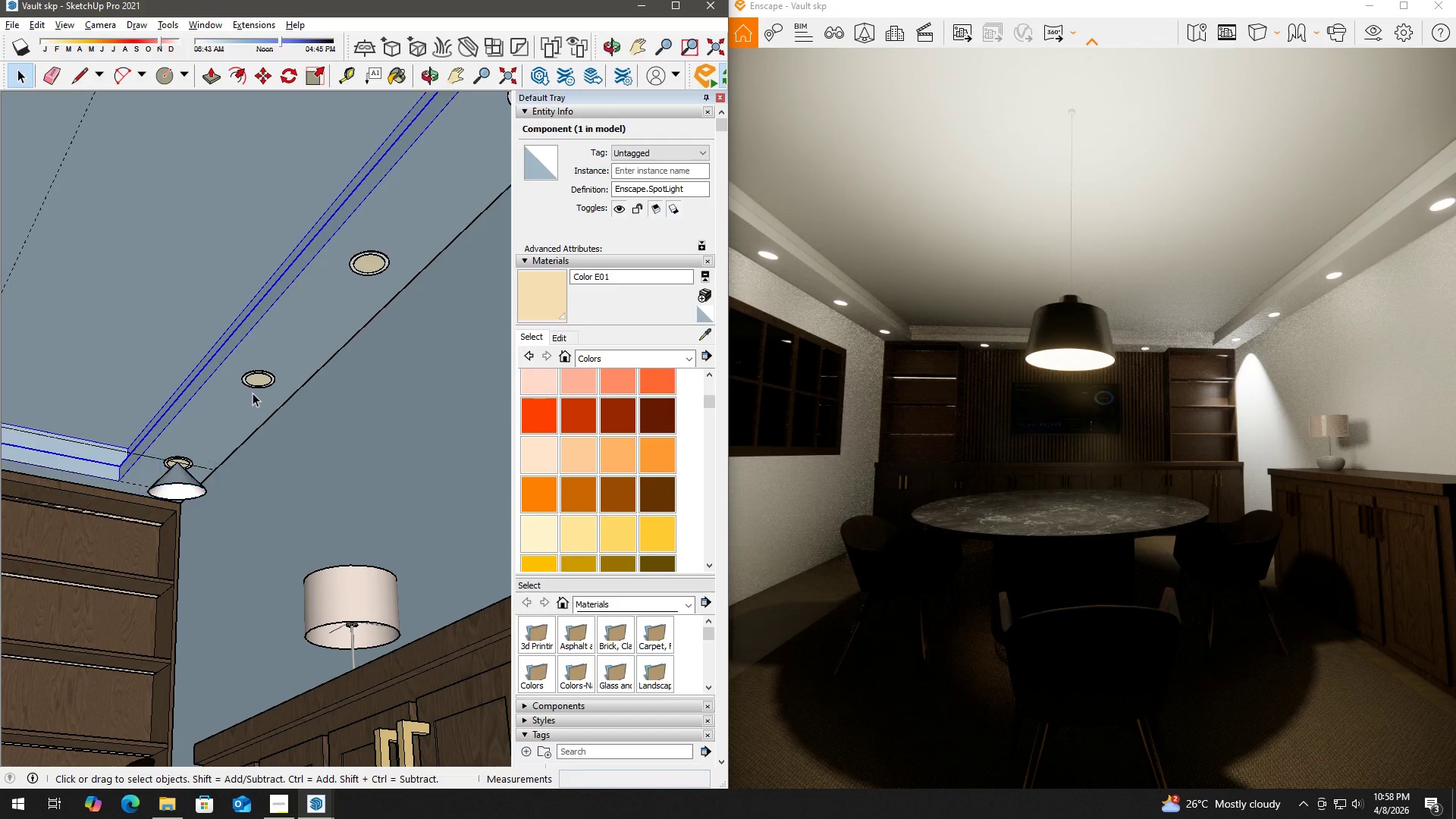 
double_click([262, 377])
 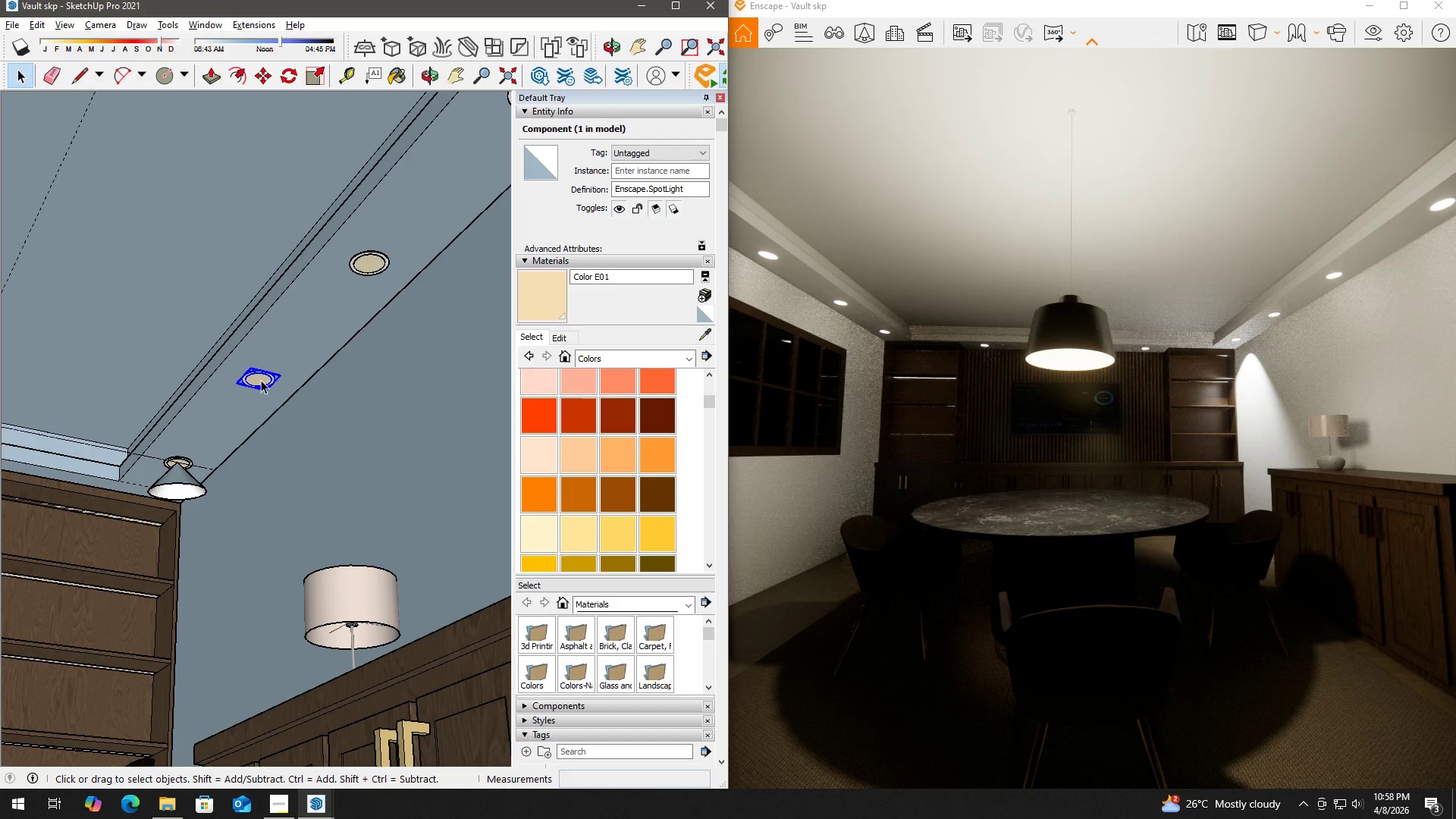 
key(Control+ControlLeft)
 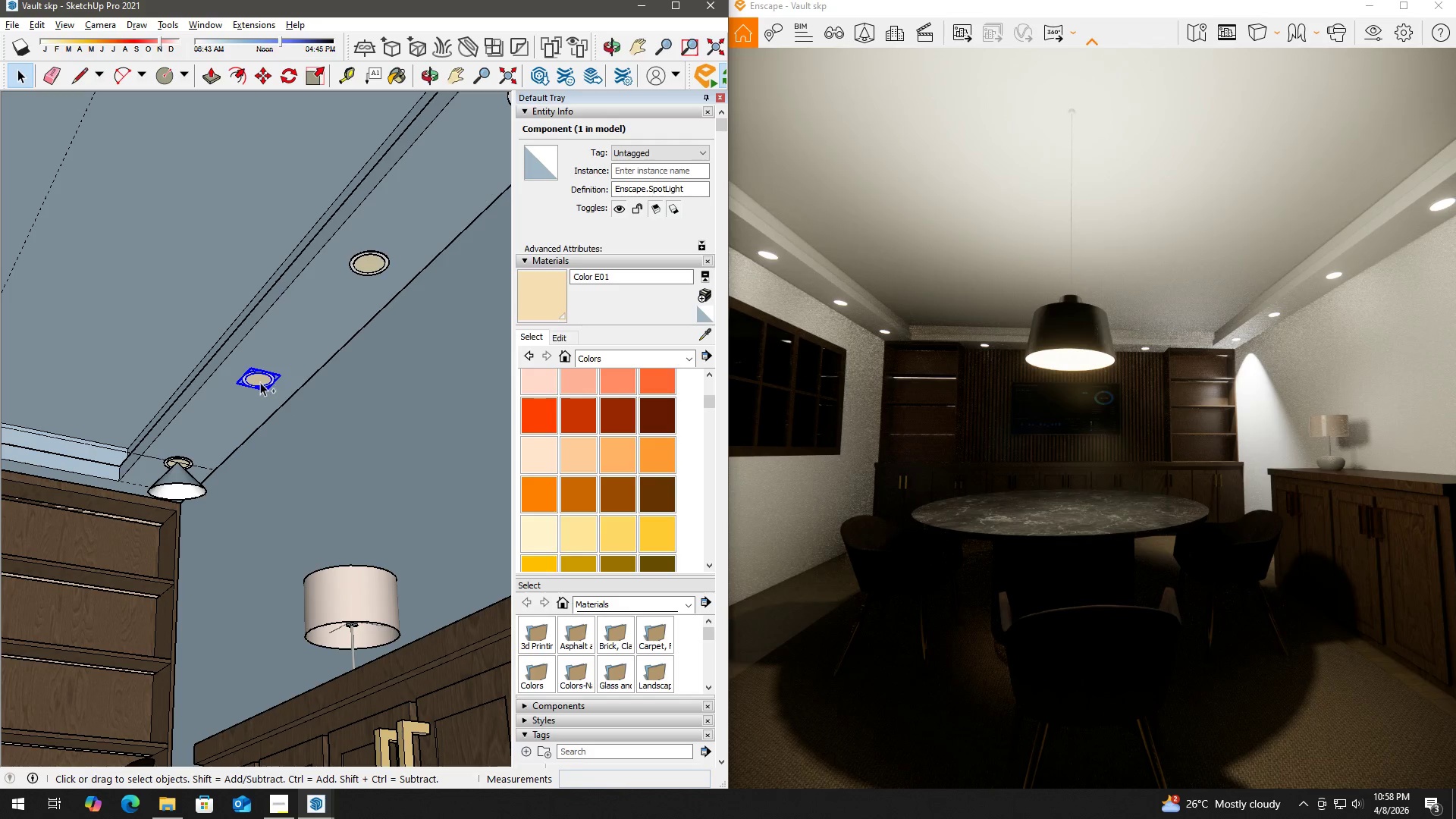 
key(Control+V)
 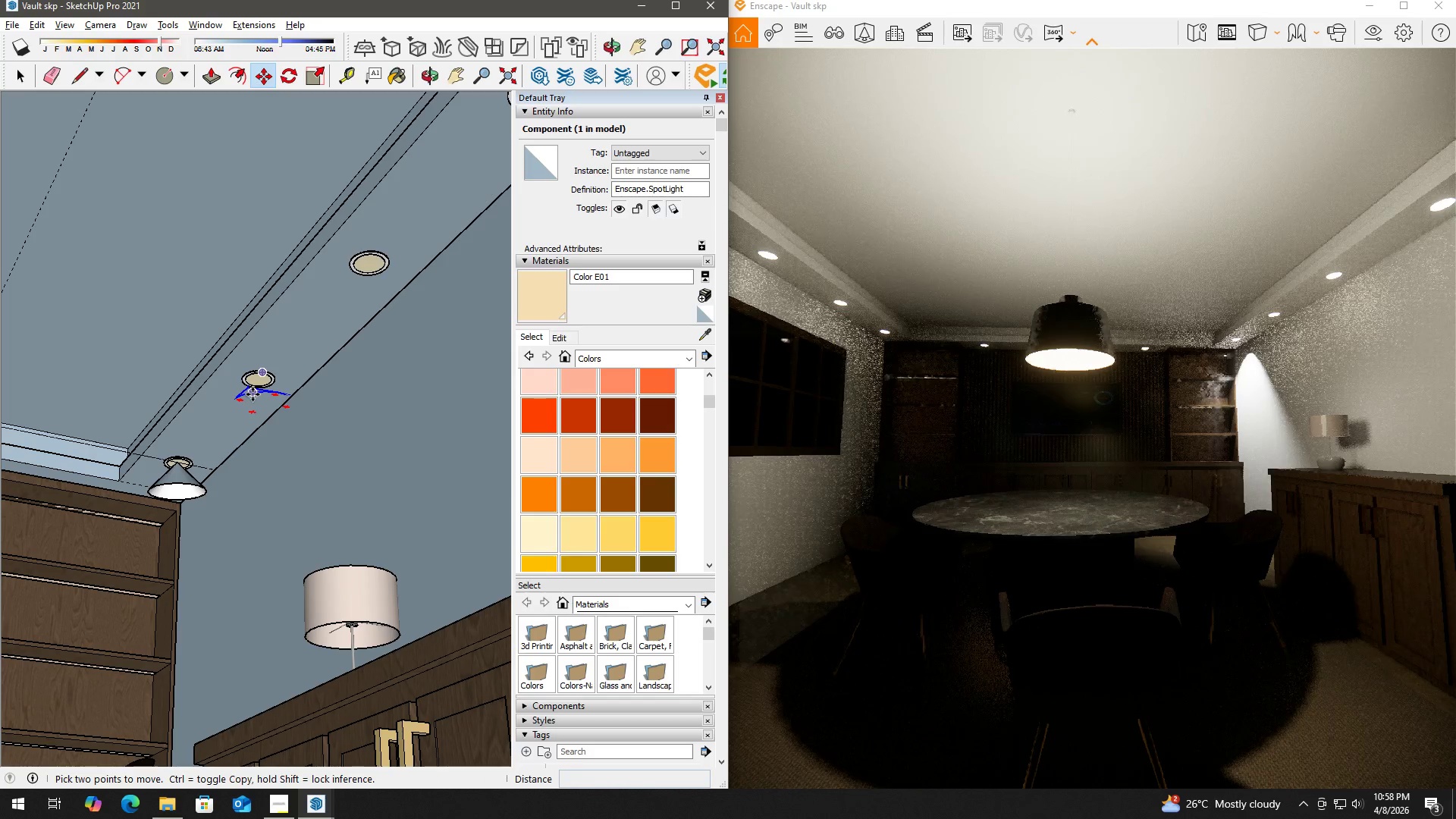 
left_click_drag(start_coordinate=[246, 383], to_coordinate=[247, 390])
 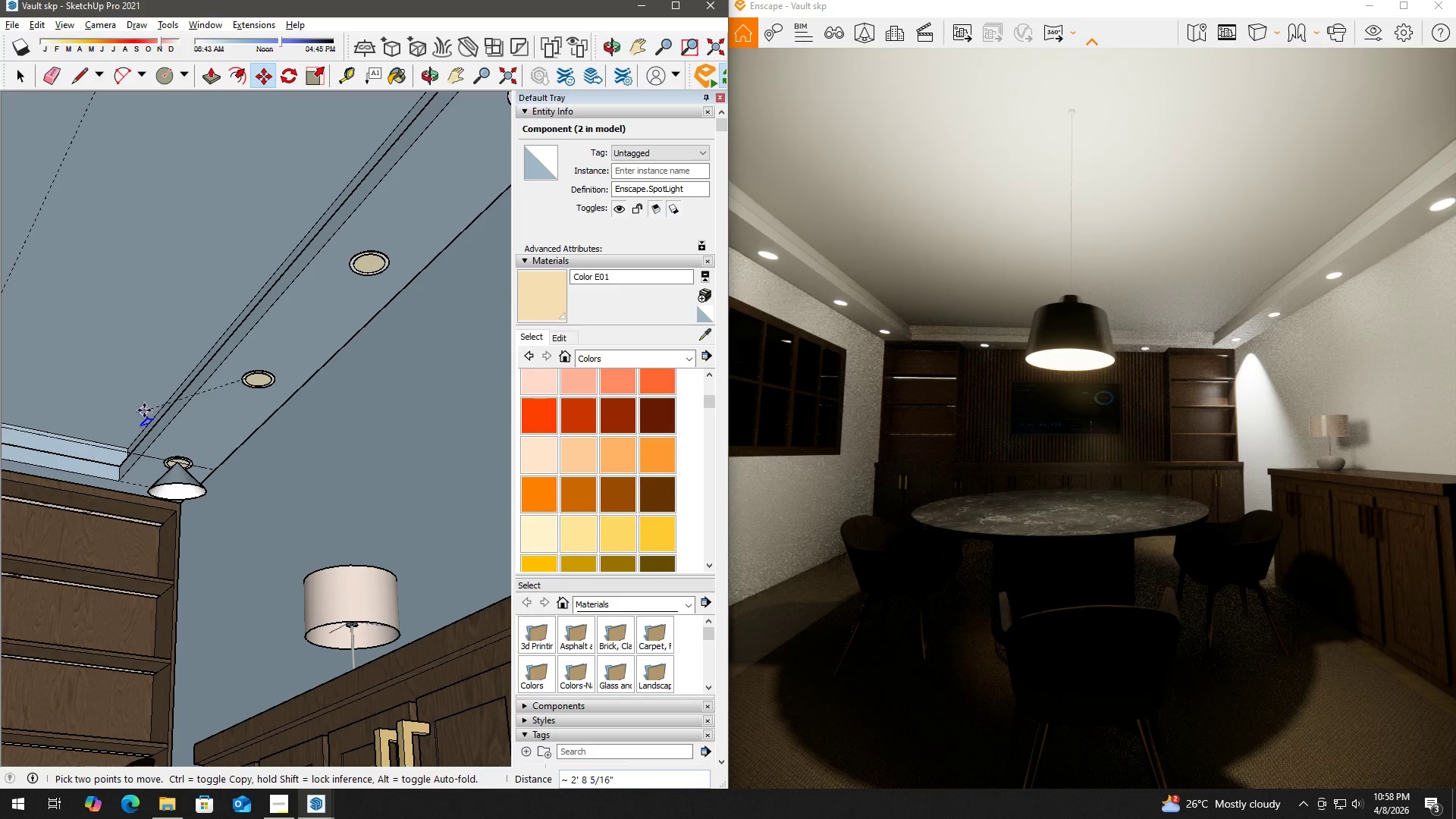 
left_click([218, 407])
 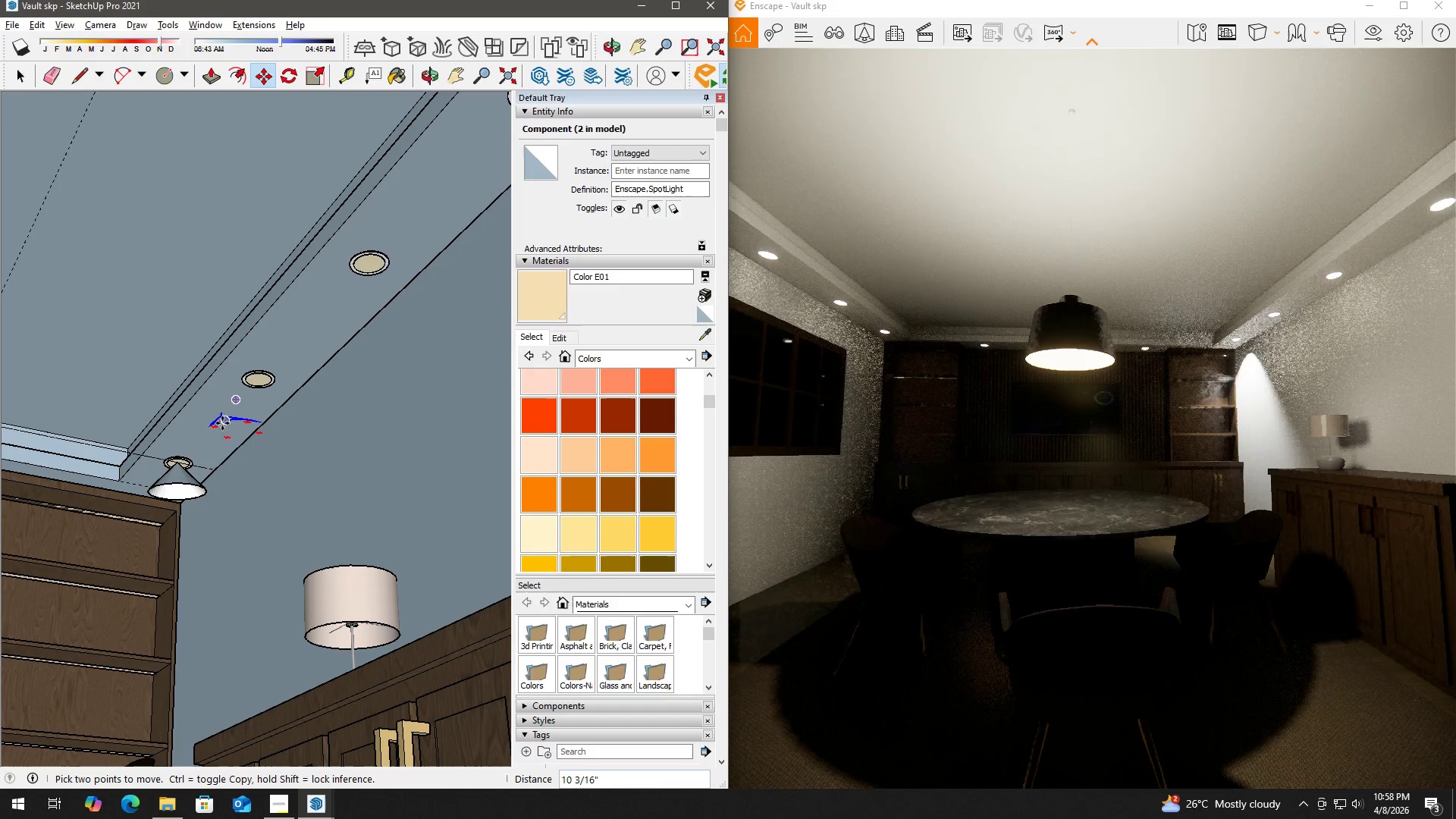 
left_click([225, 416])
 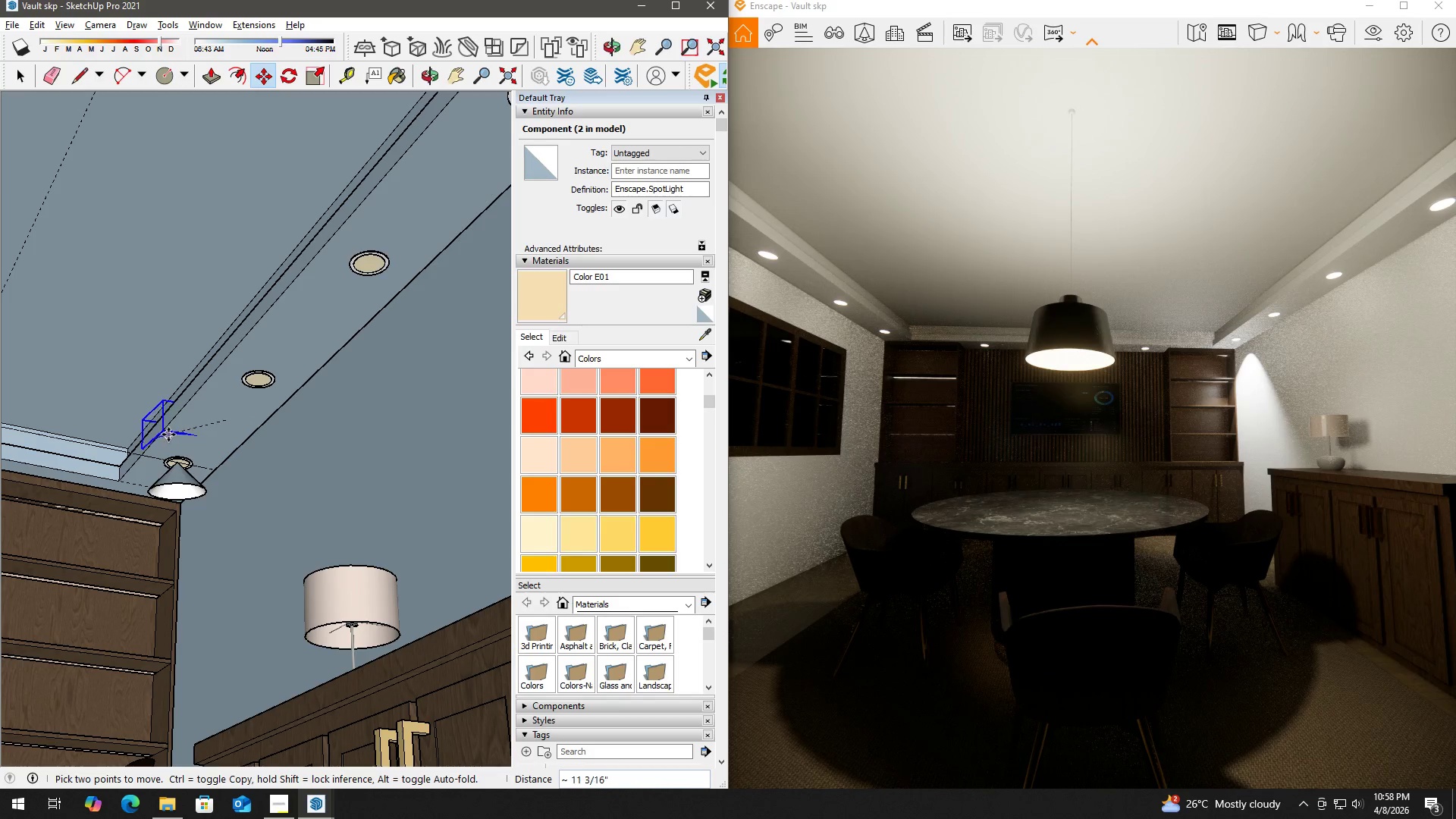 
wait(5.48)
 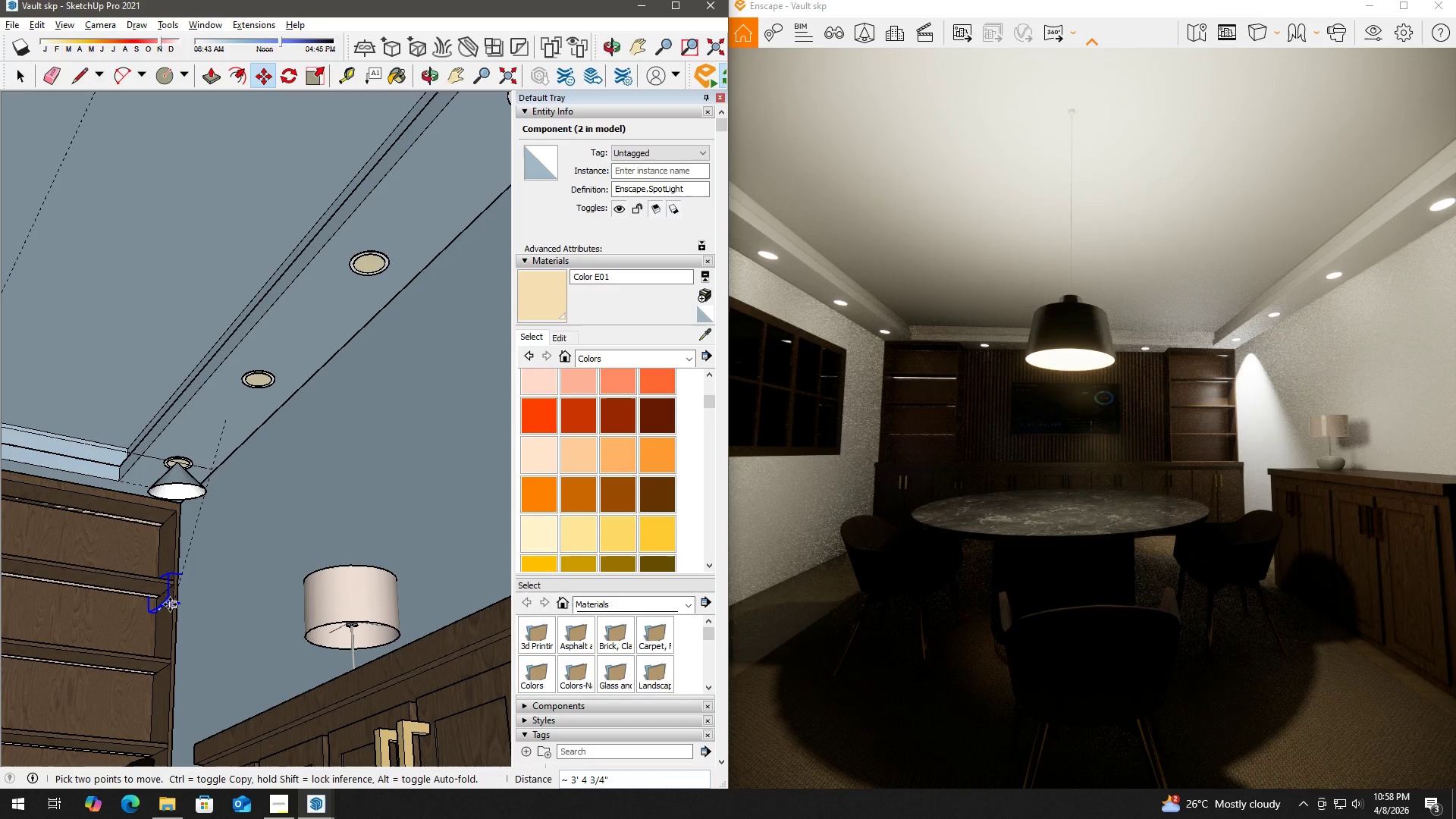 
left_click([111, 414])
 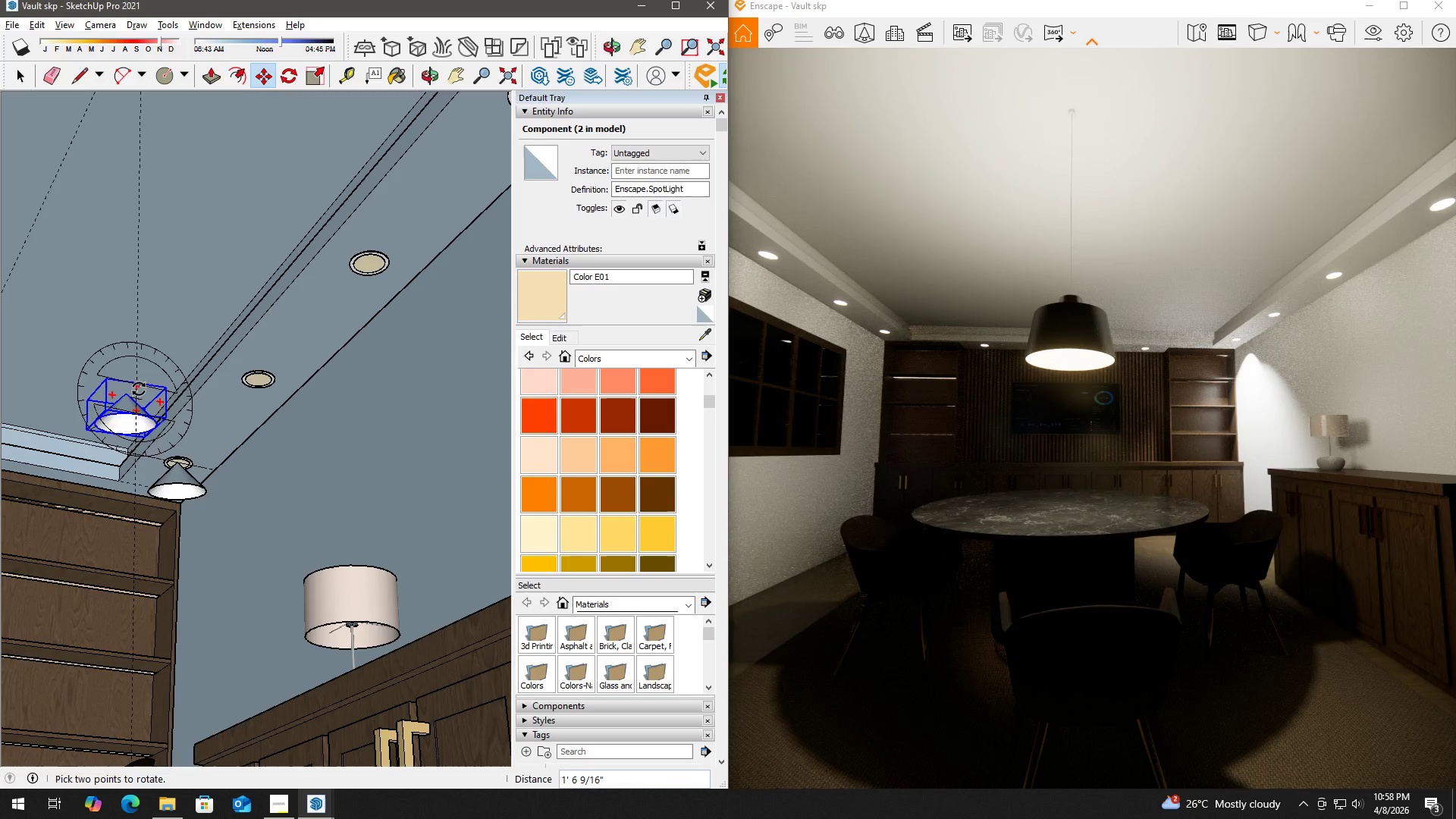 
left_click([122, 394])
 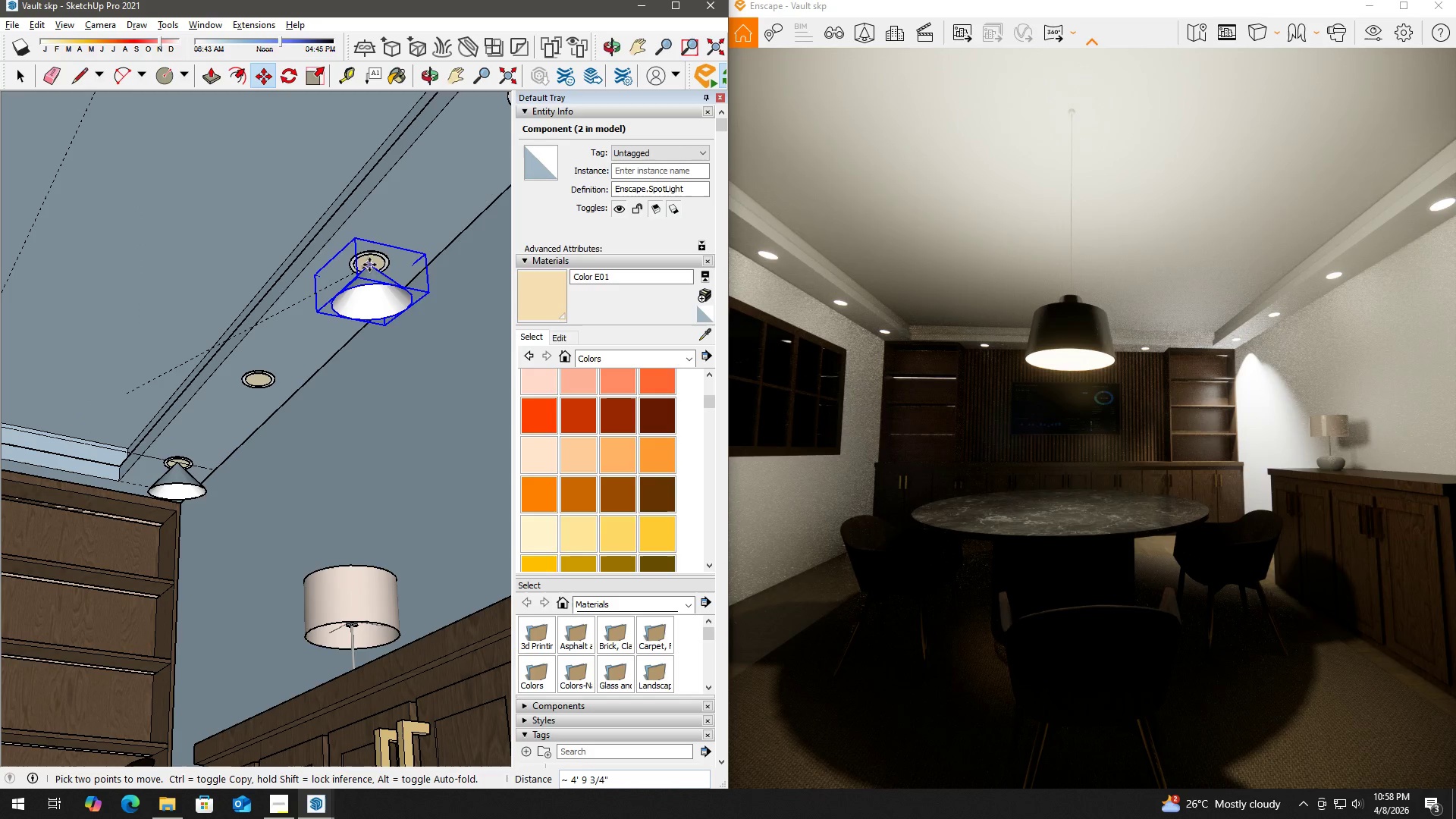 
left_click([369, 265])
 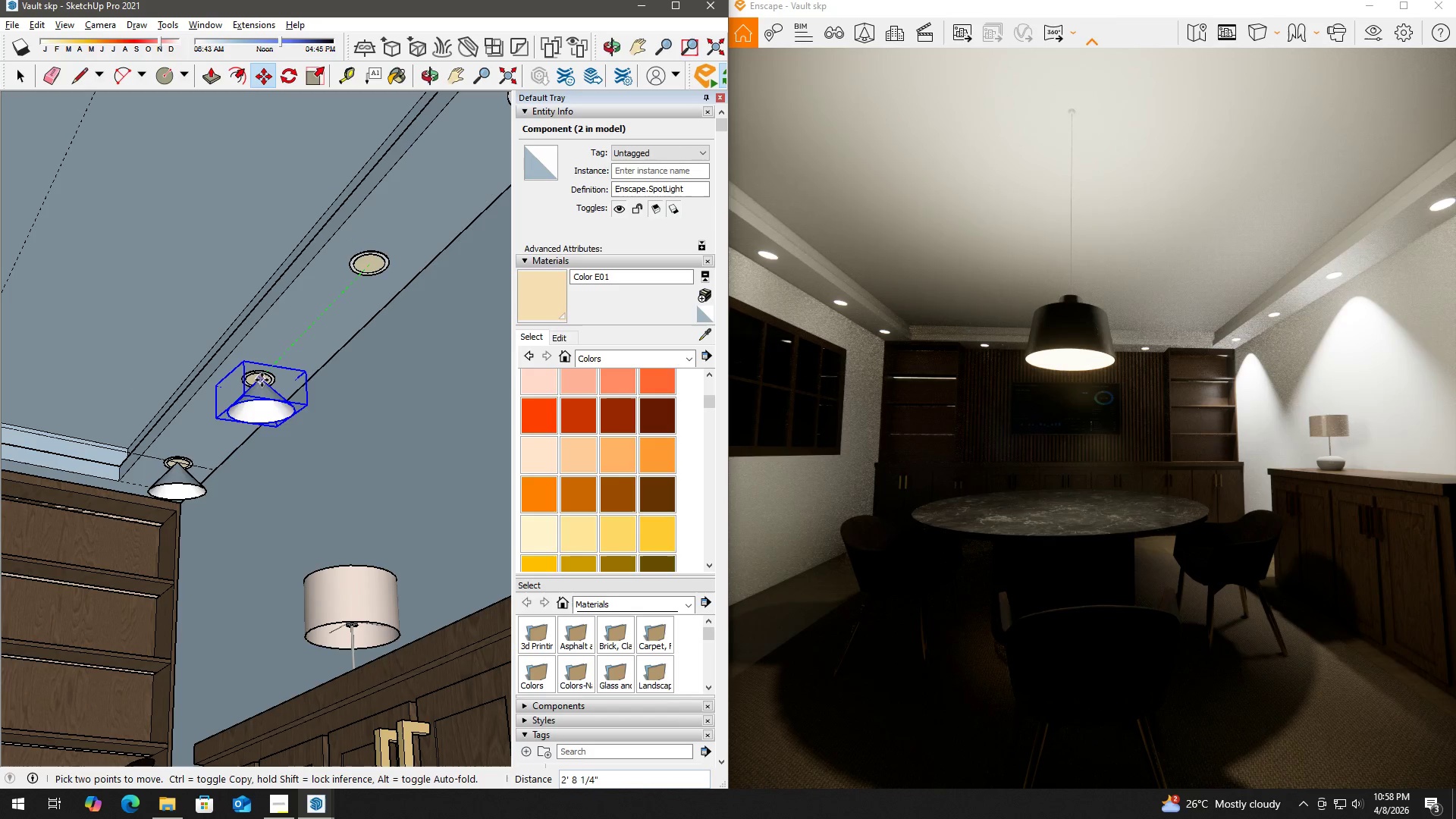 
left_click([261, 381])
 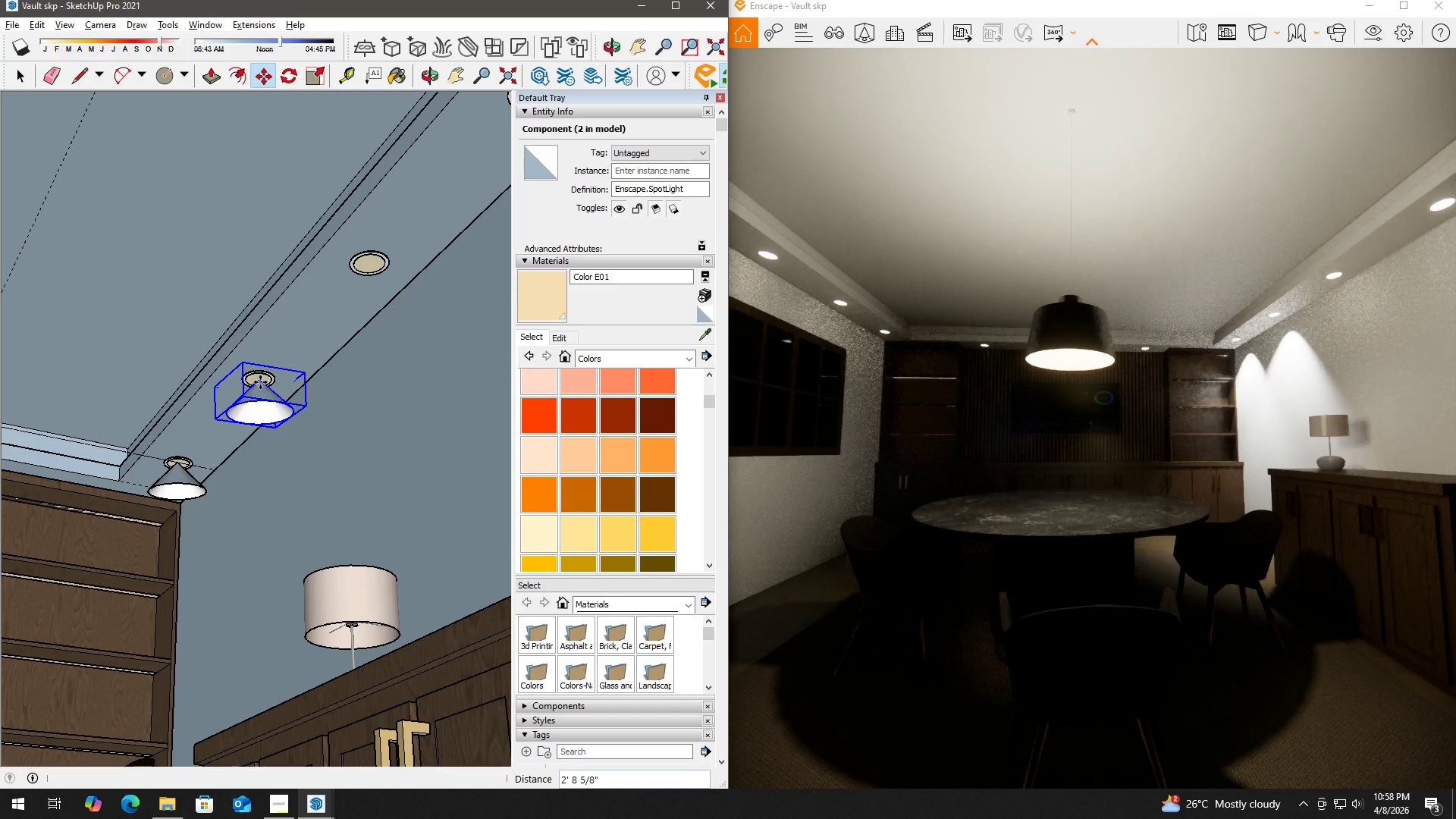 
left_click([259, 379])
 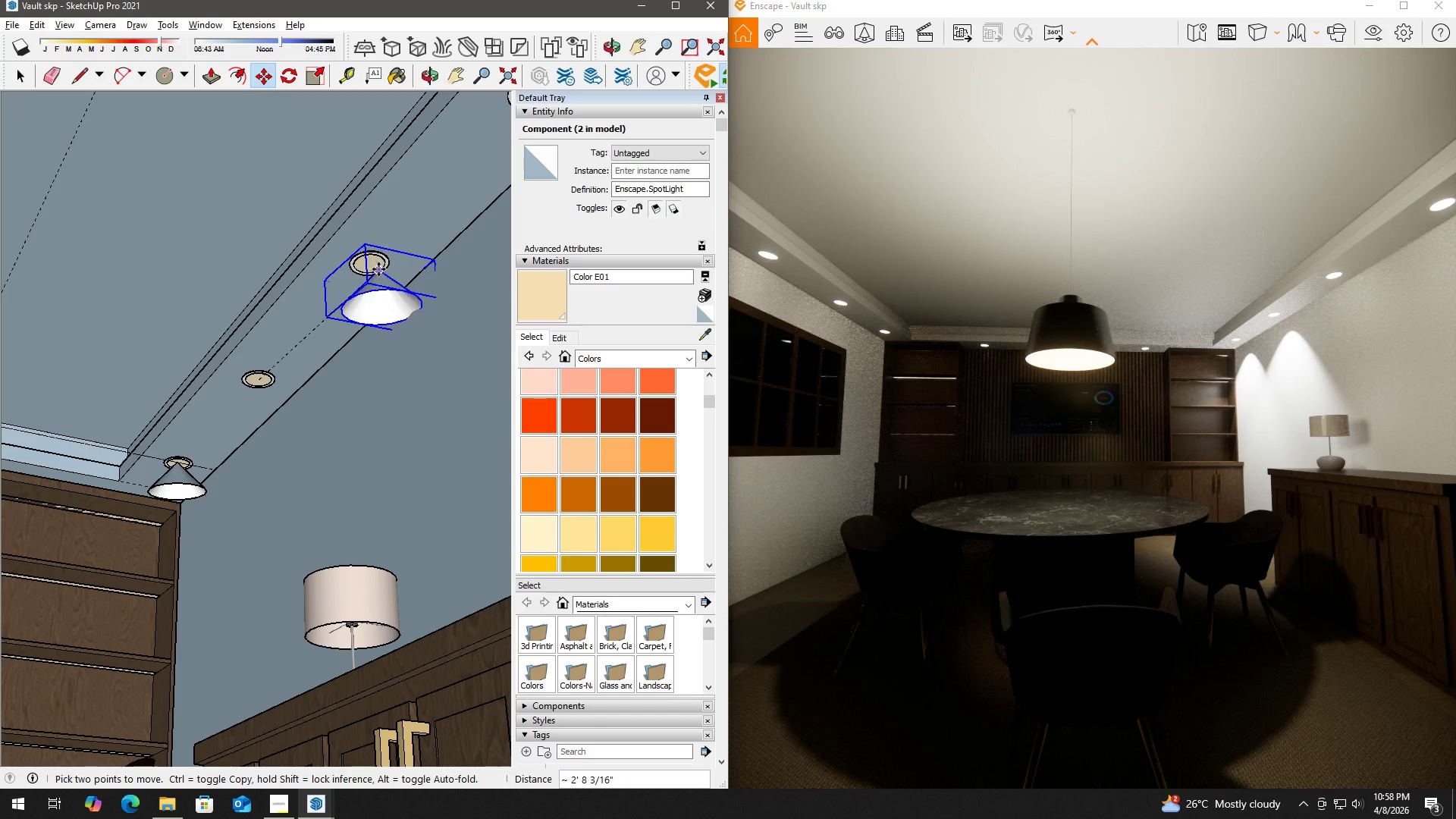 
key(Control+ControlLeft)
 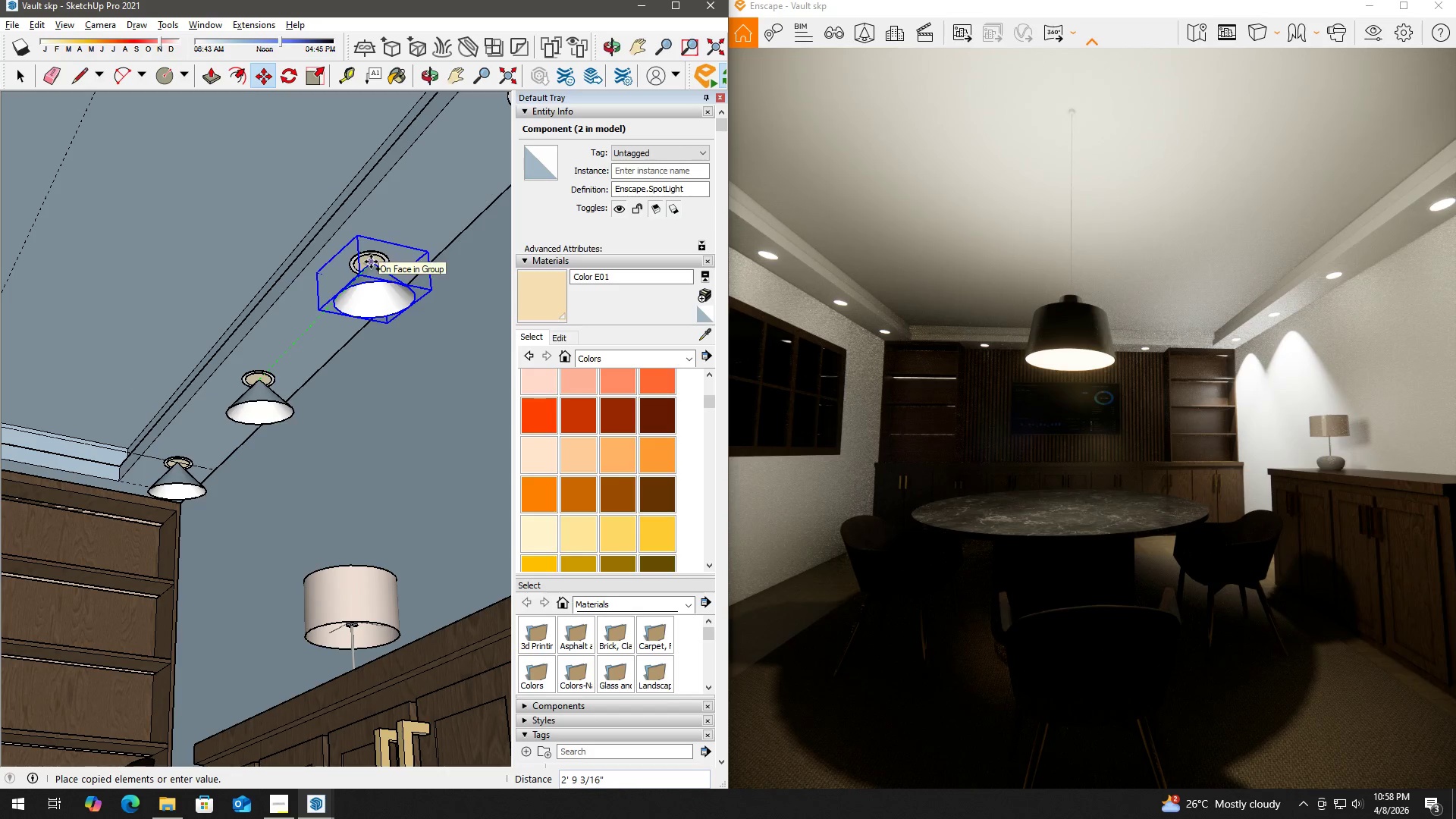 
left_click([371, 262])
 